 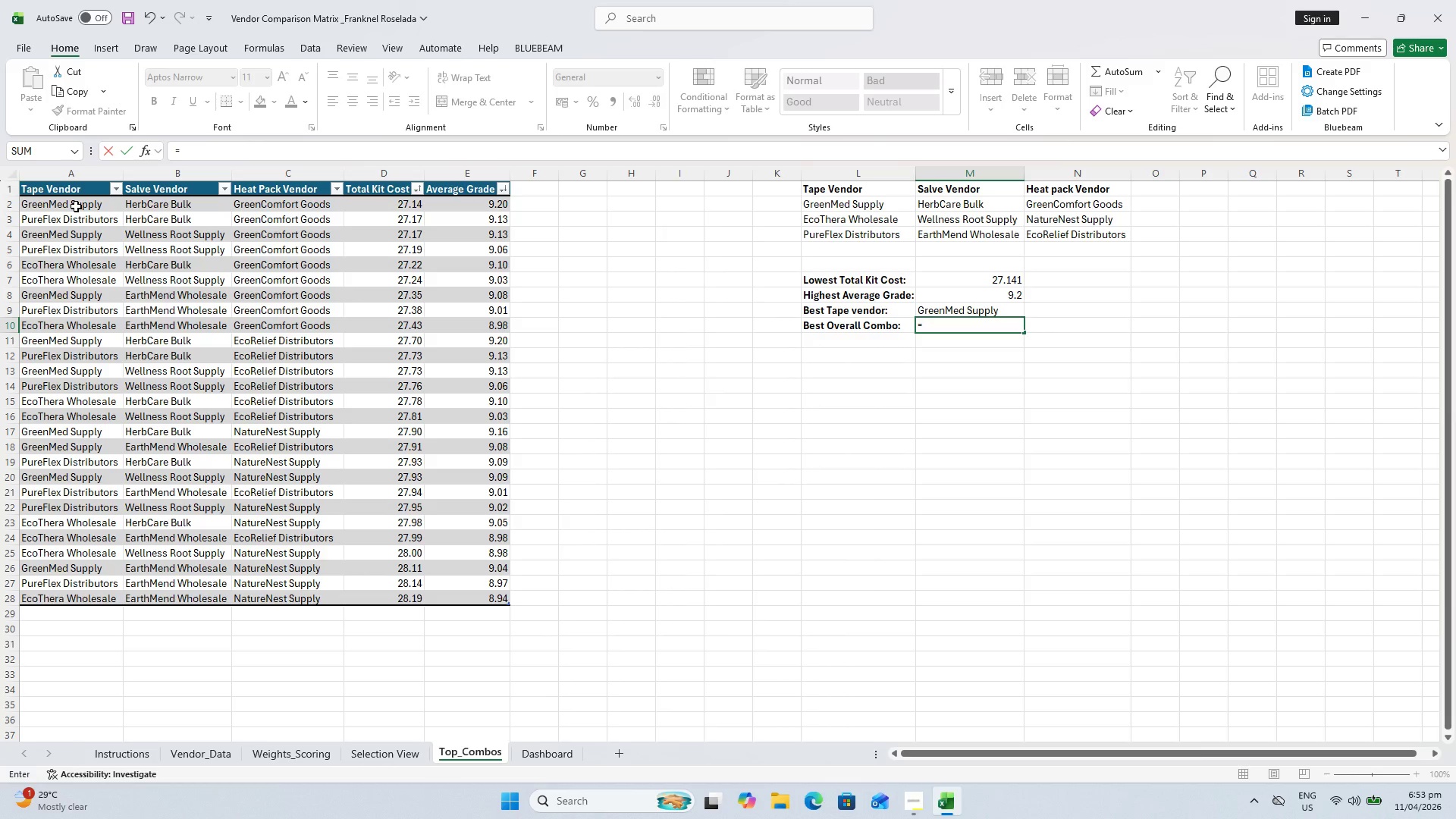 
left_click([76, 206])
 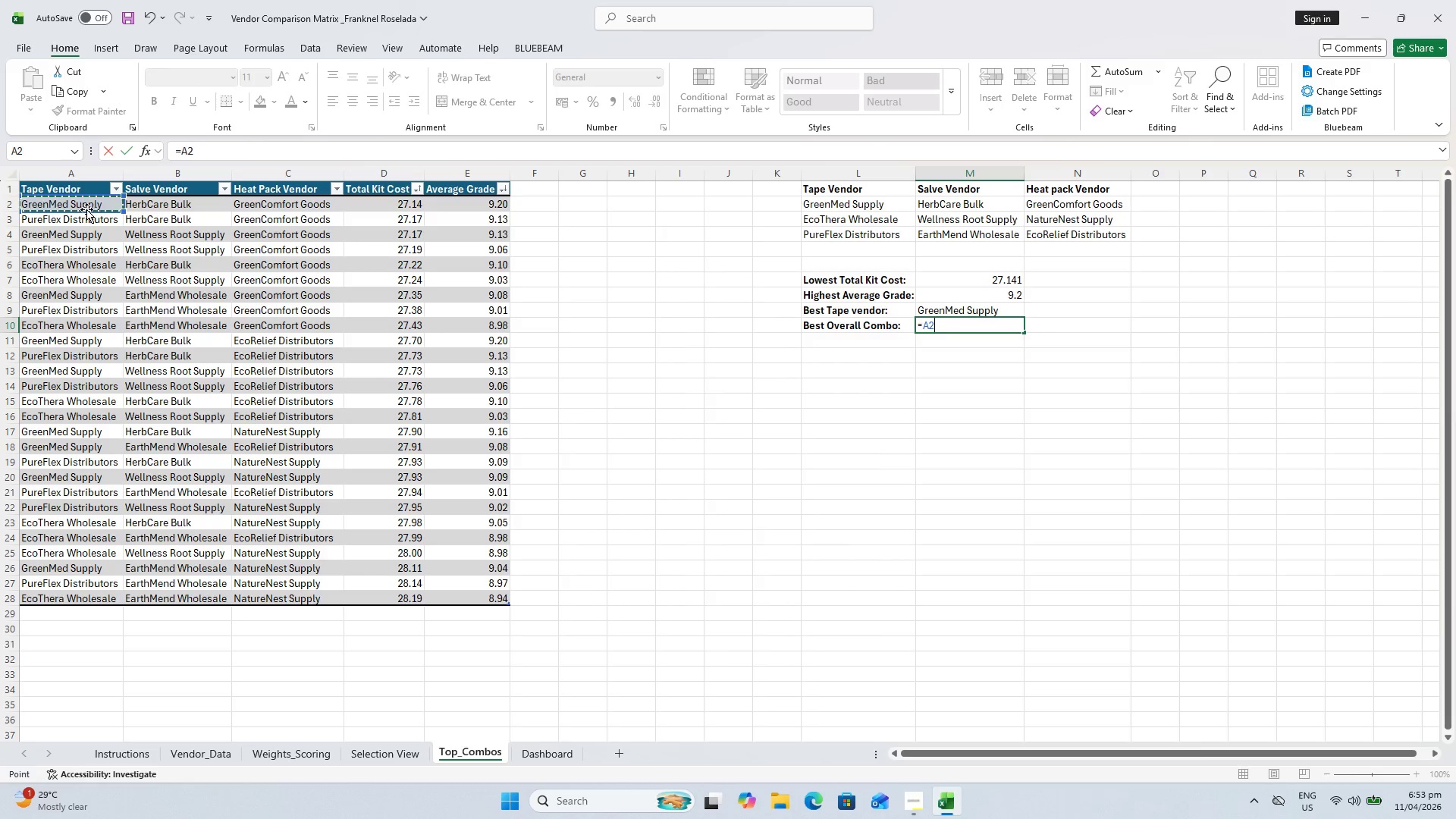 
key(Shift+7)
 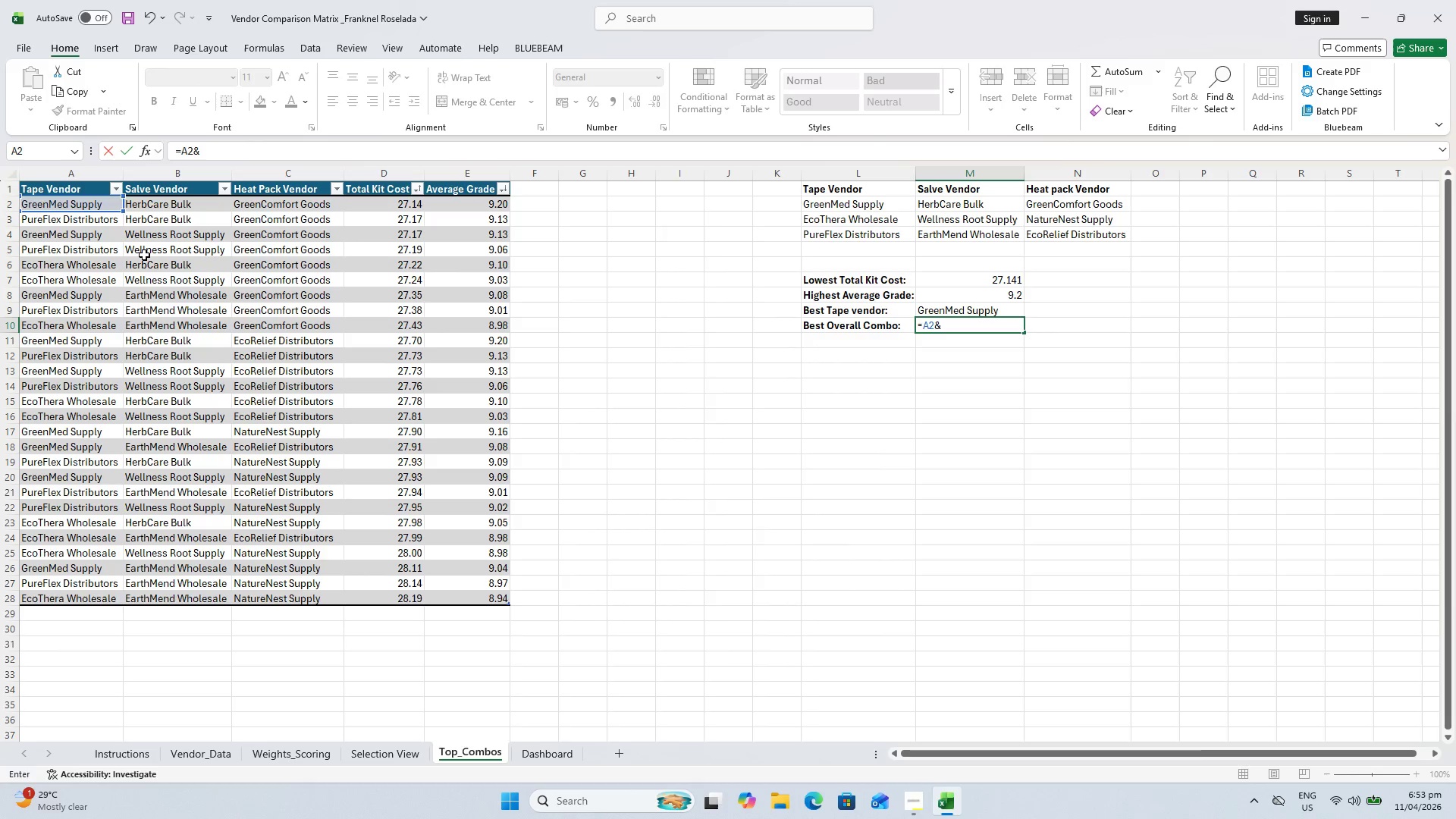 
type(" + "&T)
key(Backspace)
 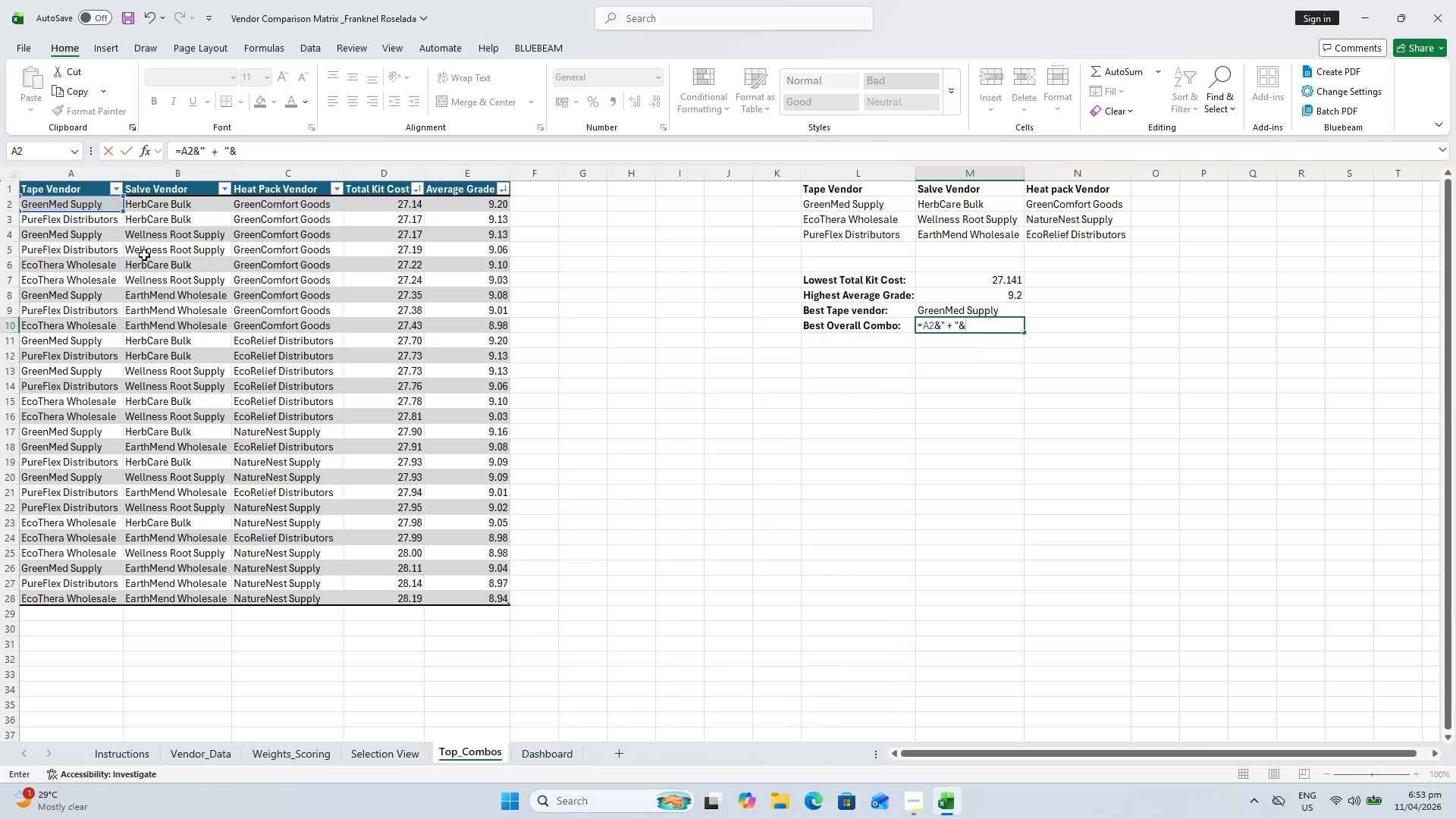 
wait(9.38)
 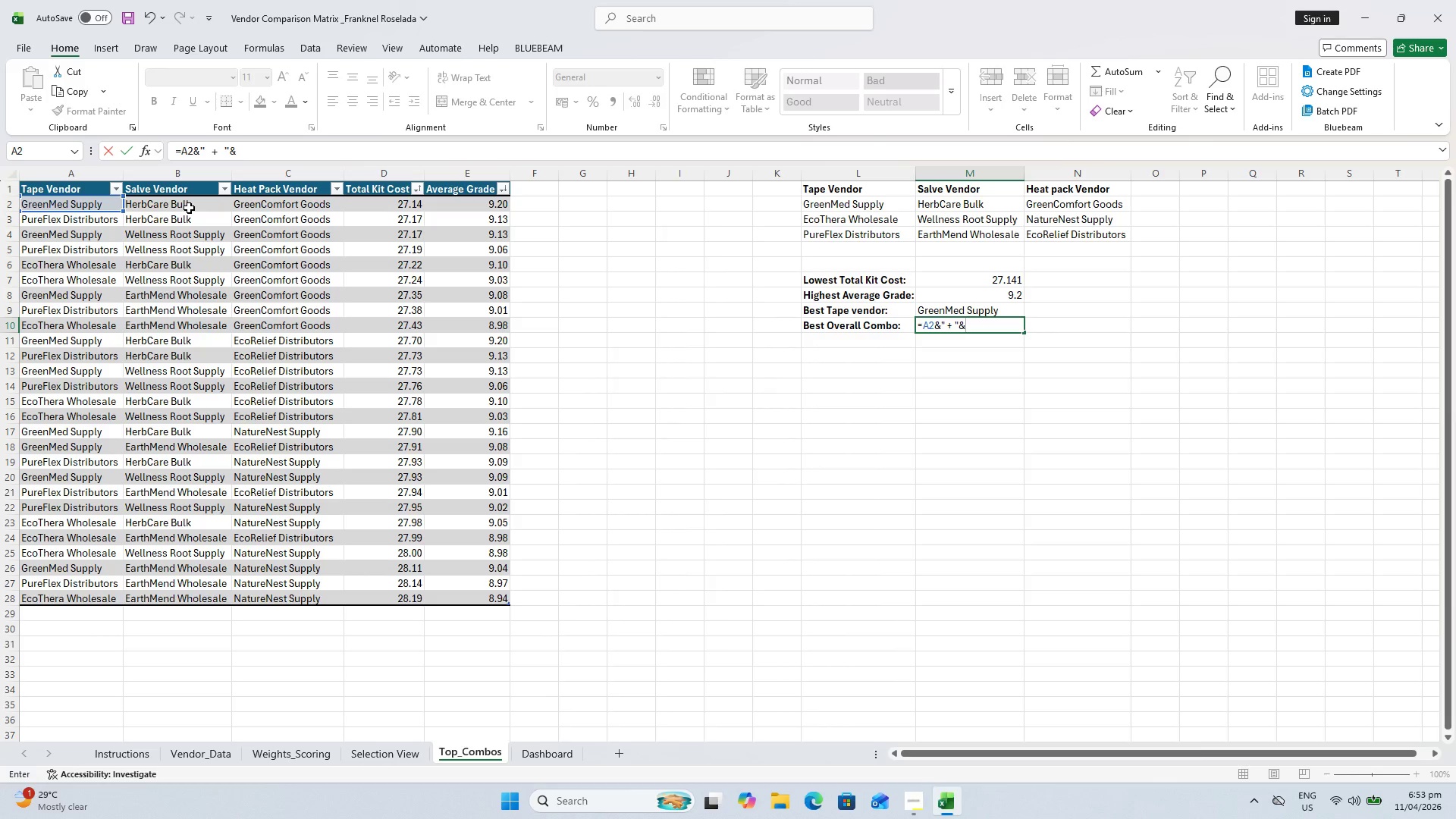 
key(Shift+7)
 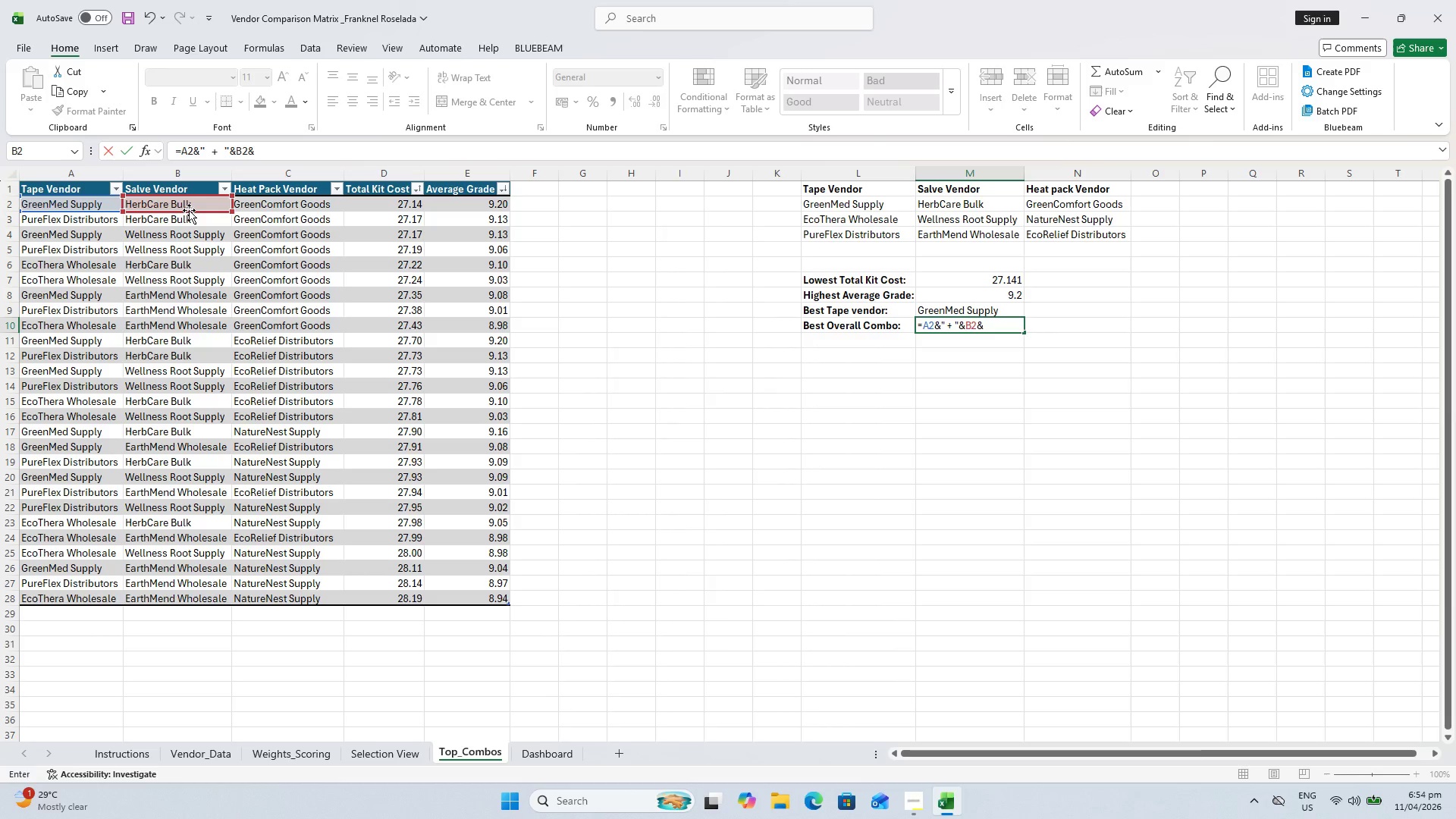 
key(Shift+Quote)
 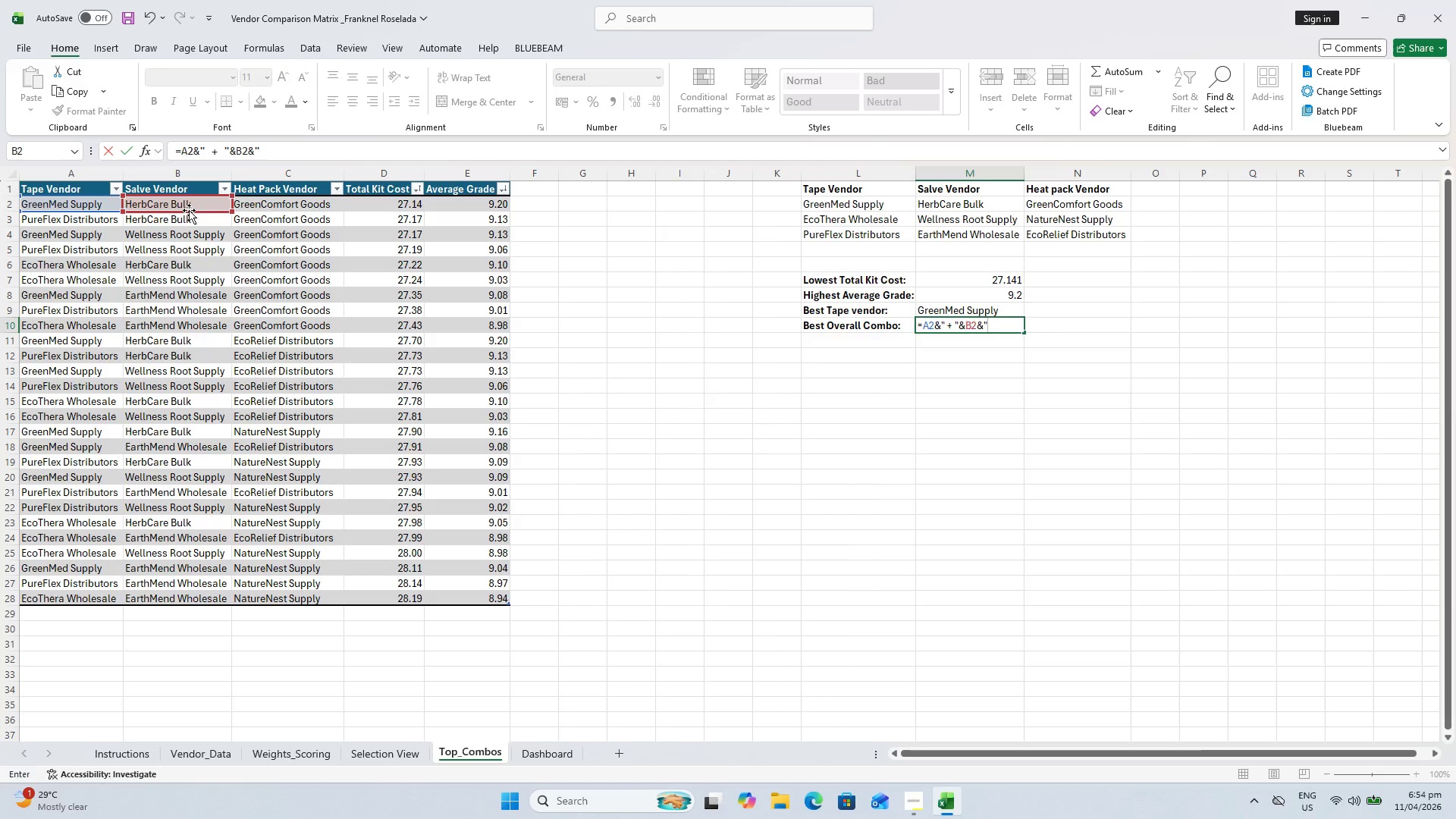 
key(Space)
 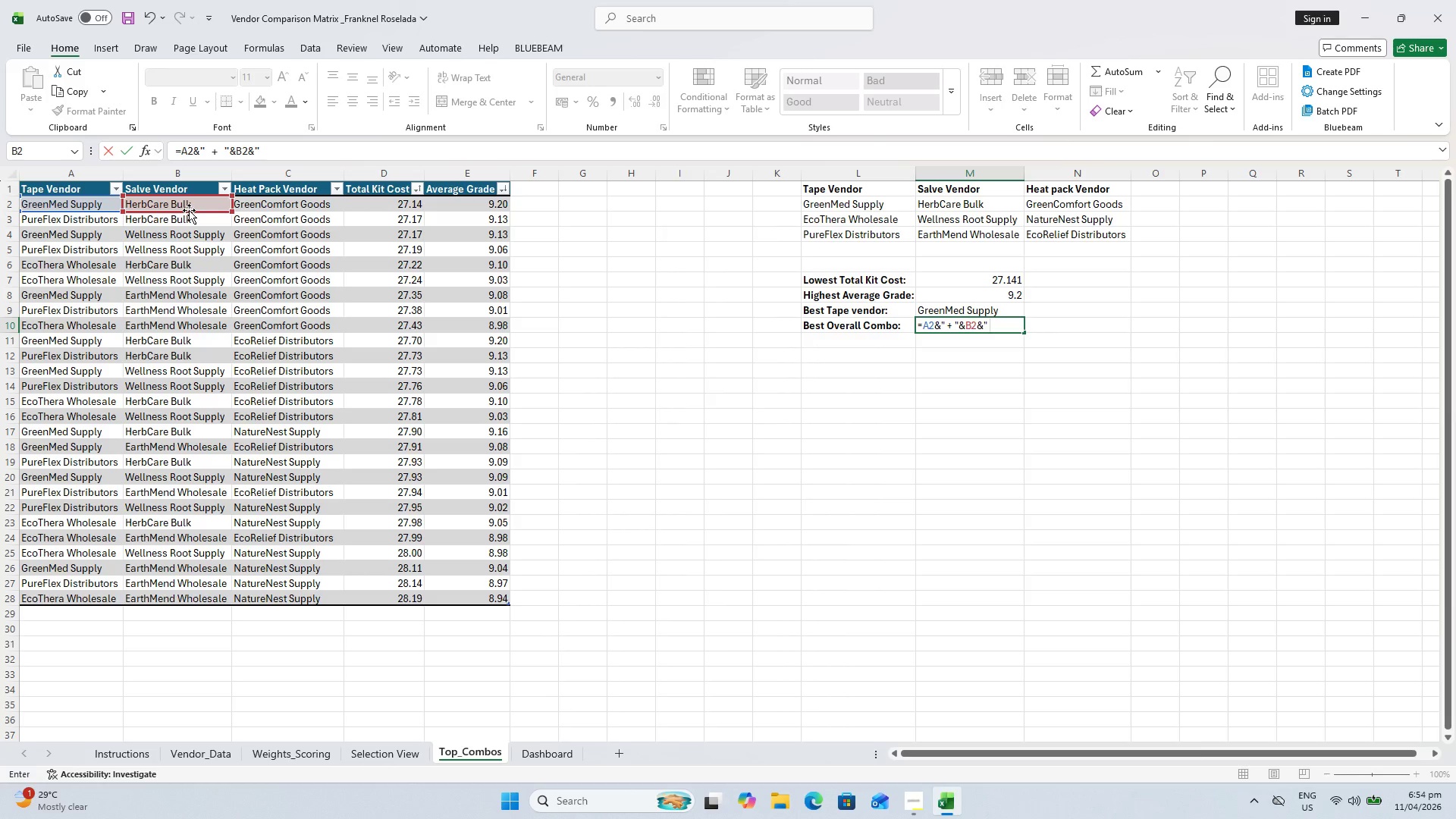 
key(Shift+Equal)
 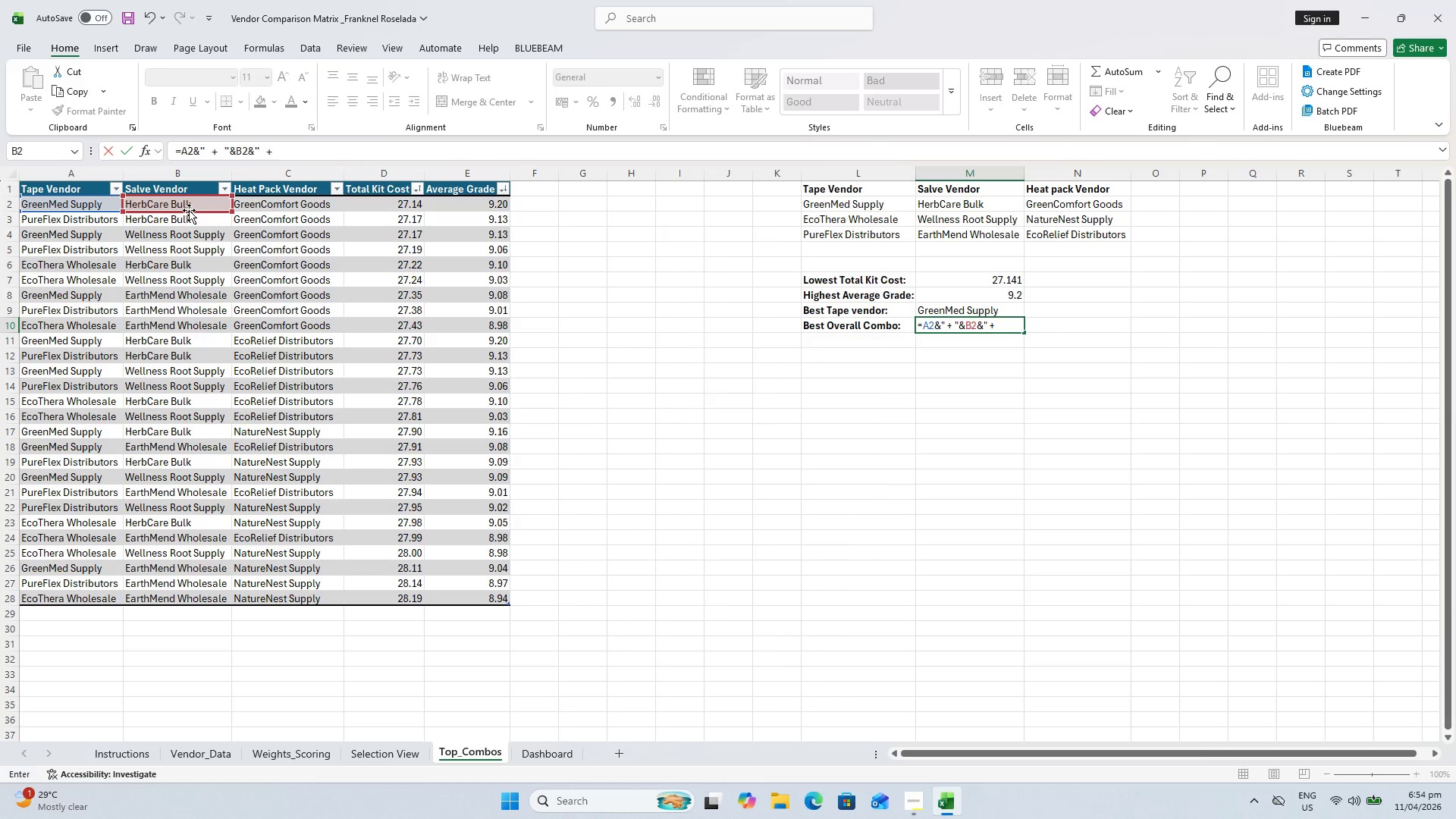 
key(Space)
 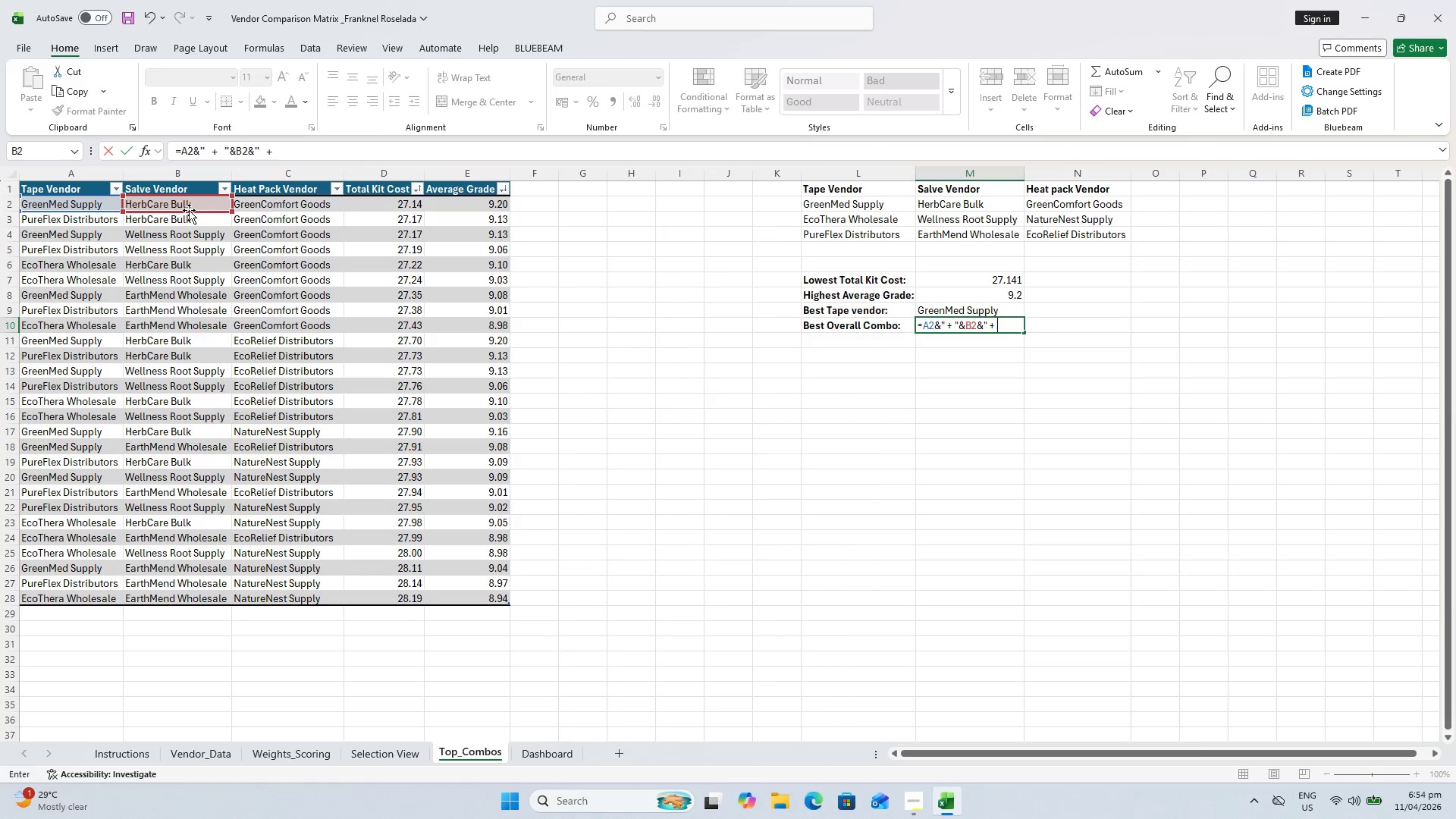 
key(Shift+Quote)
 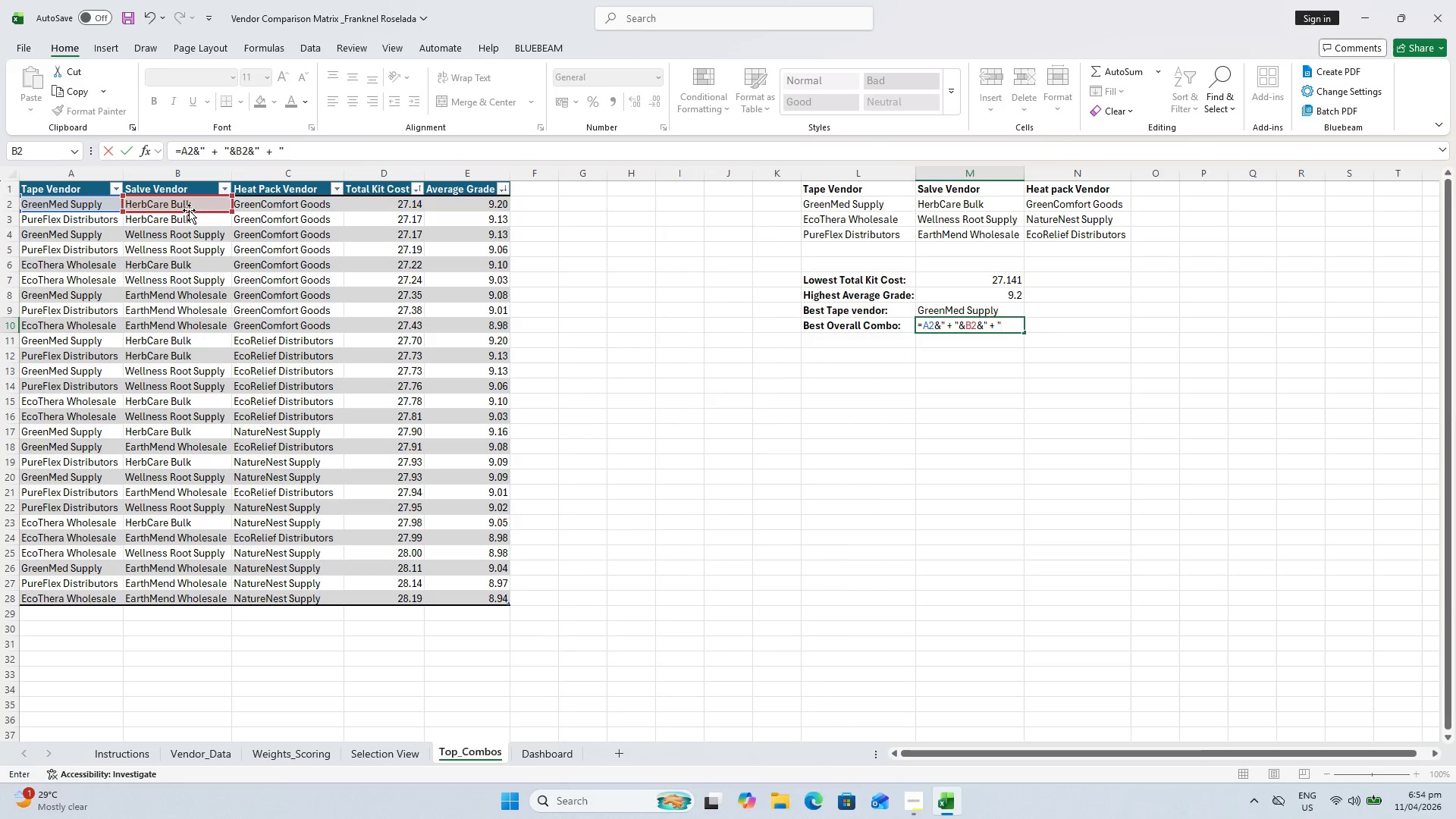 
wait(5.44)
 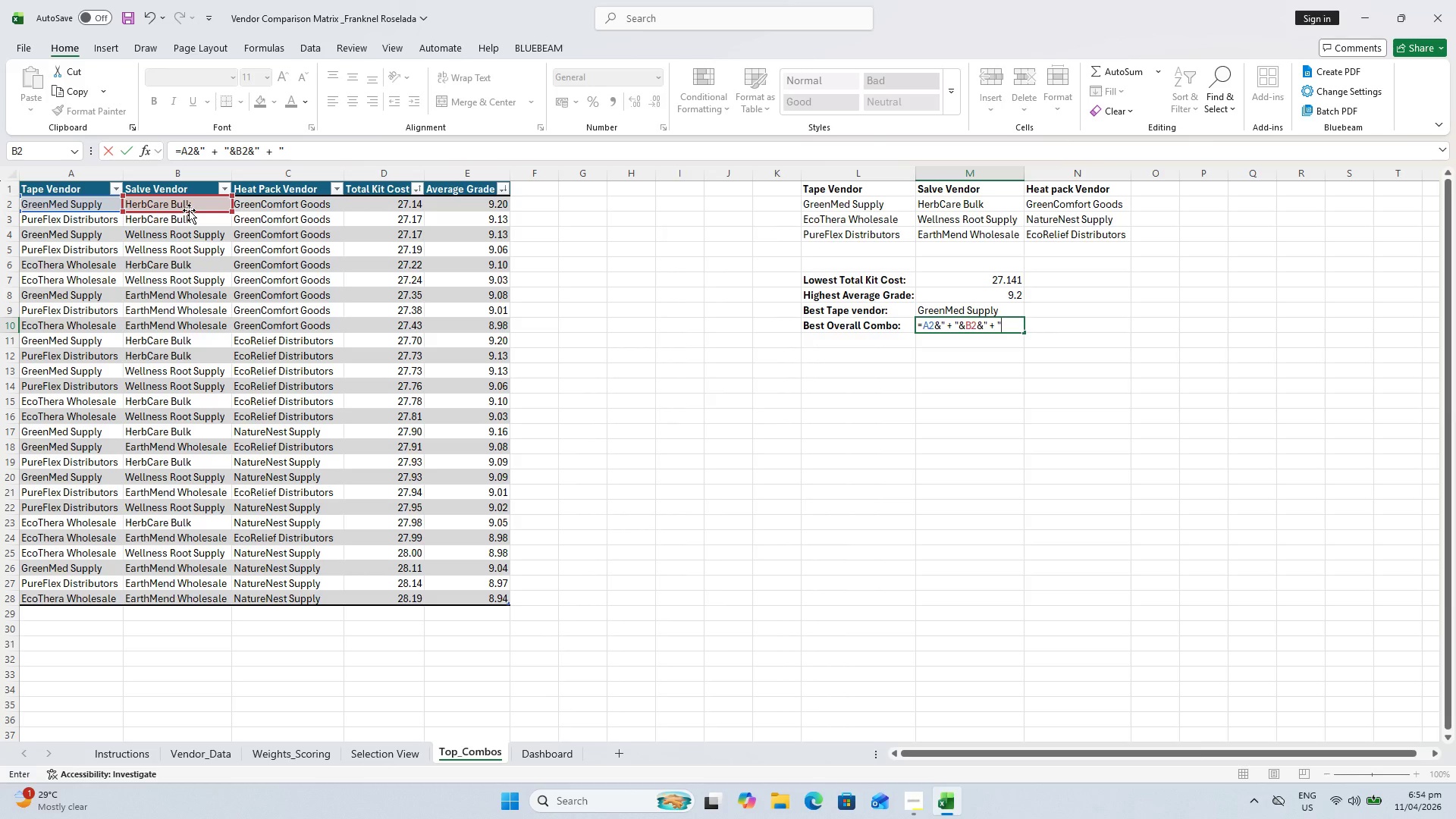 
key(Shift+7)
 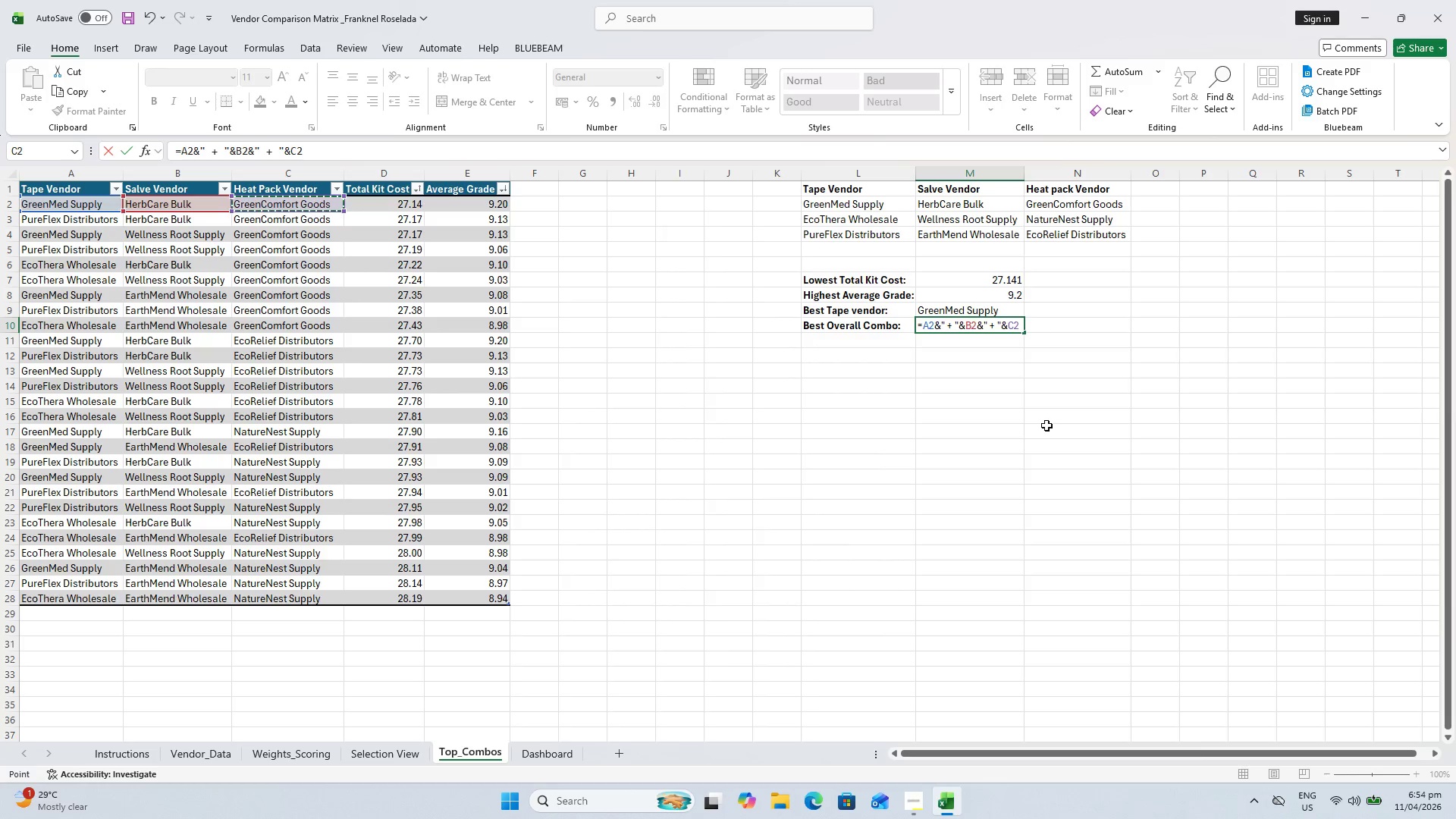 
wait(12.11)
 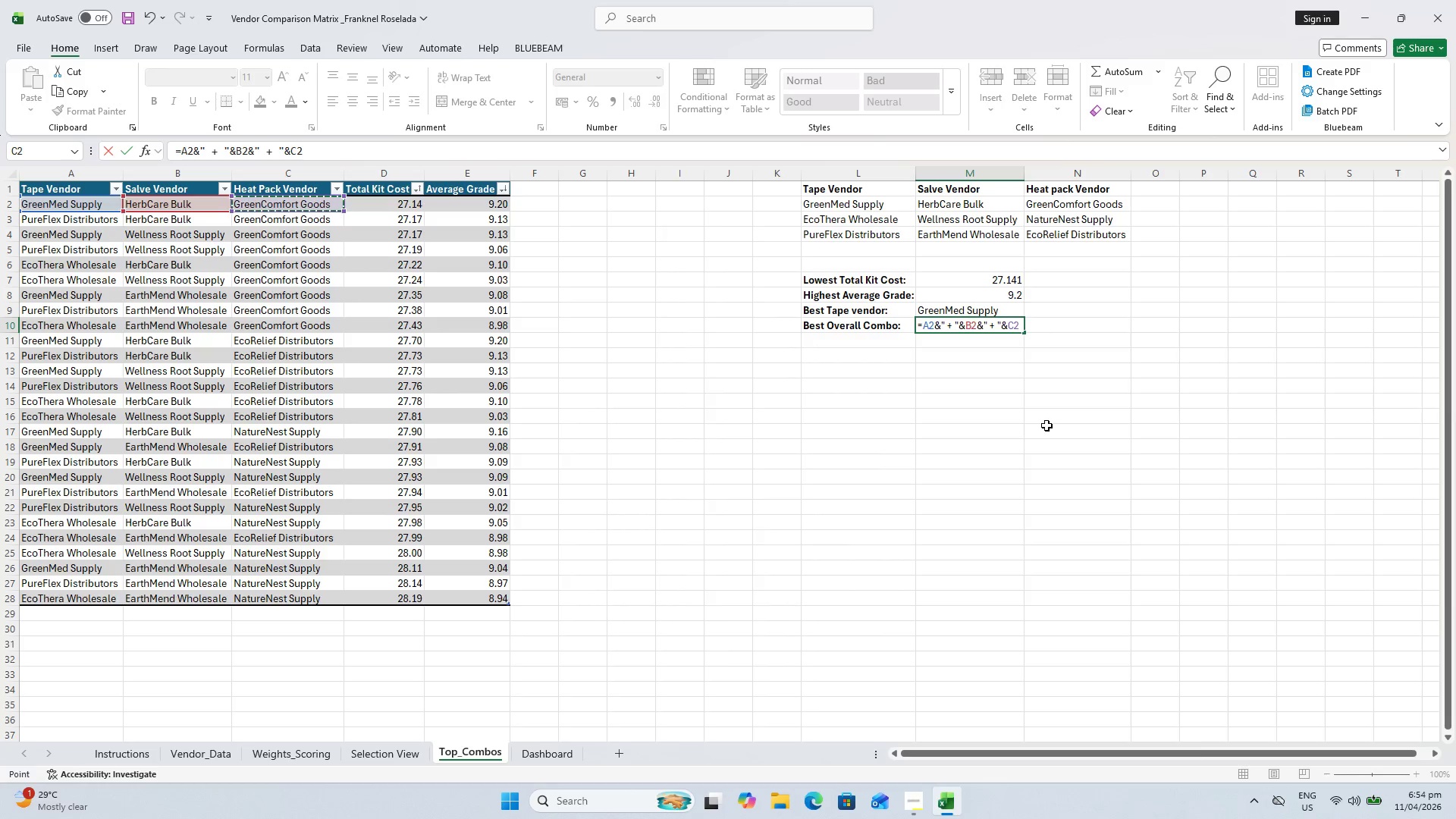 
key(Enter)
 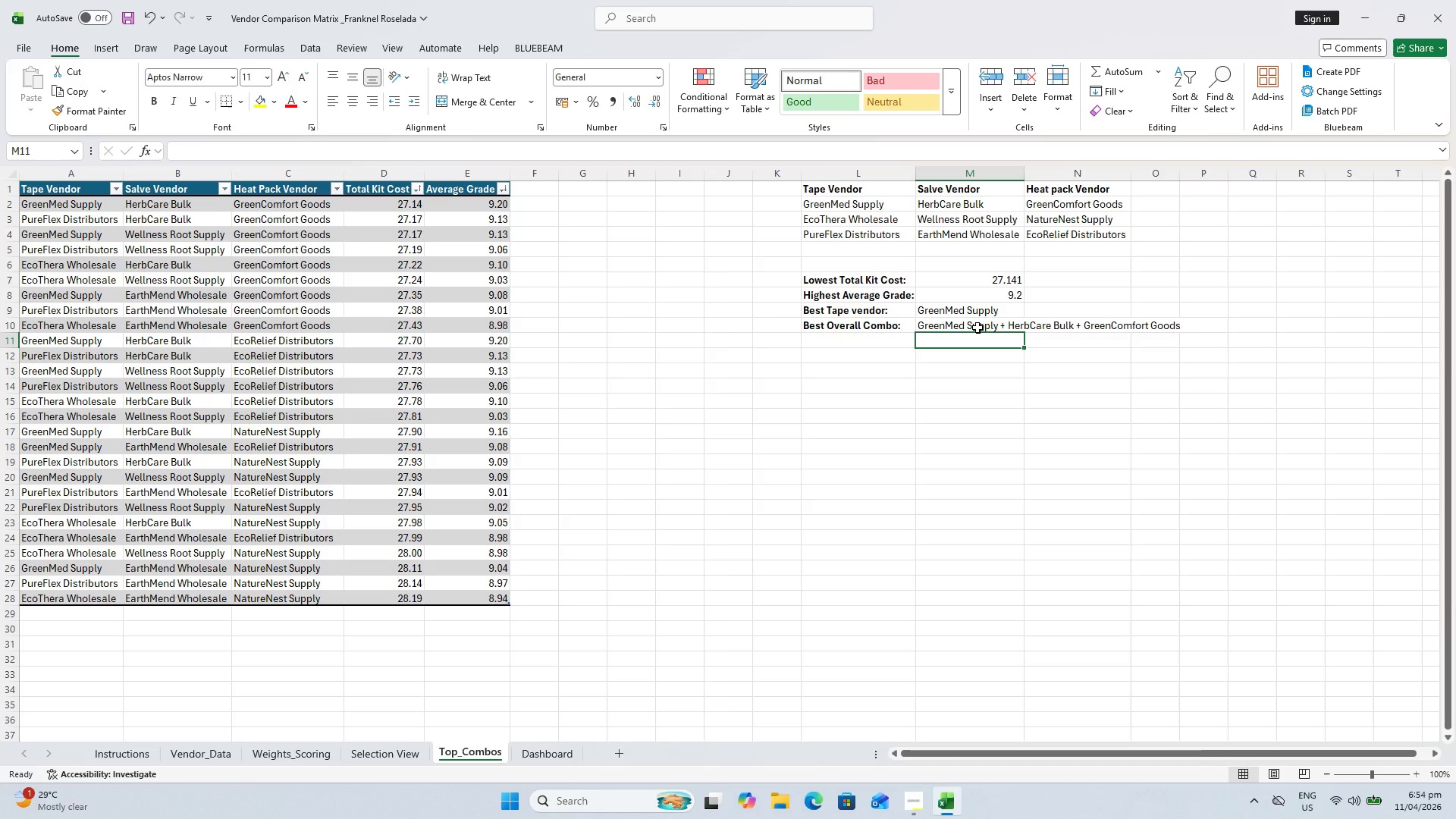 
double_click([977, 328])
 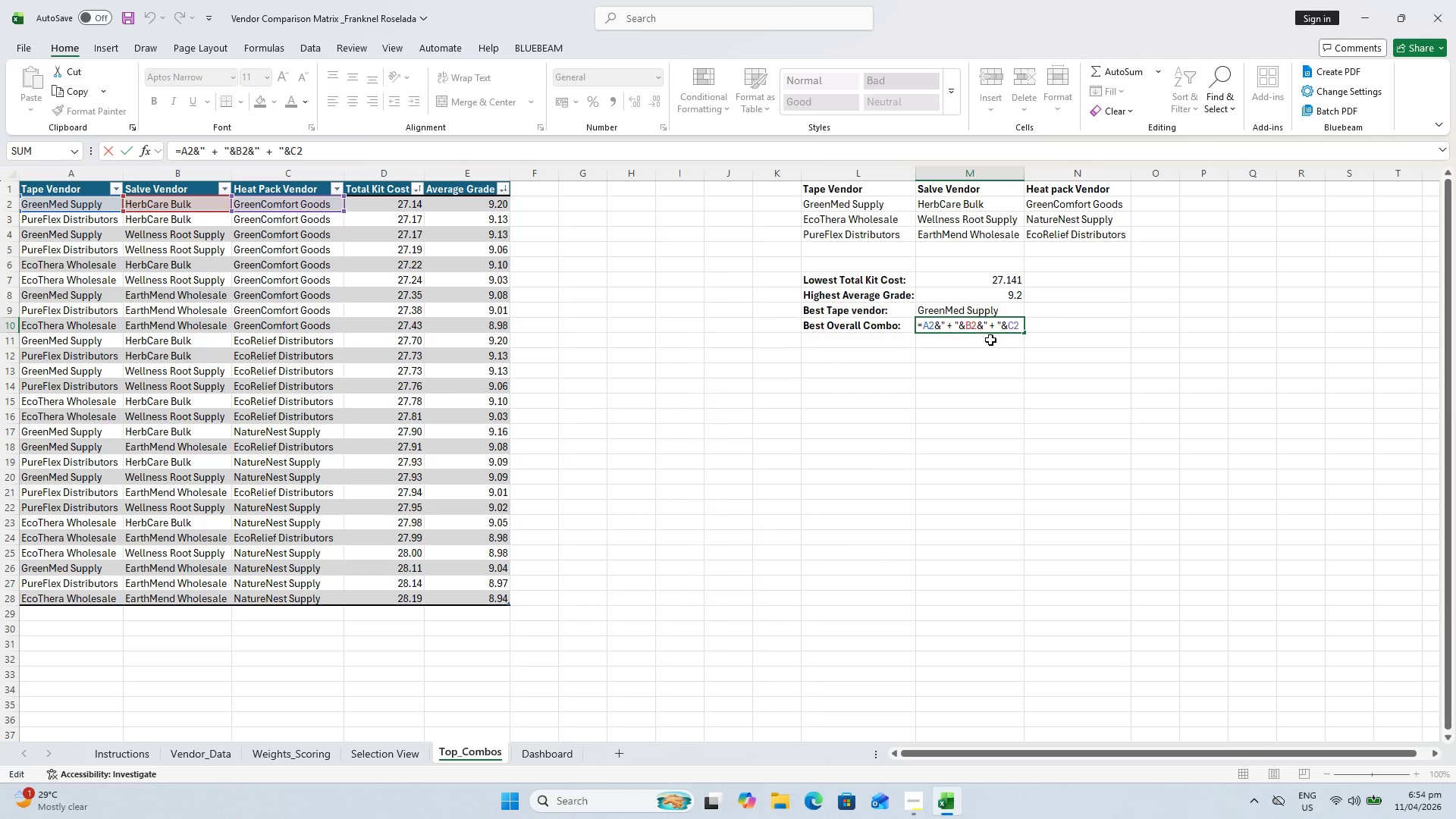 
key(Escape)
 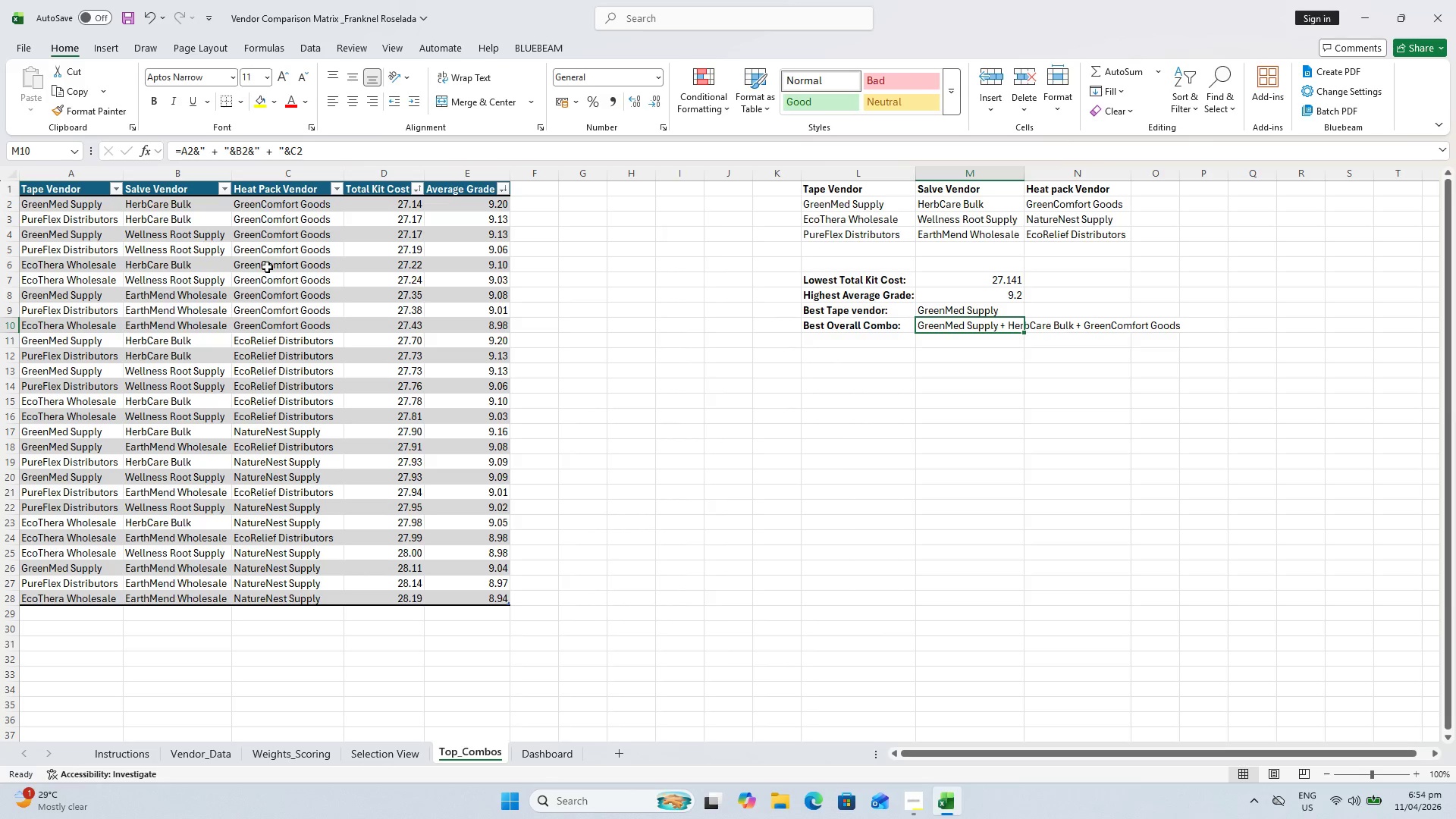 
wait(7.69)
 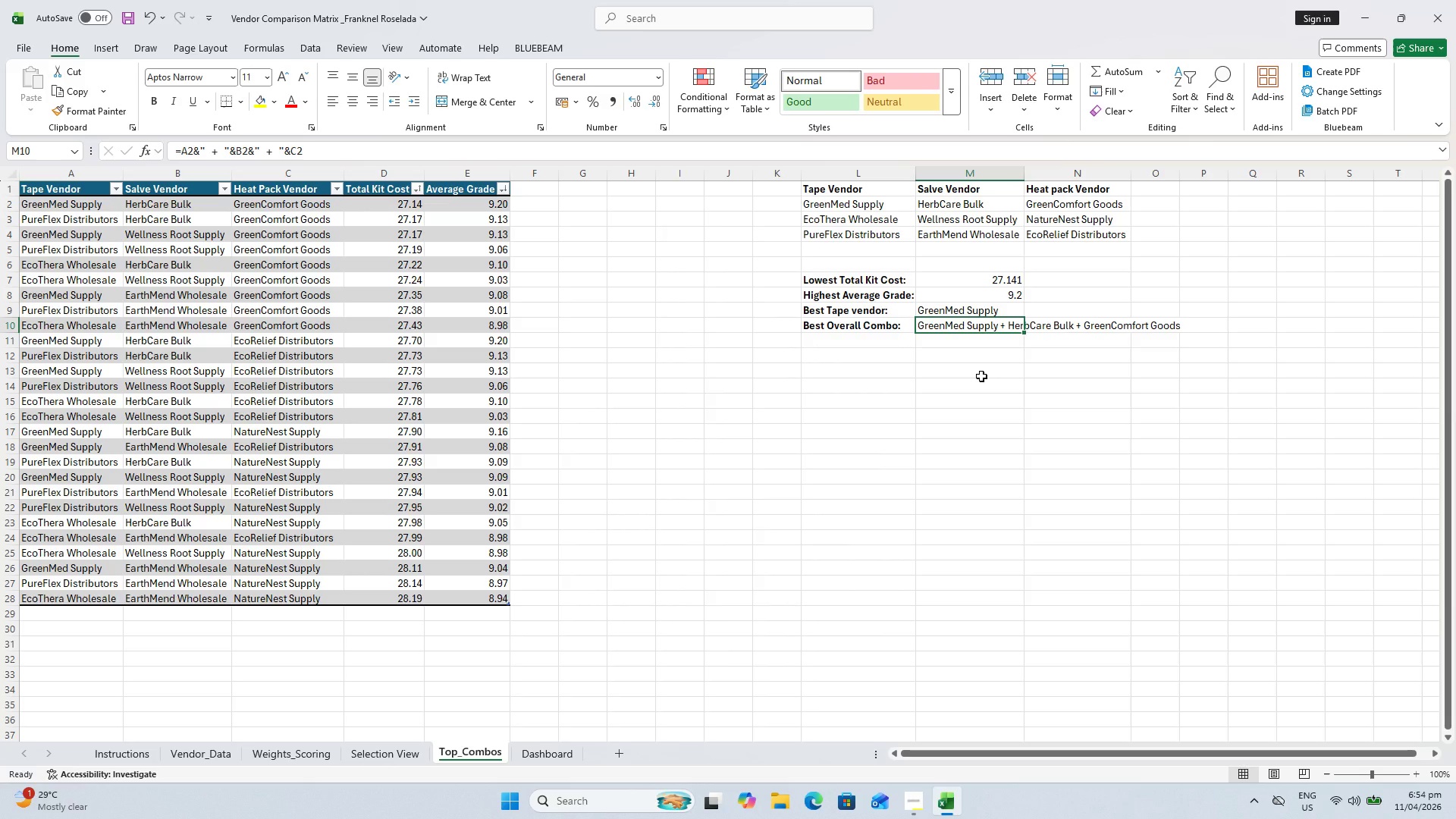 
left_click([68, 206])
 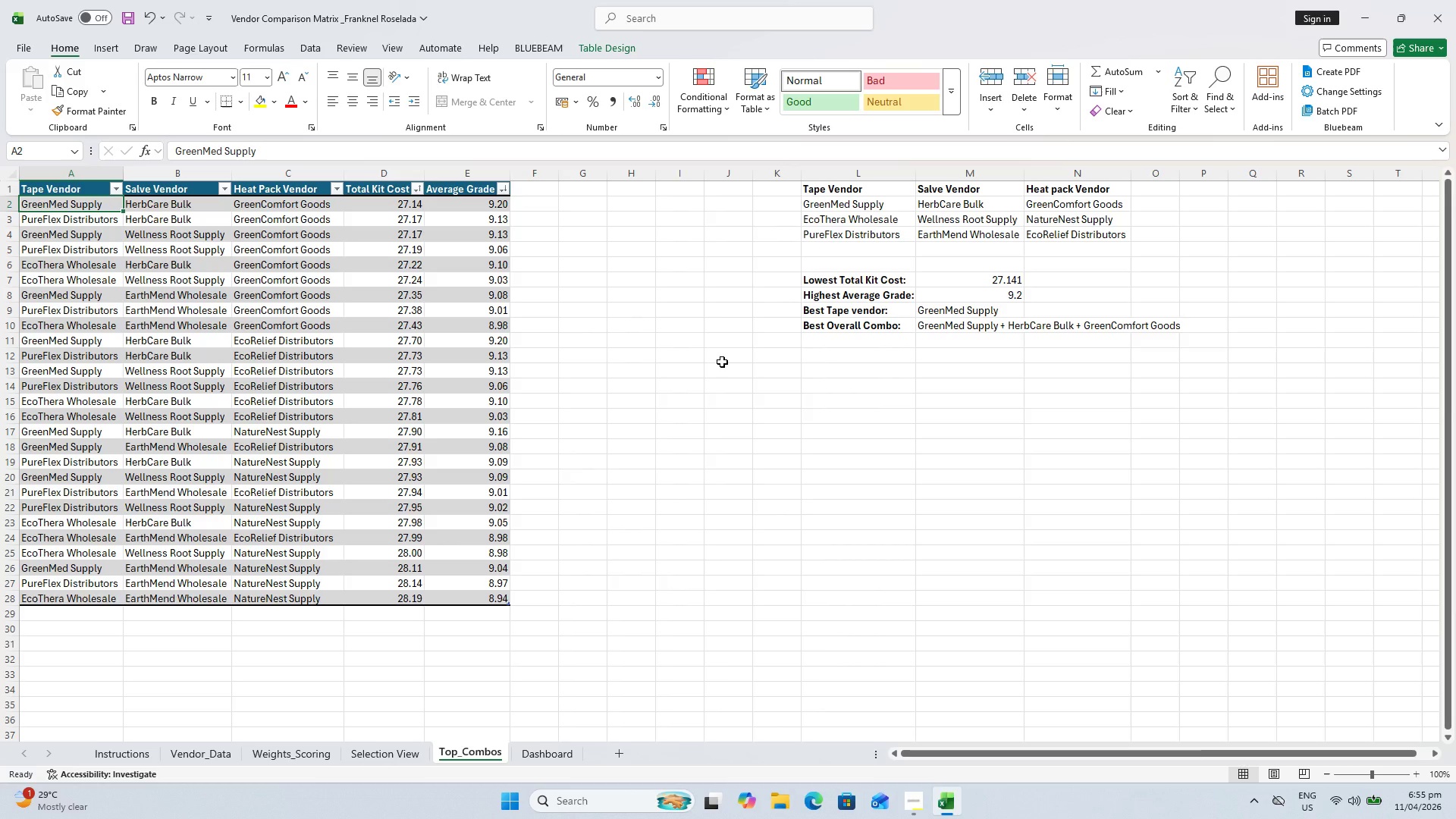 
wait(31.11)
 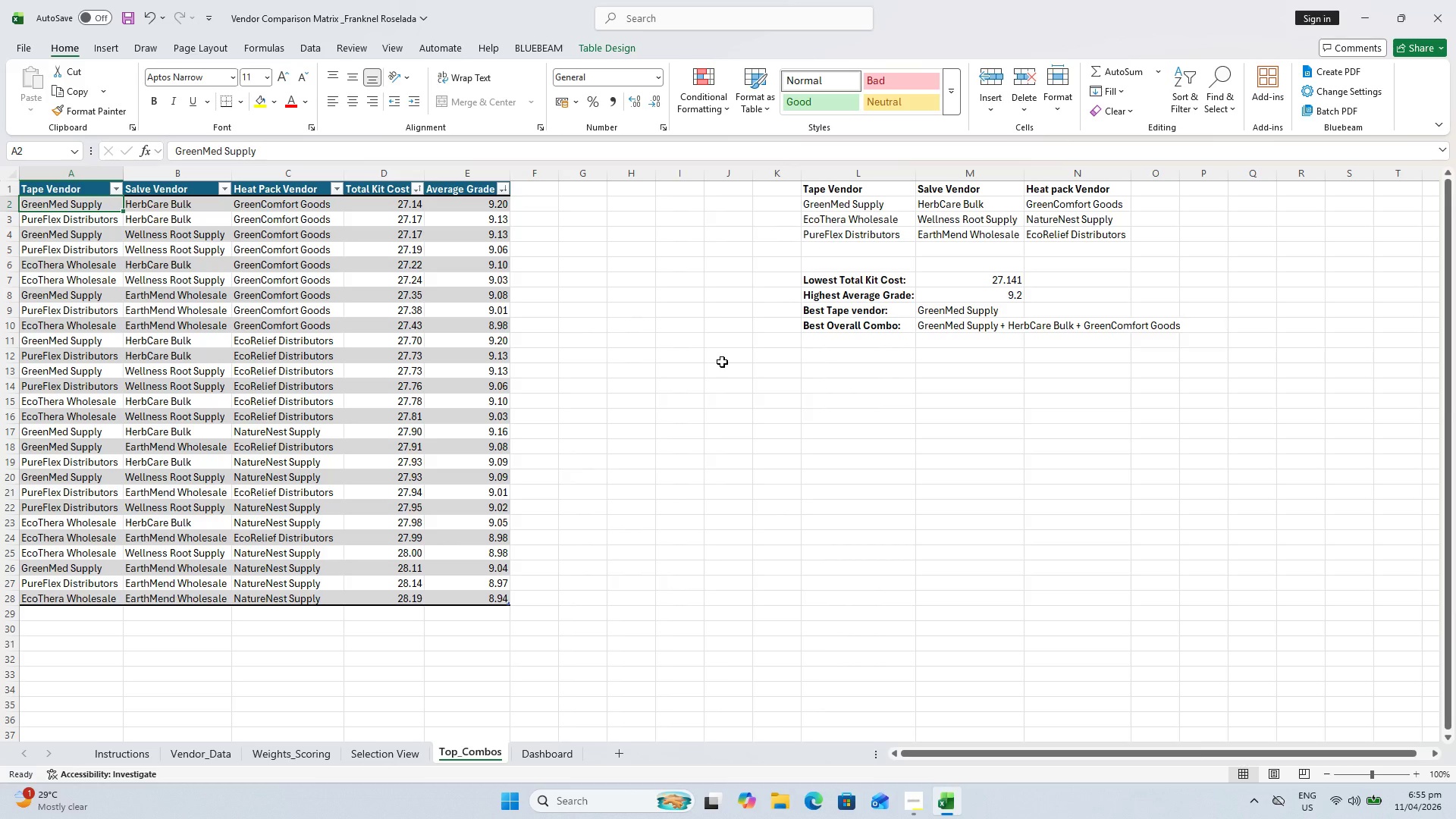 
key(Control+S)
 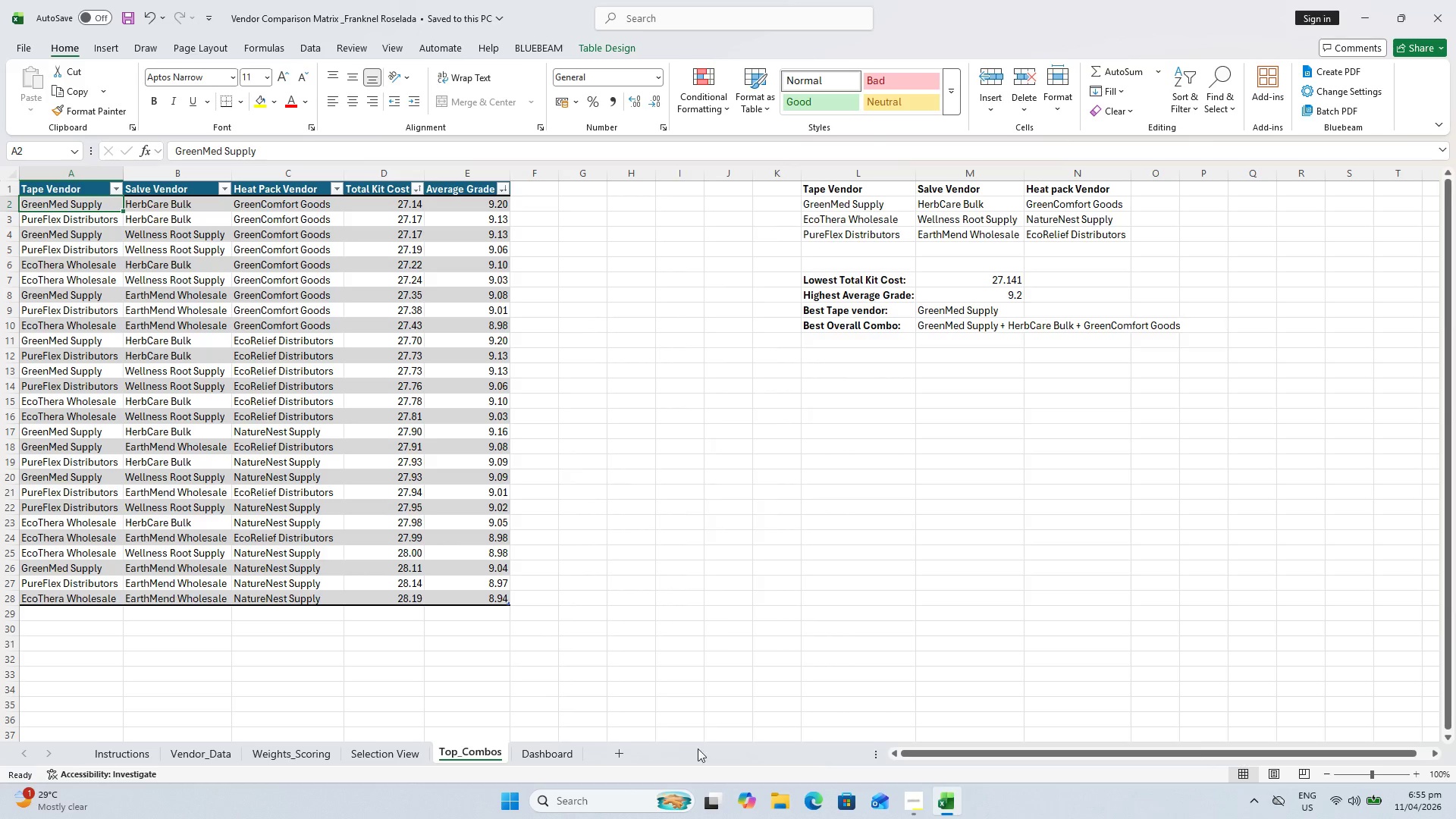 
left_click([573, 755])
 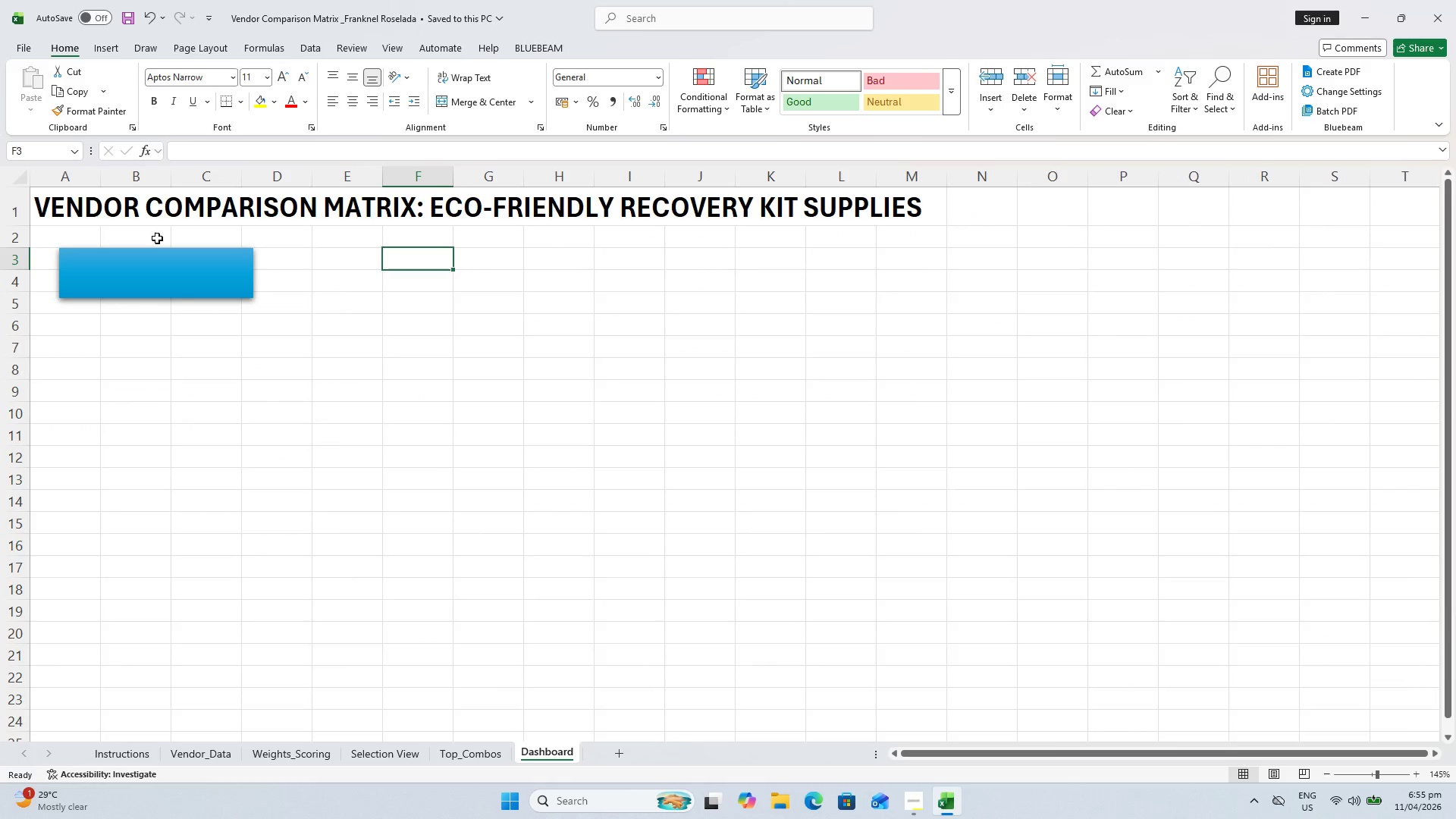 
left_click([151, 234])
 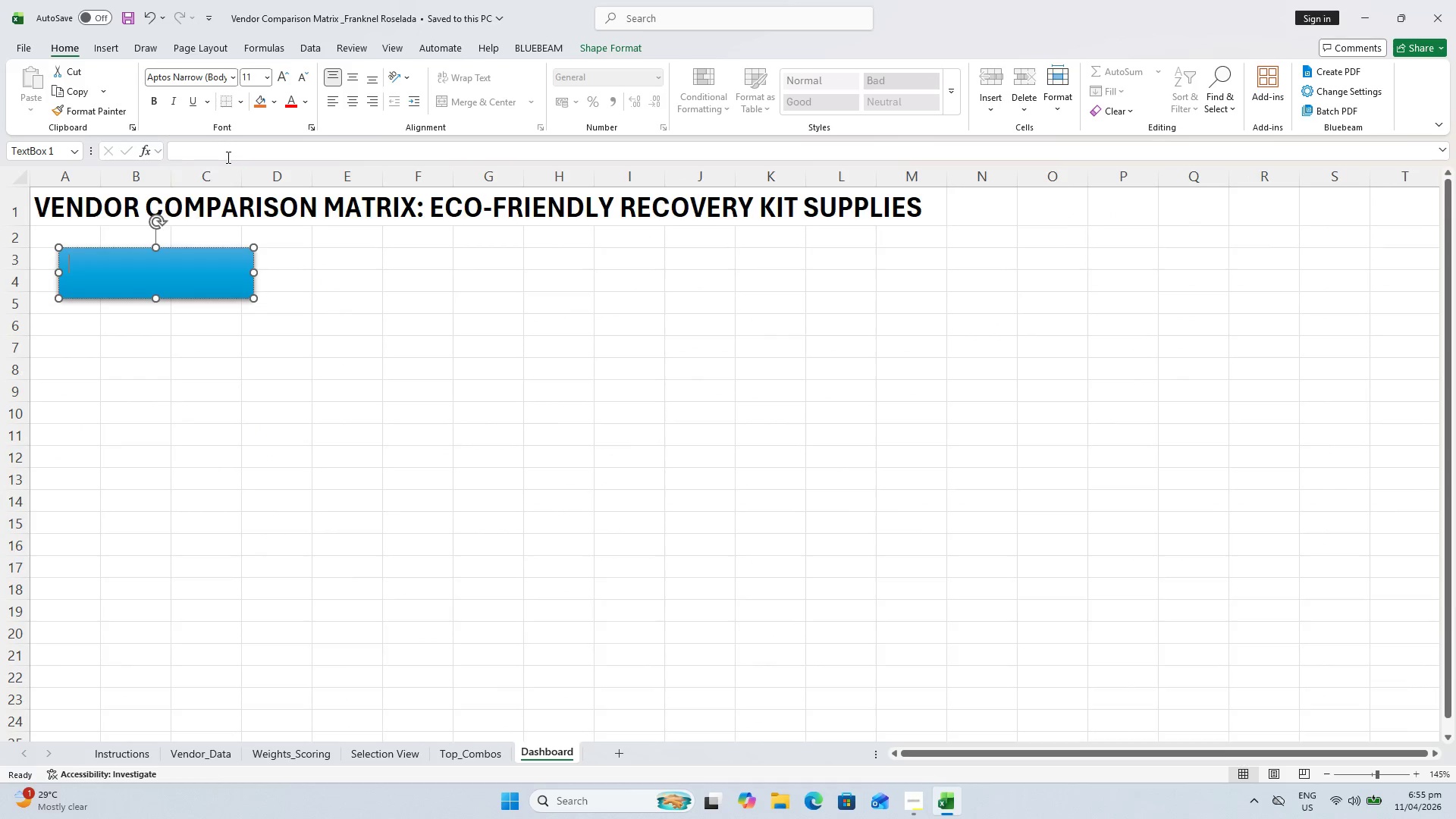 
left_click([227, 153])
 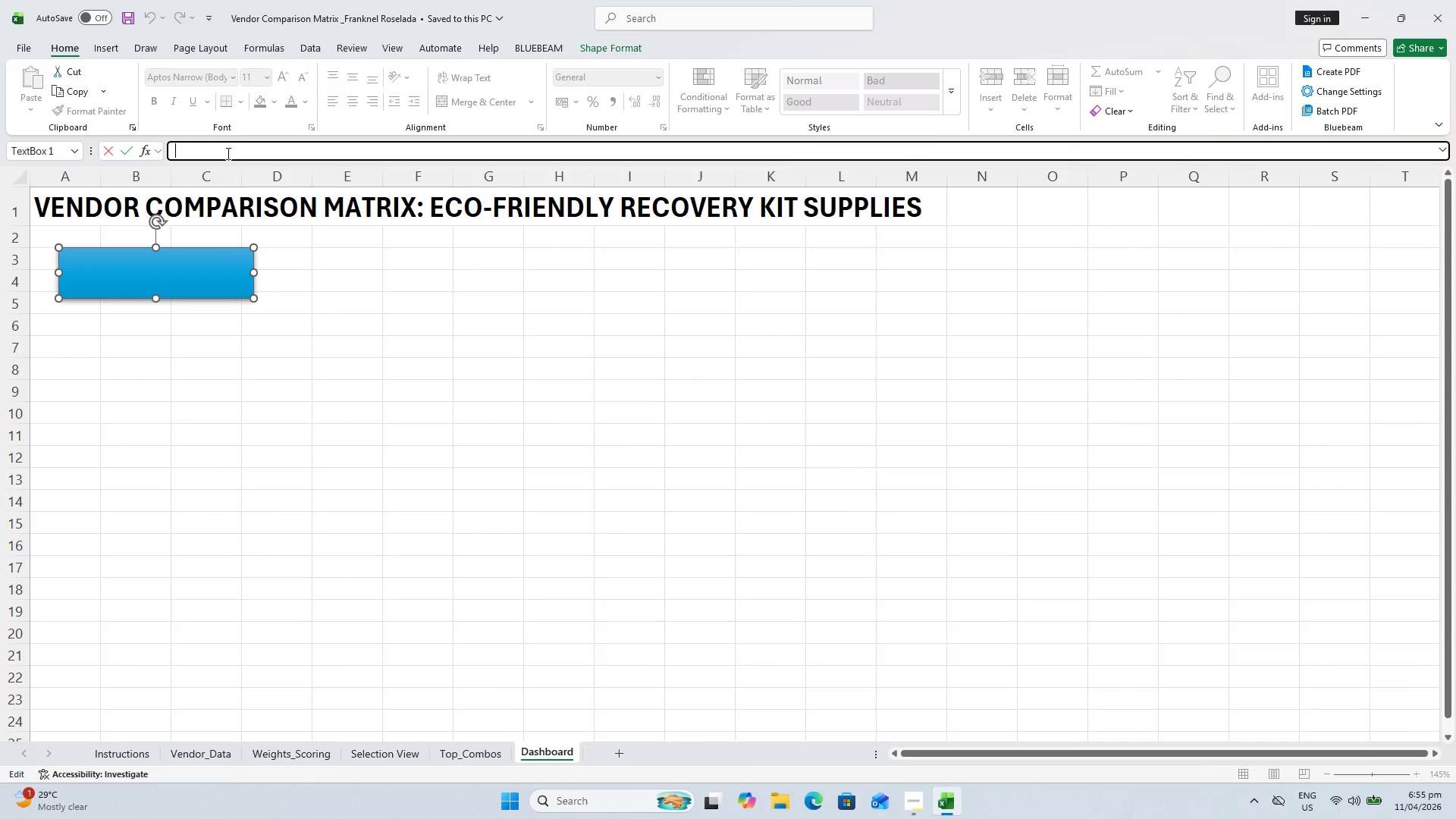 
key(Equal)
 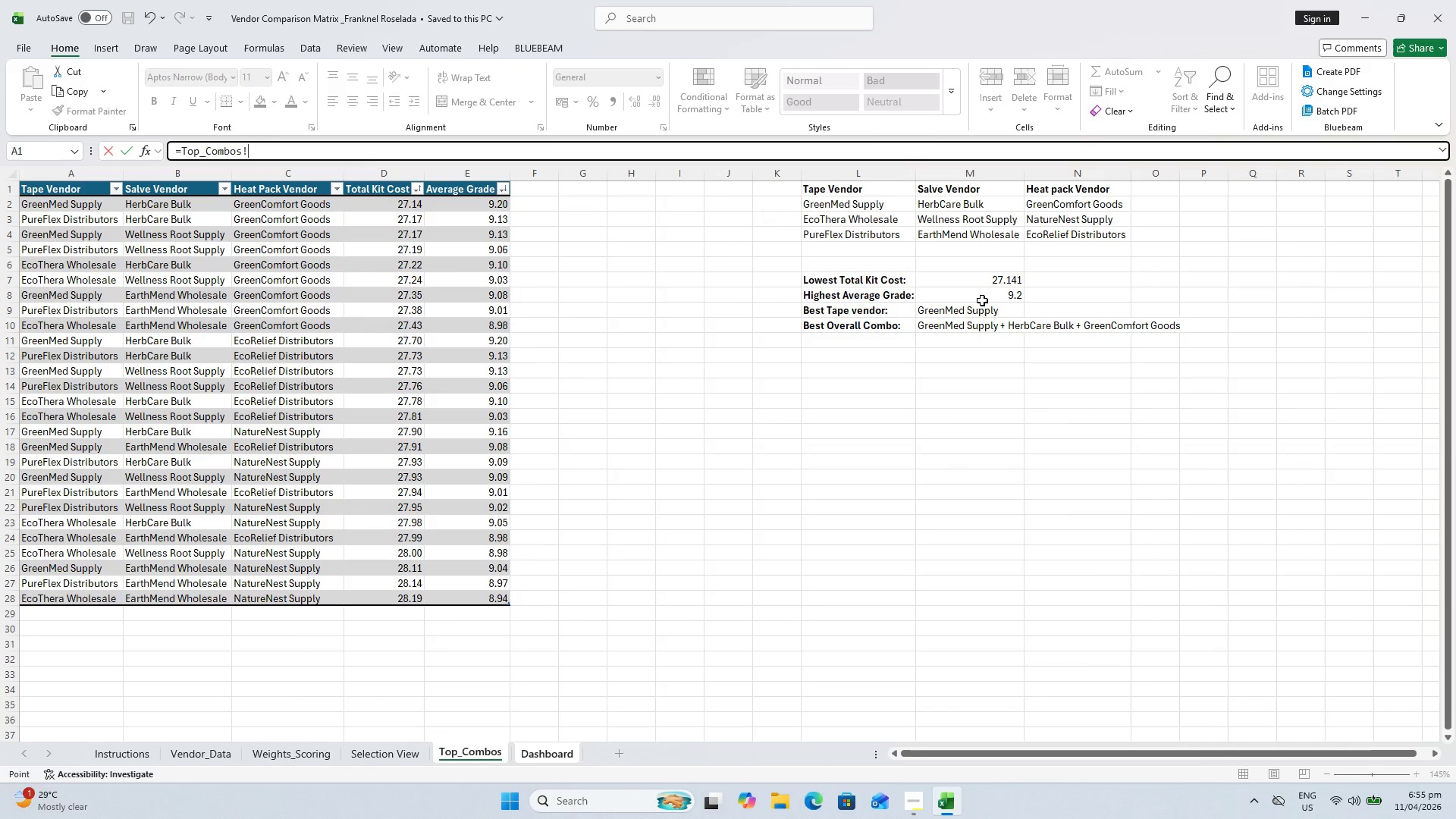 
left_click([988, 278])
 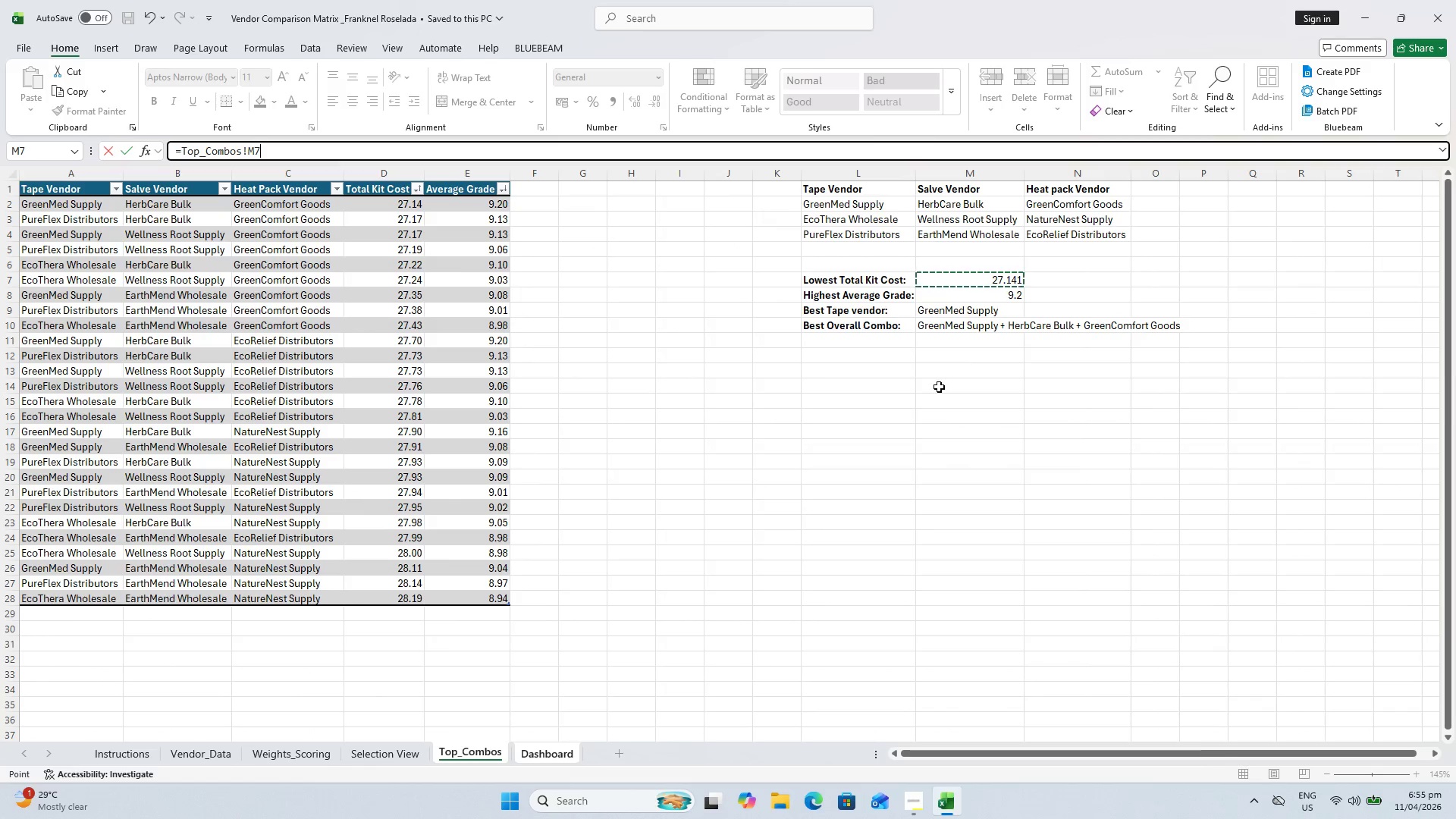 
key(Enter)
 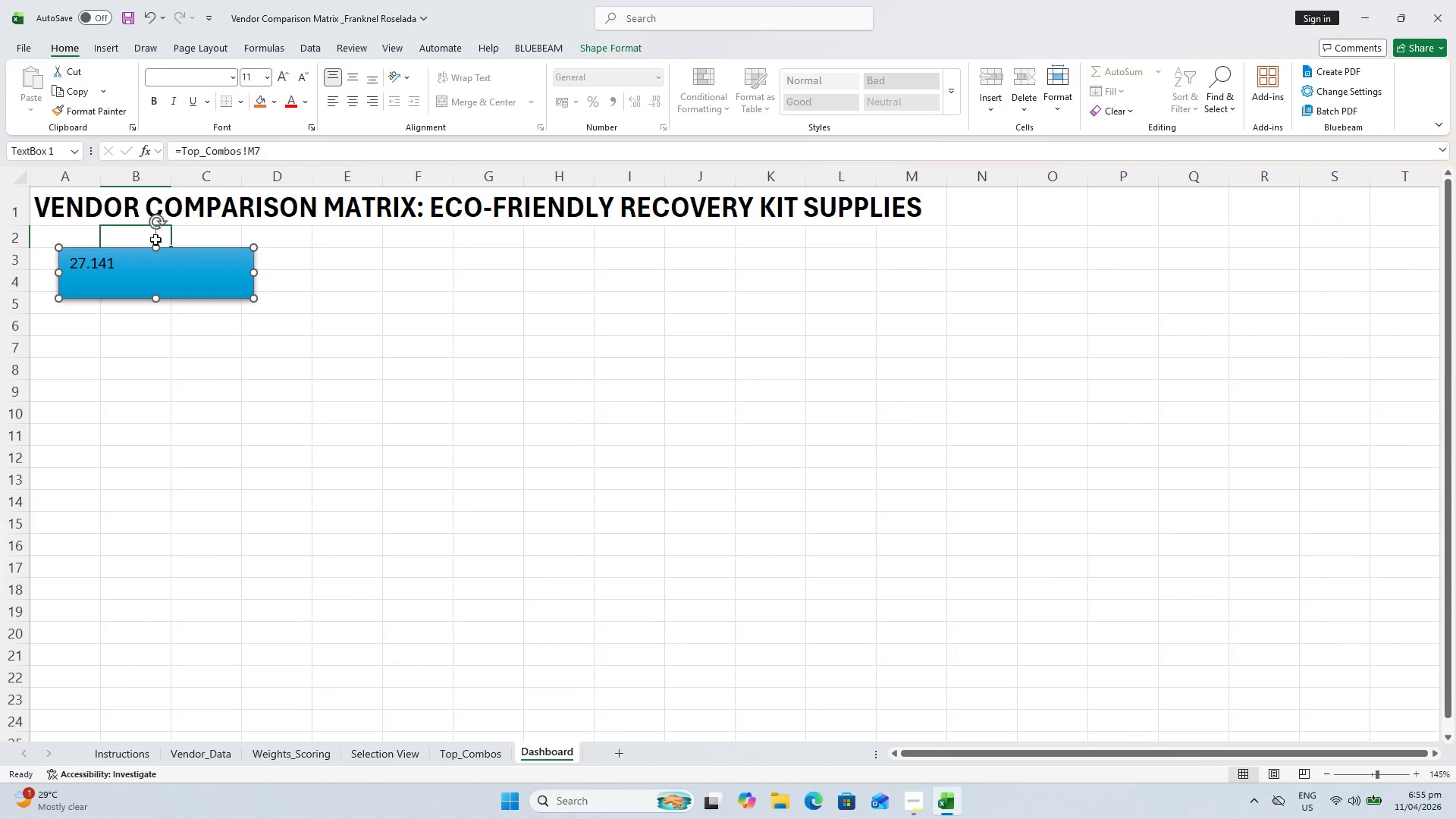 
left_click([87, 267])
 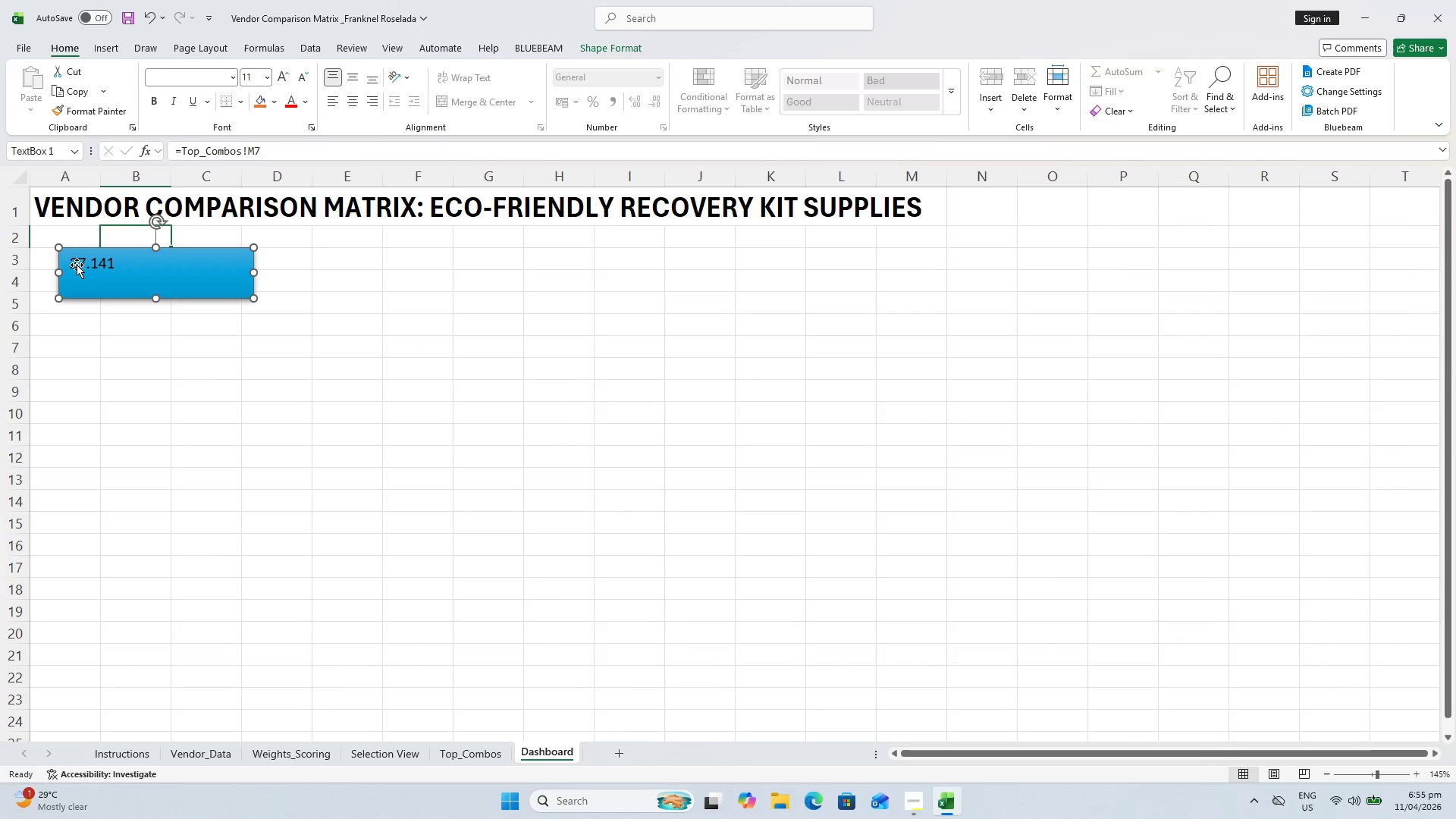 
double_click([77, 265])
 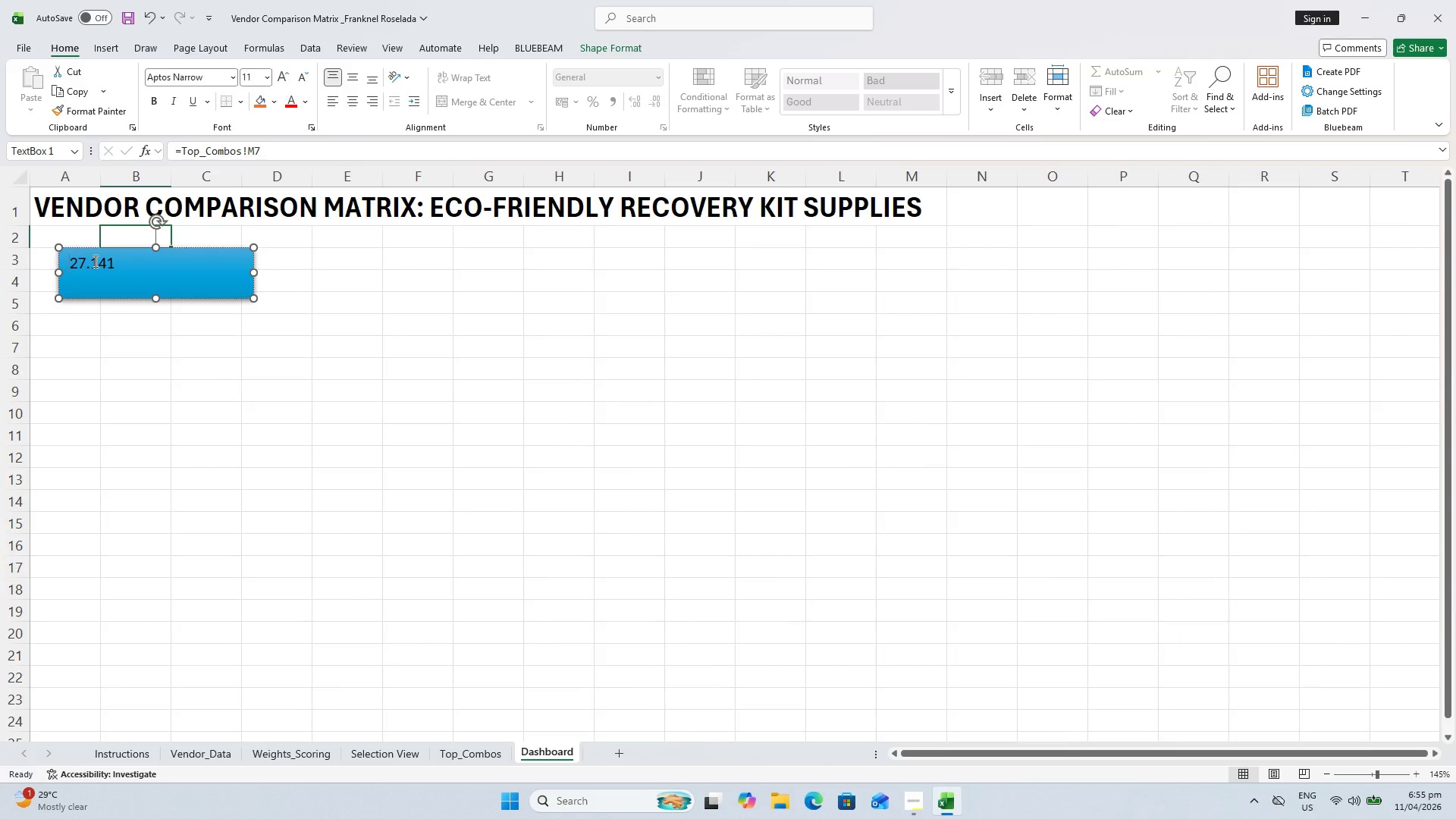 
key(Shift+Enter)
 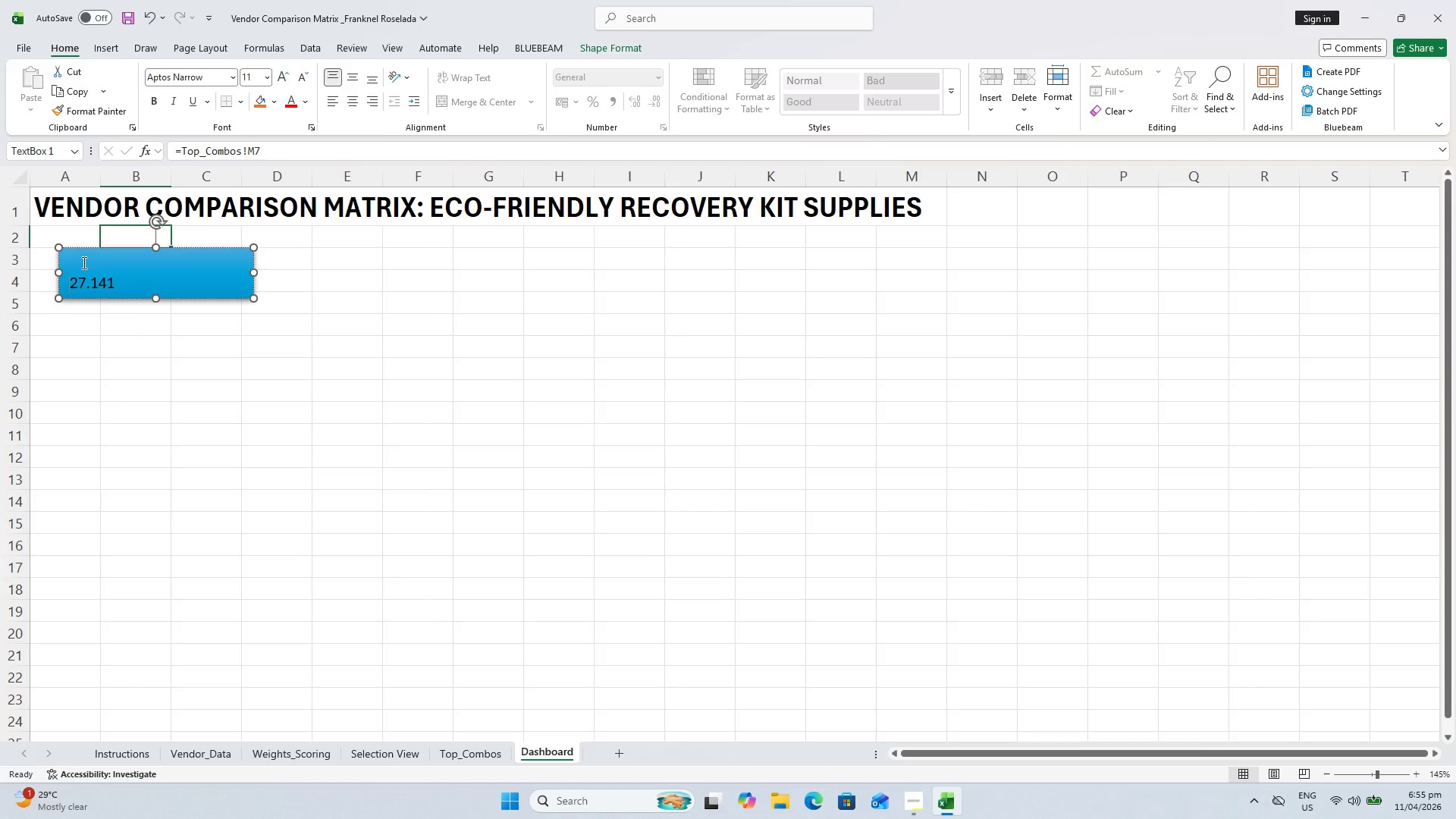 
double_click([85, 253])
 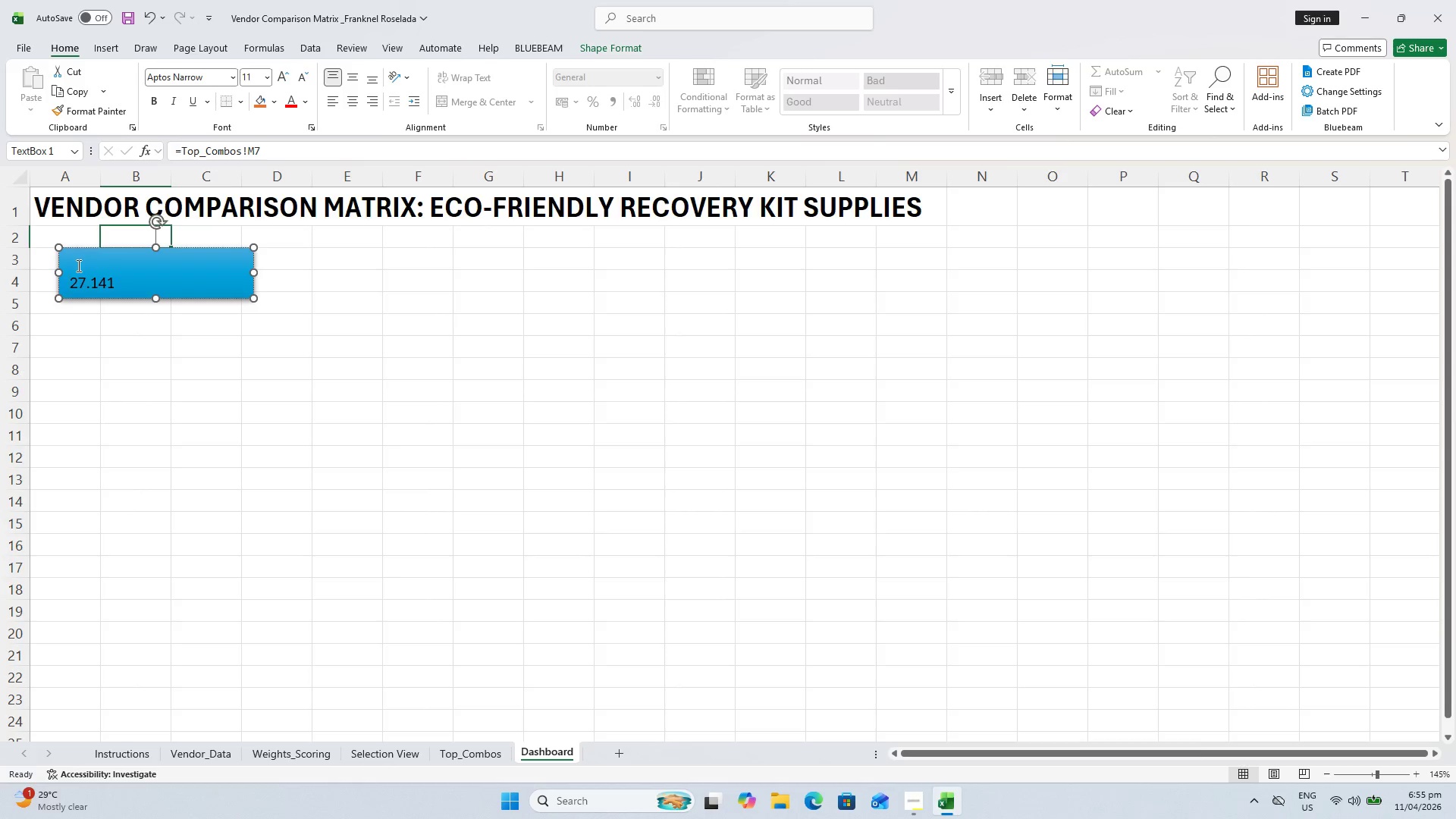 
left_click([77, 265])
 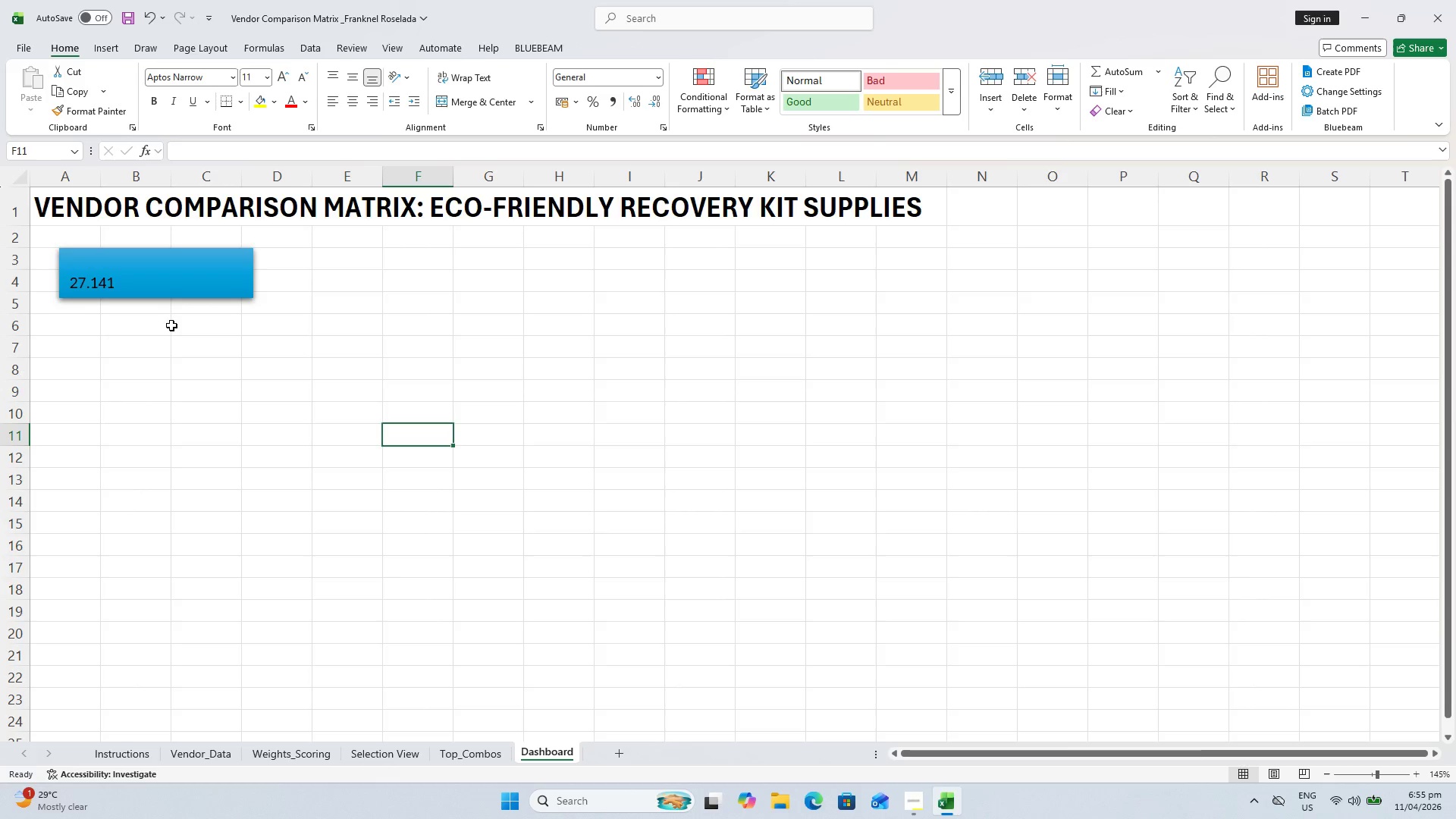 
double_click([142, 290])
 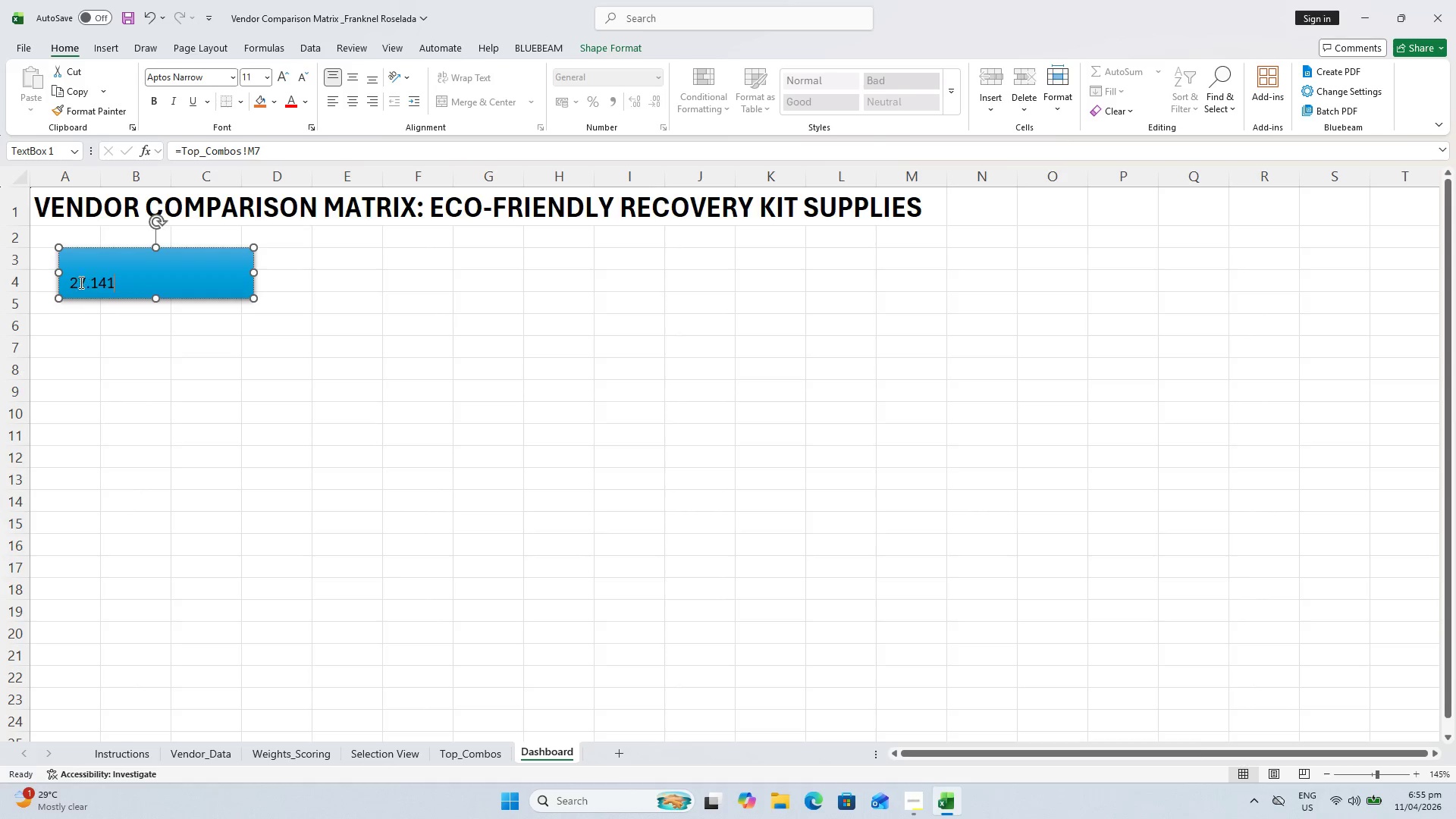 
left_click([70, 281])
 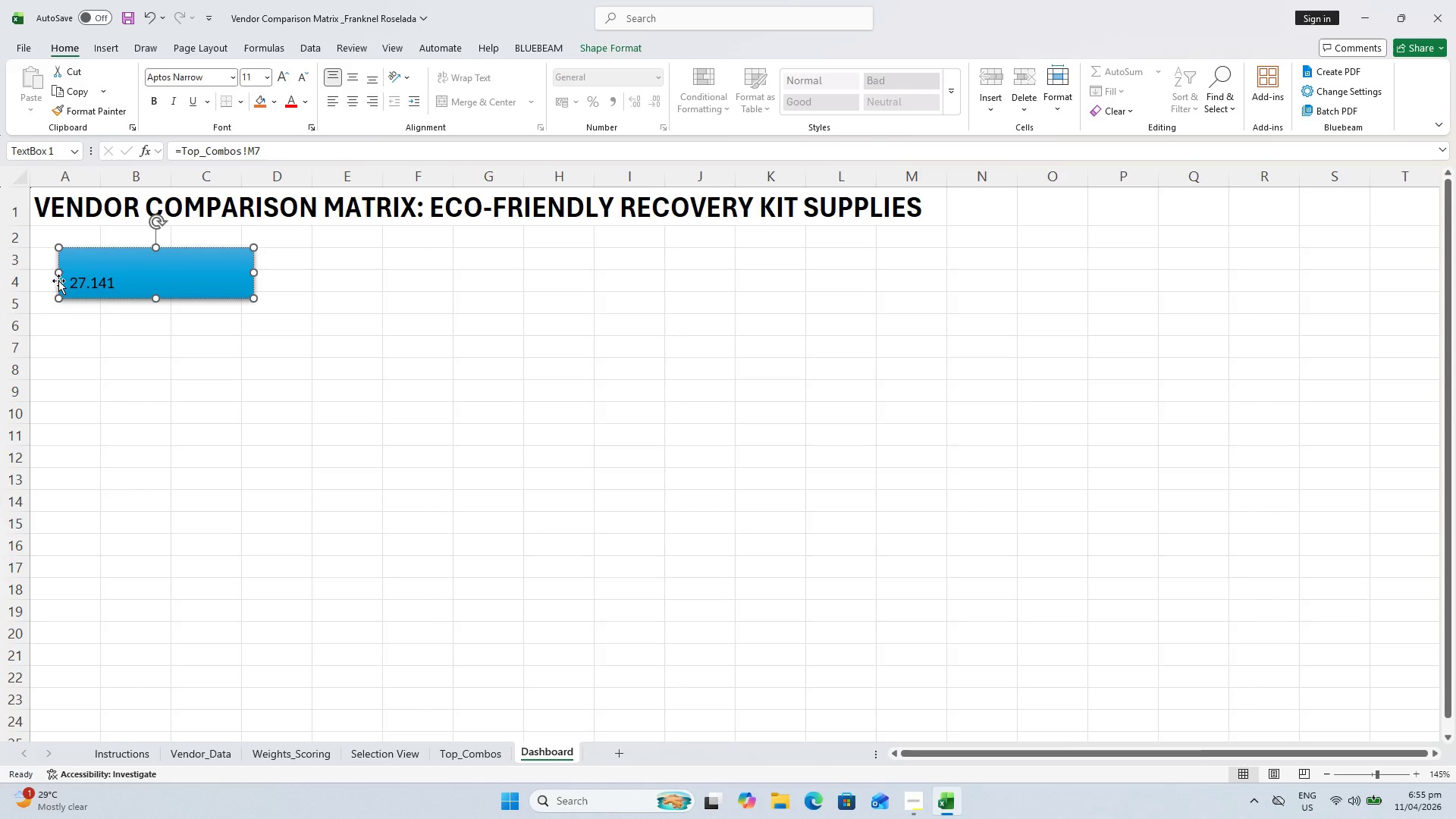 
left_click([72, 283])
 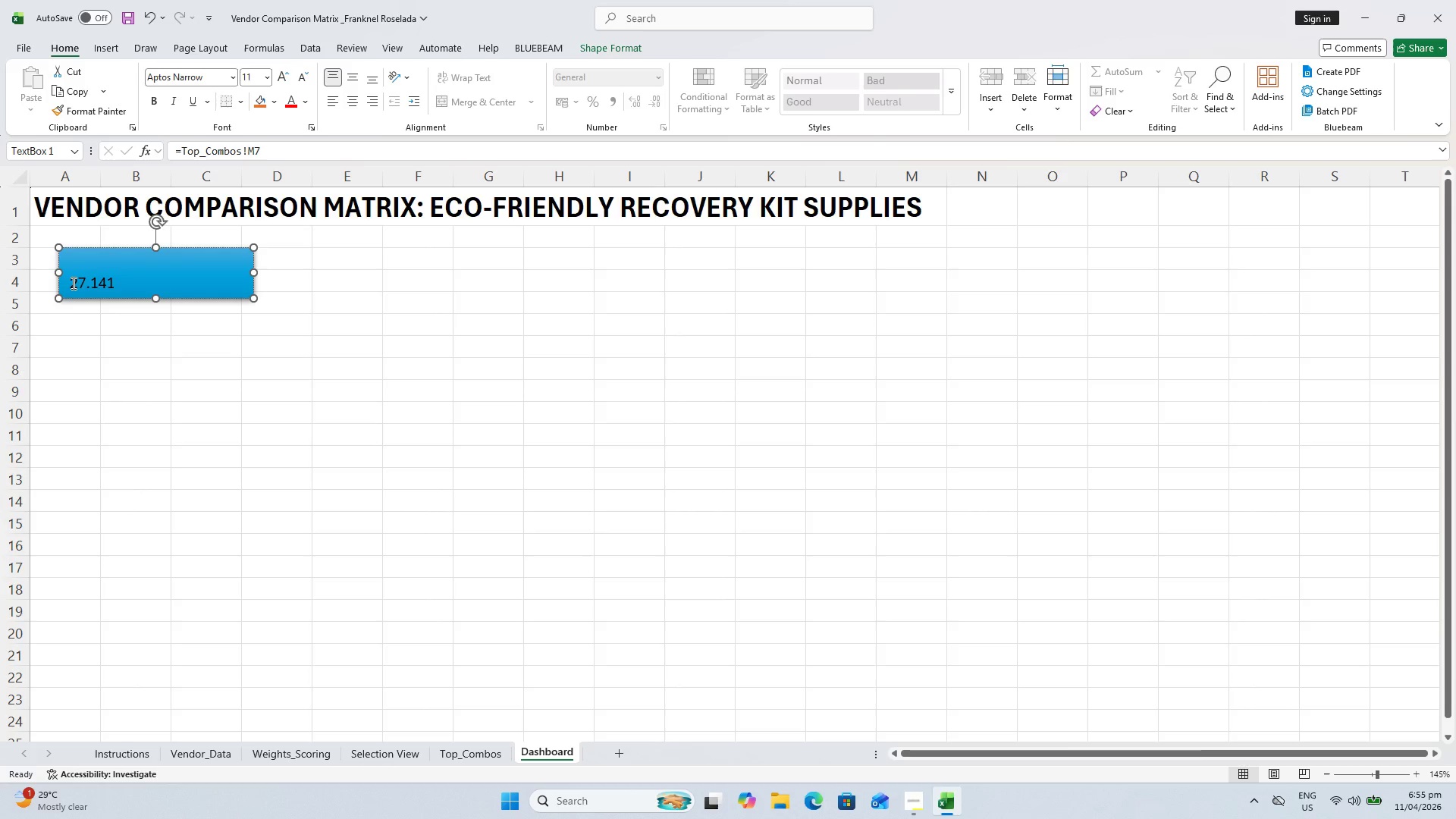 
left_click([72, 283])
 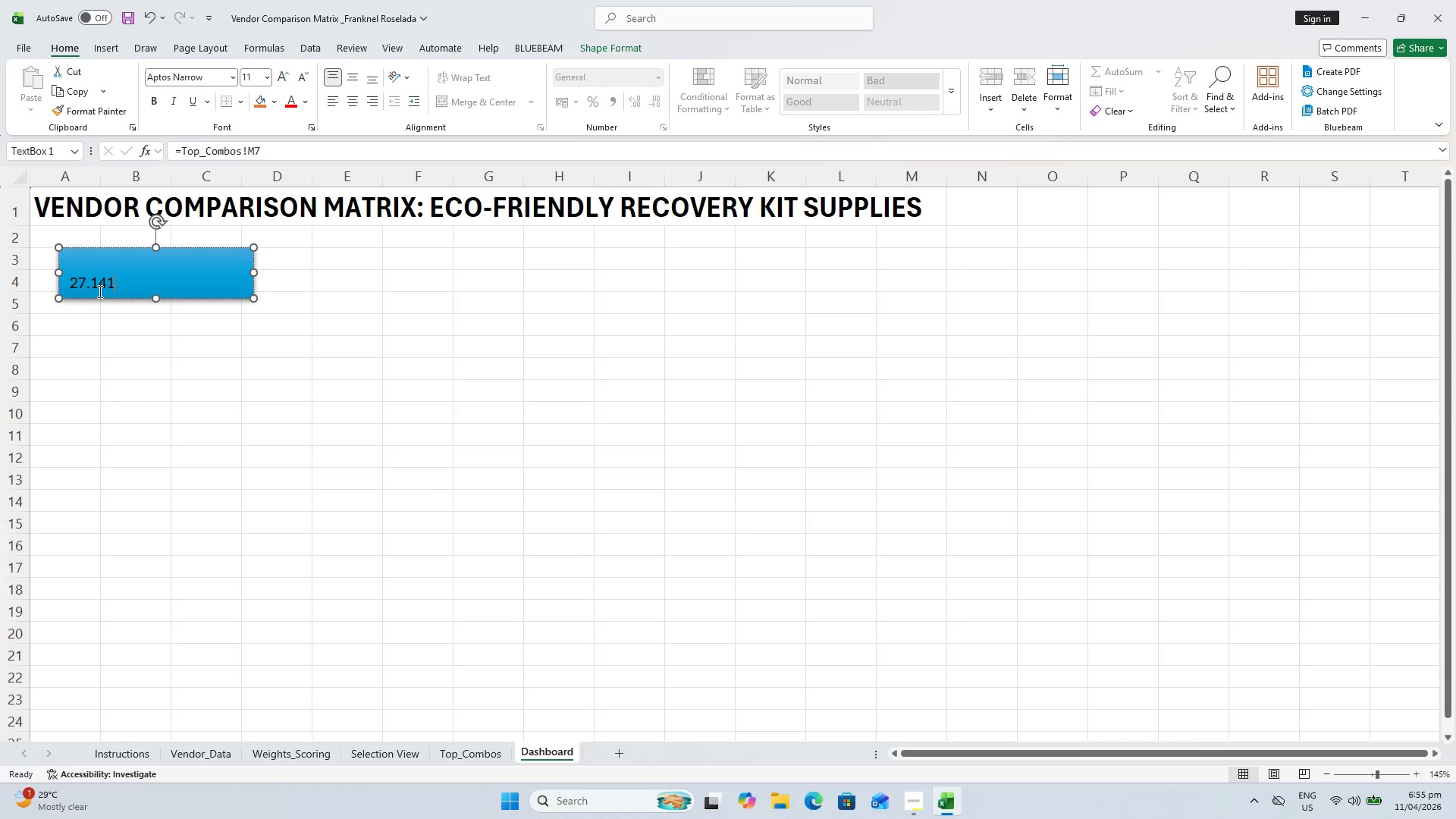 
left_click([87, 262])
 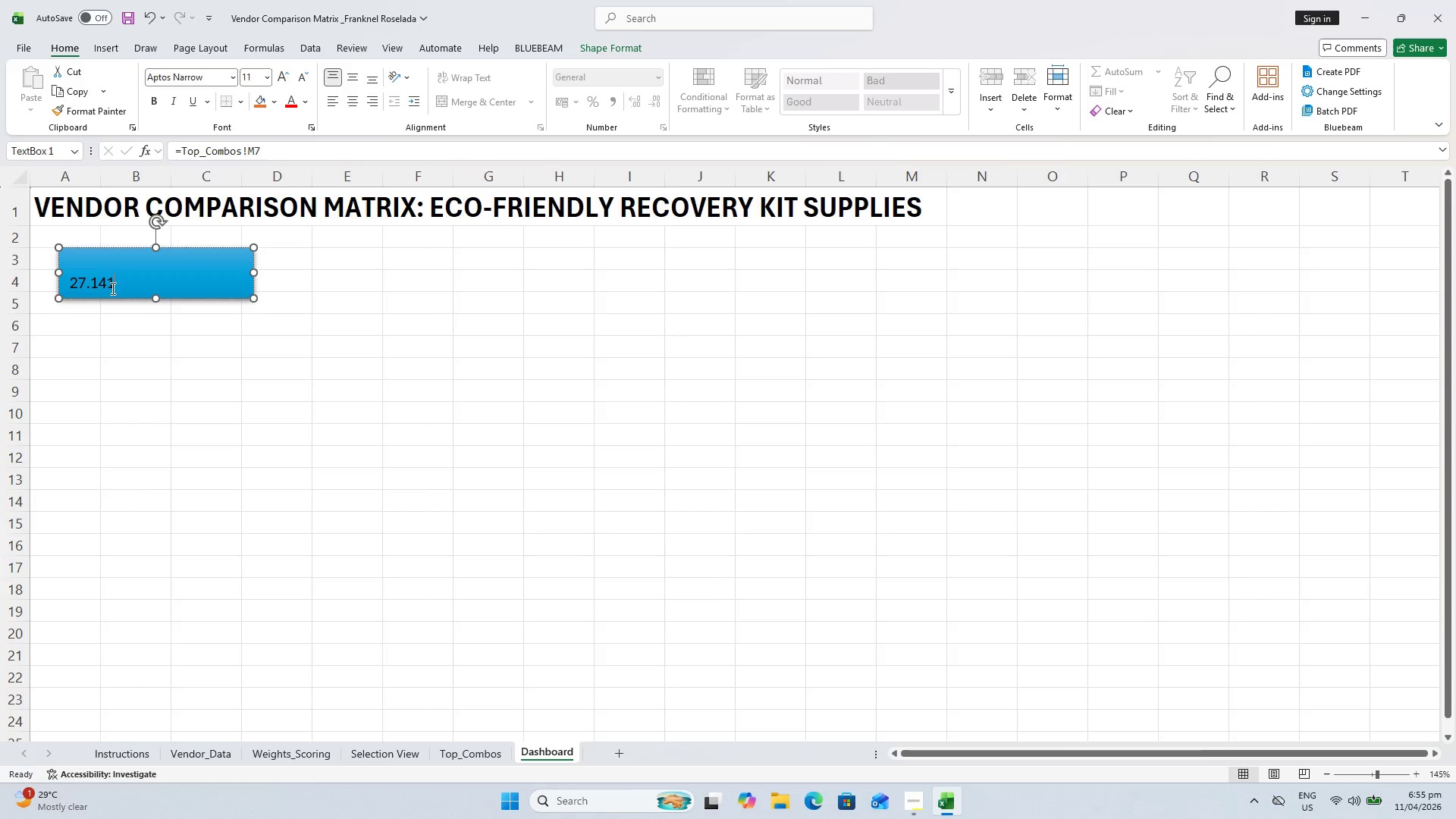 
key(ArrowLeft)
 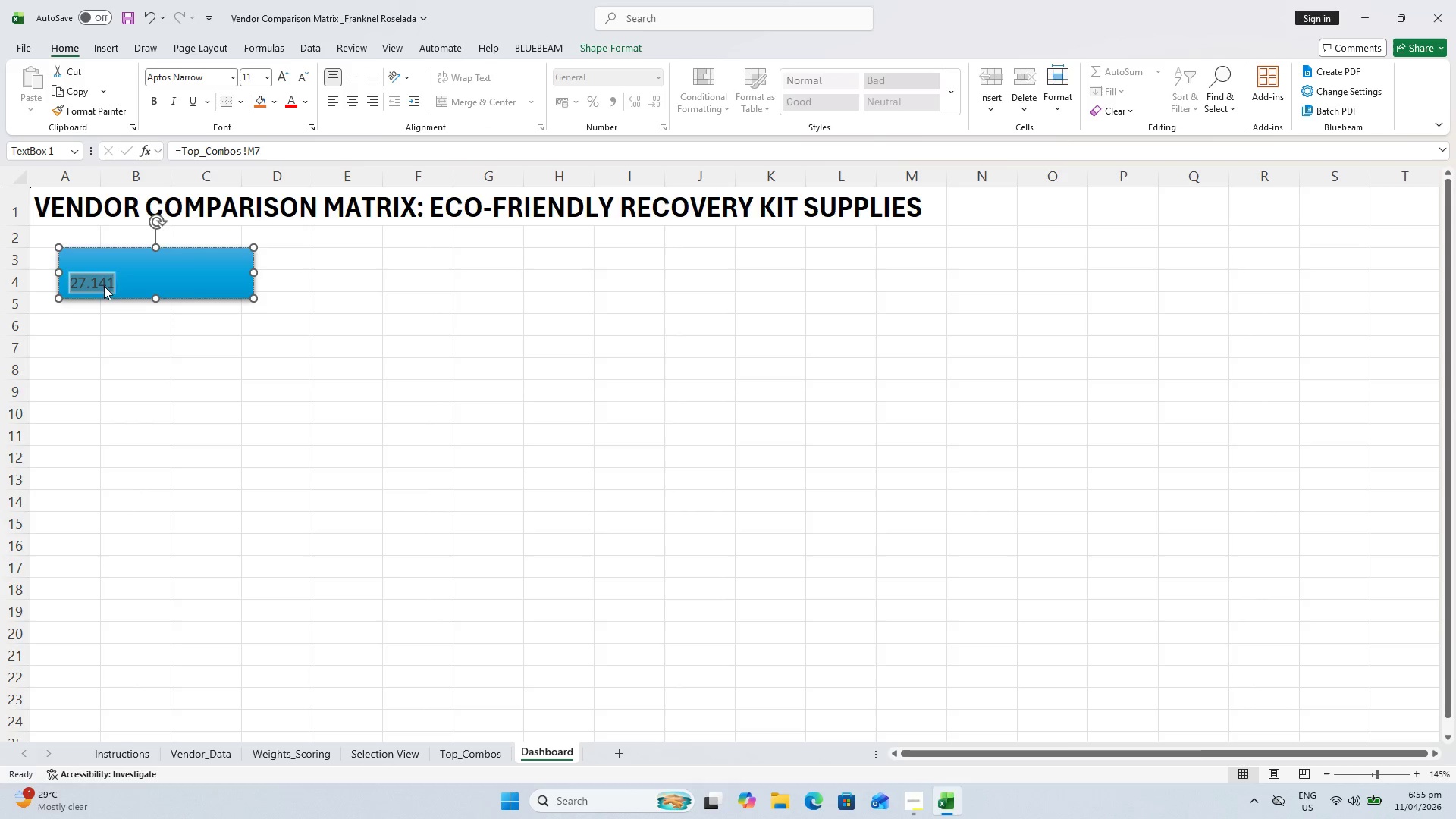 
key(ArrowLeft)
 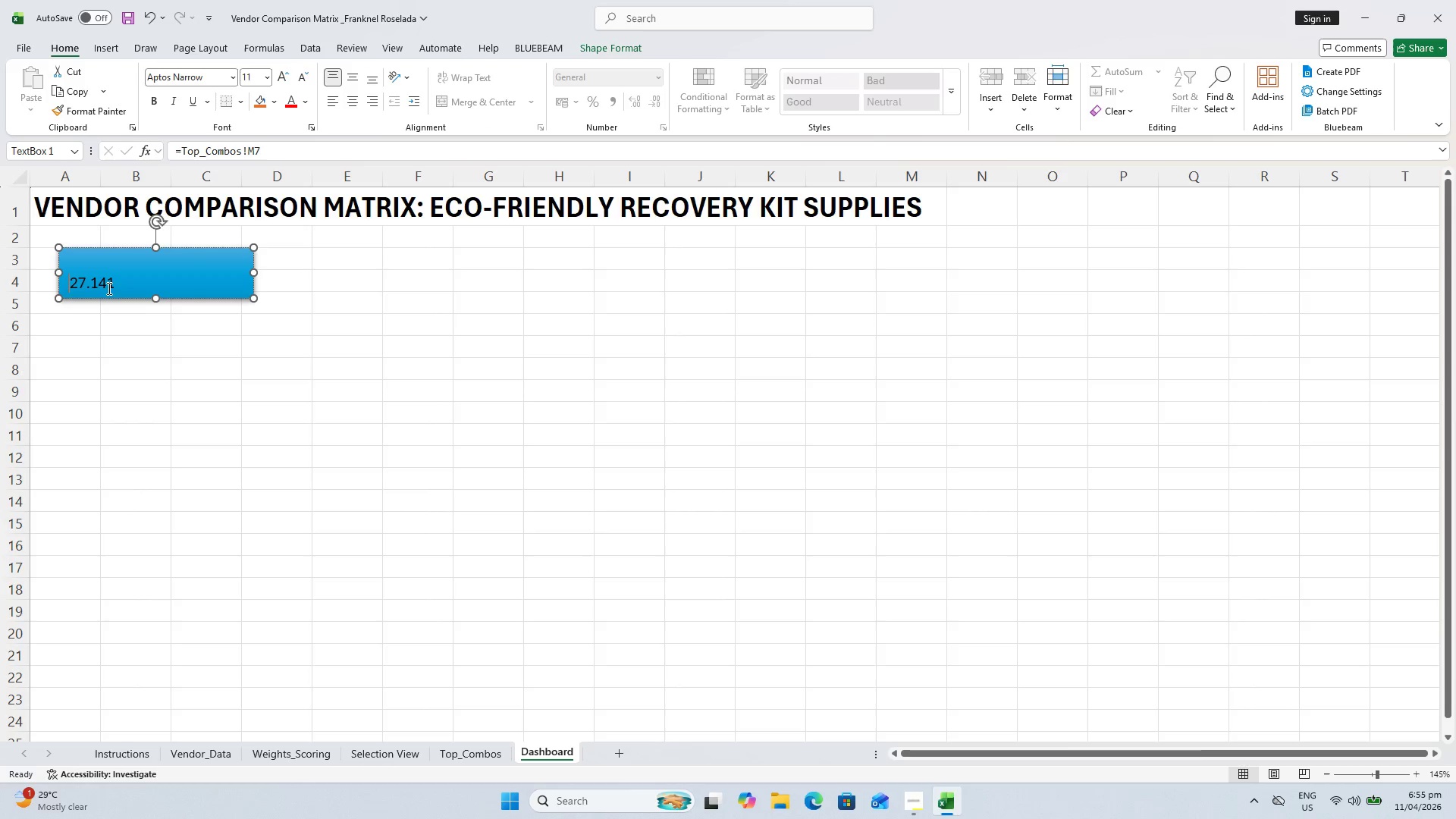 
key(ArrowLeft)
 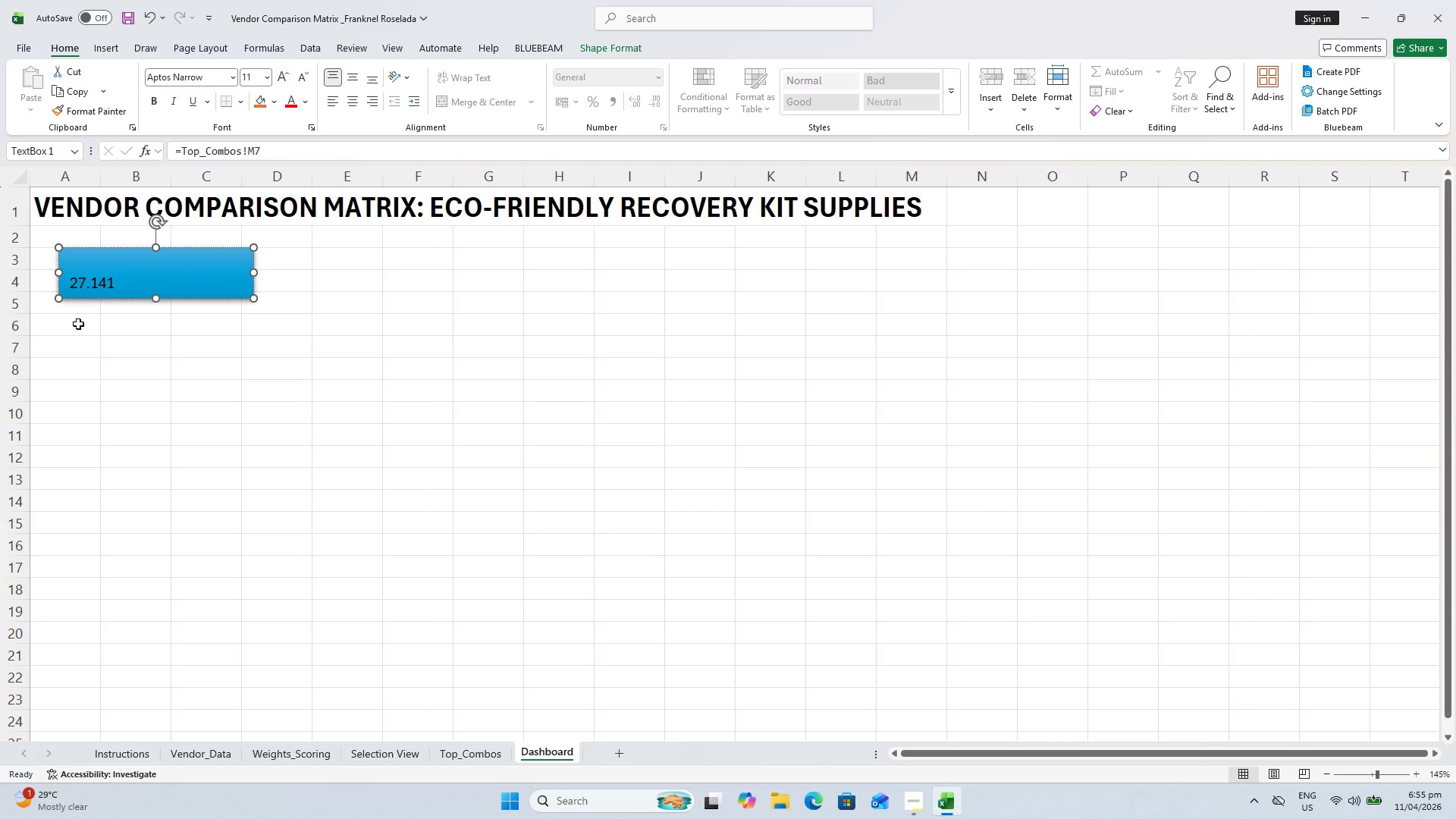 
type(LOWEST TOTAL KIT COST)
 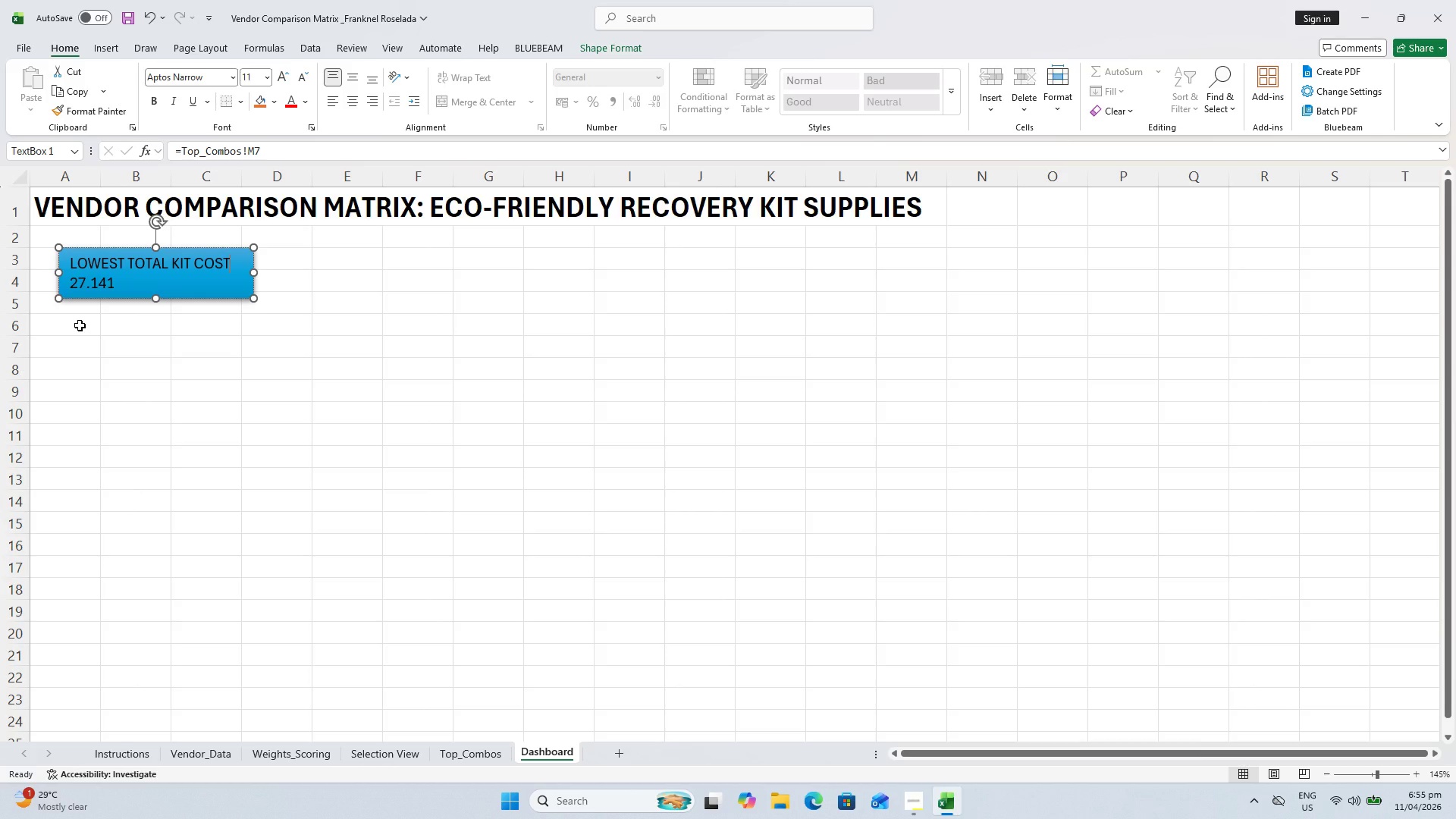 
key(Control+A)
 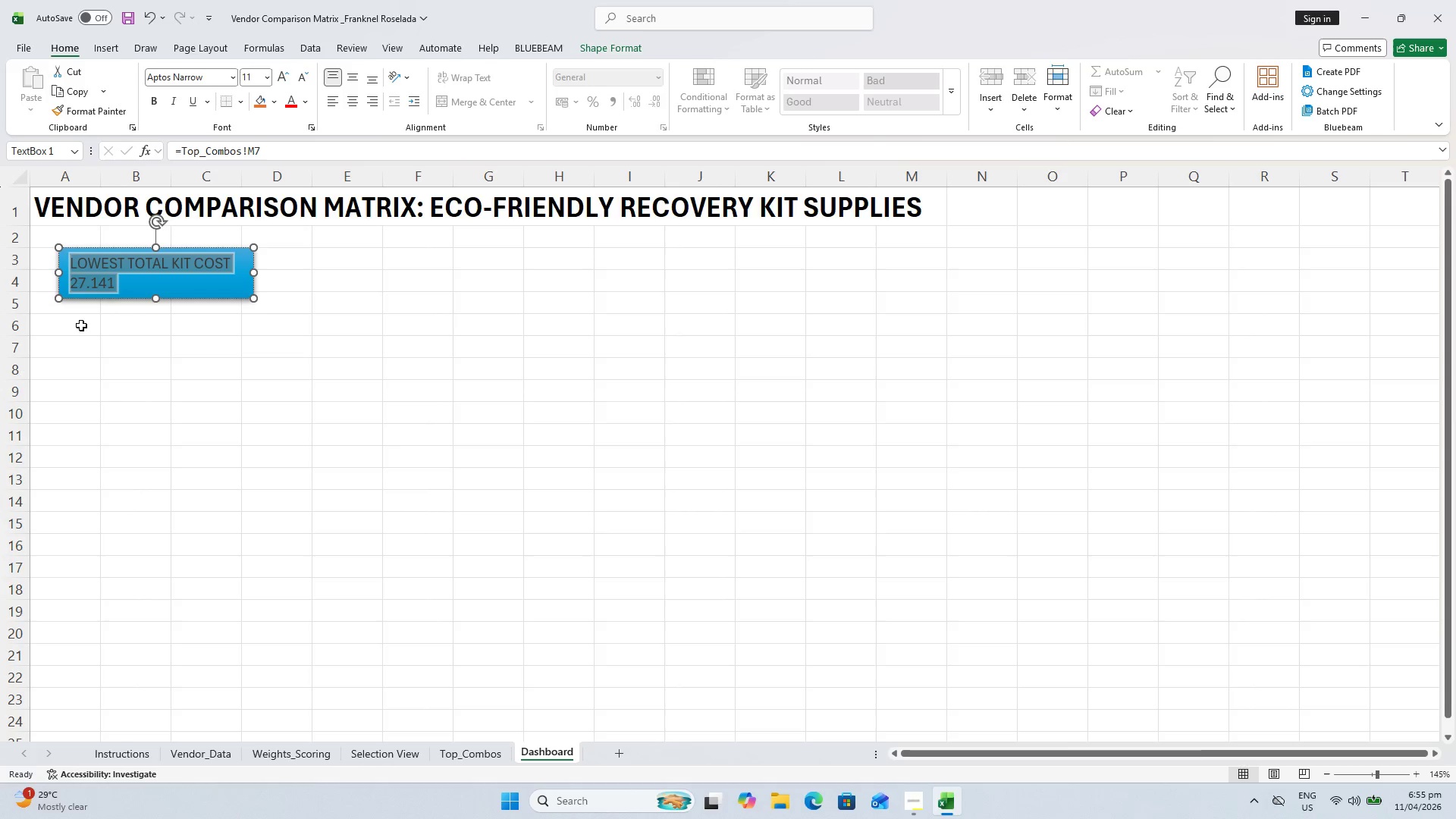 
key(Control+B)
 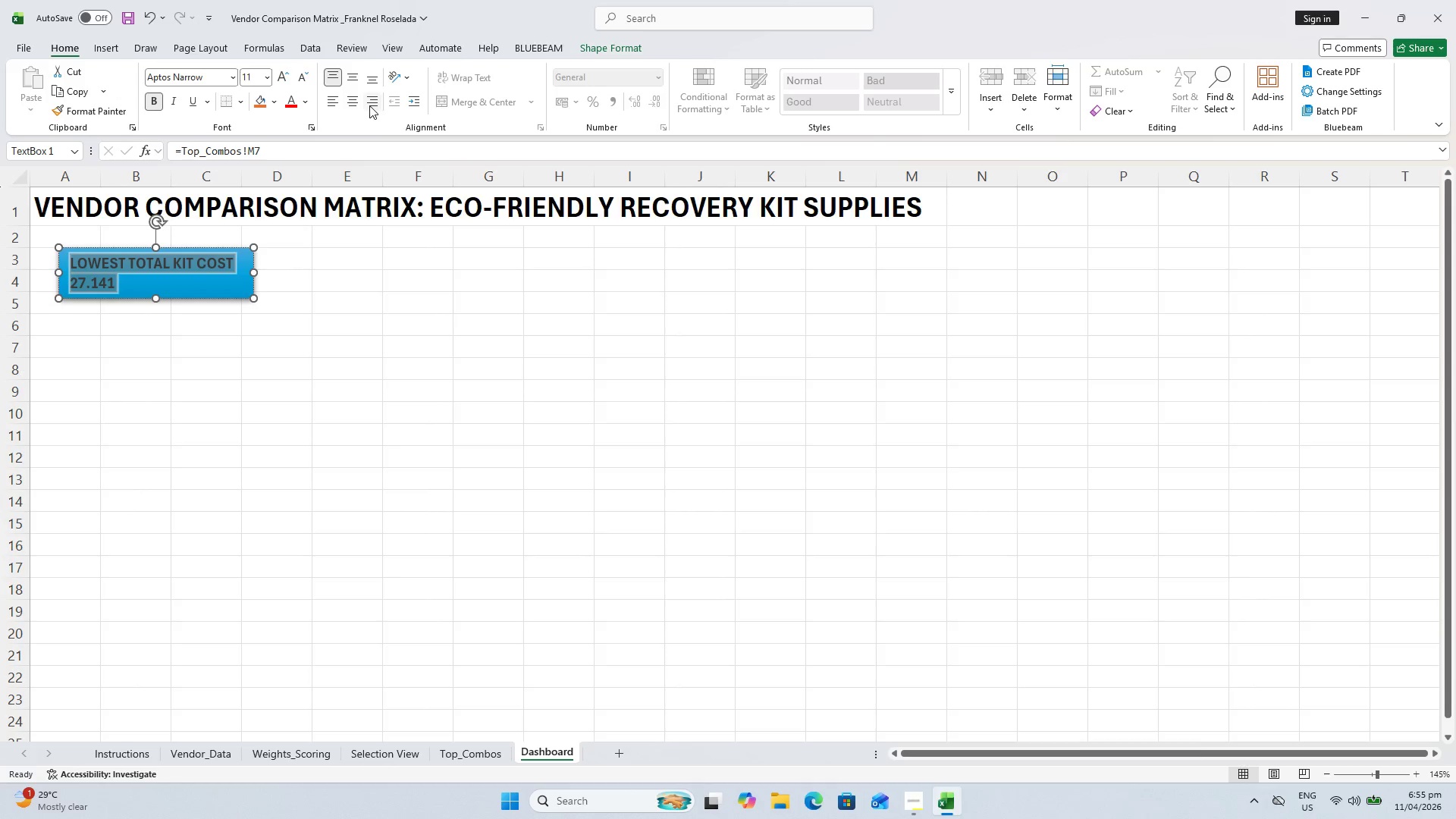 
left_click([351, 106])
 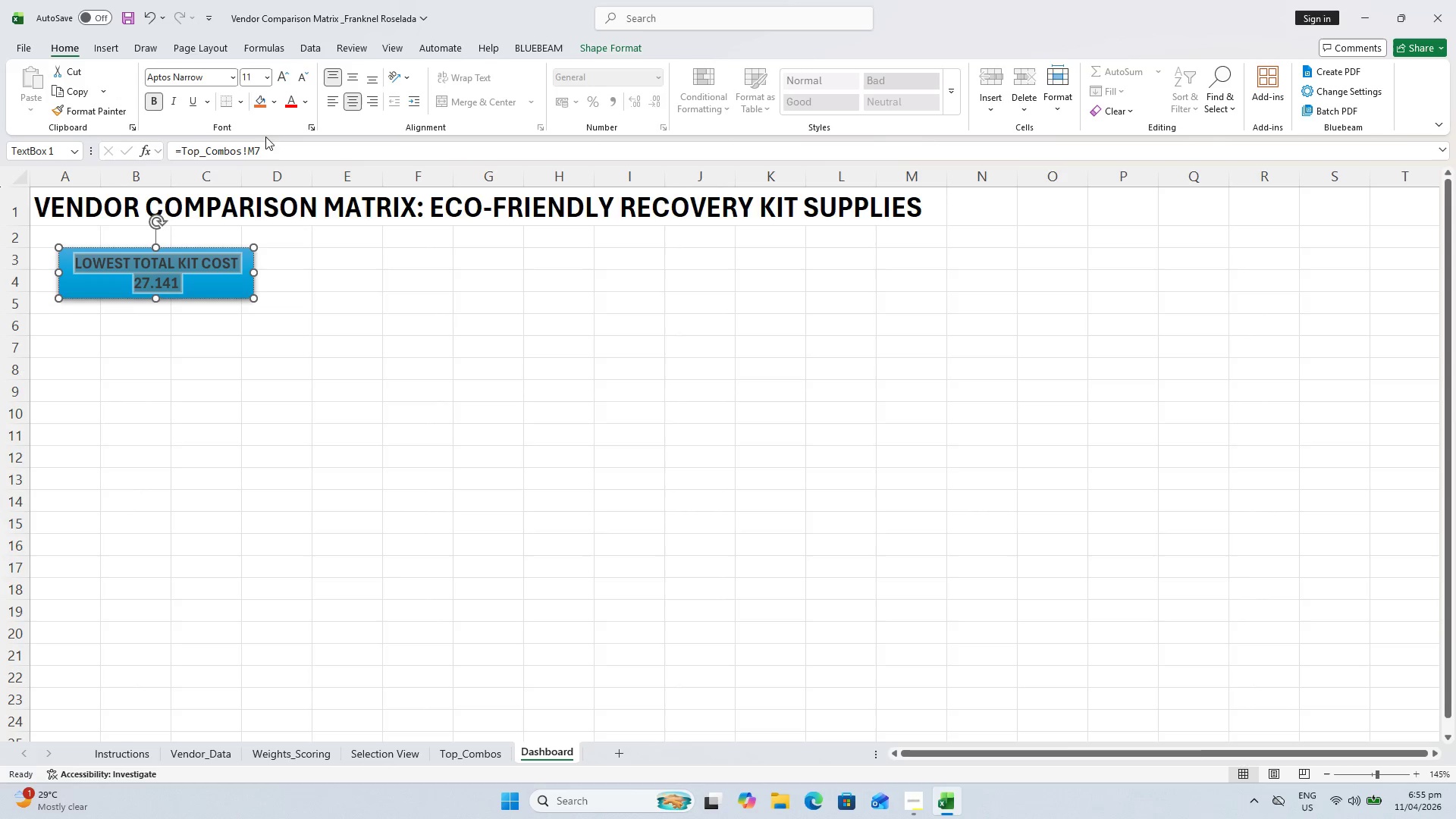 
left_click([281, 78])
 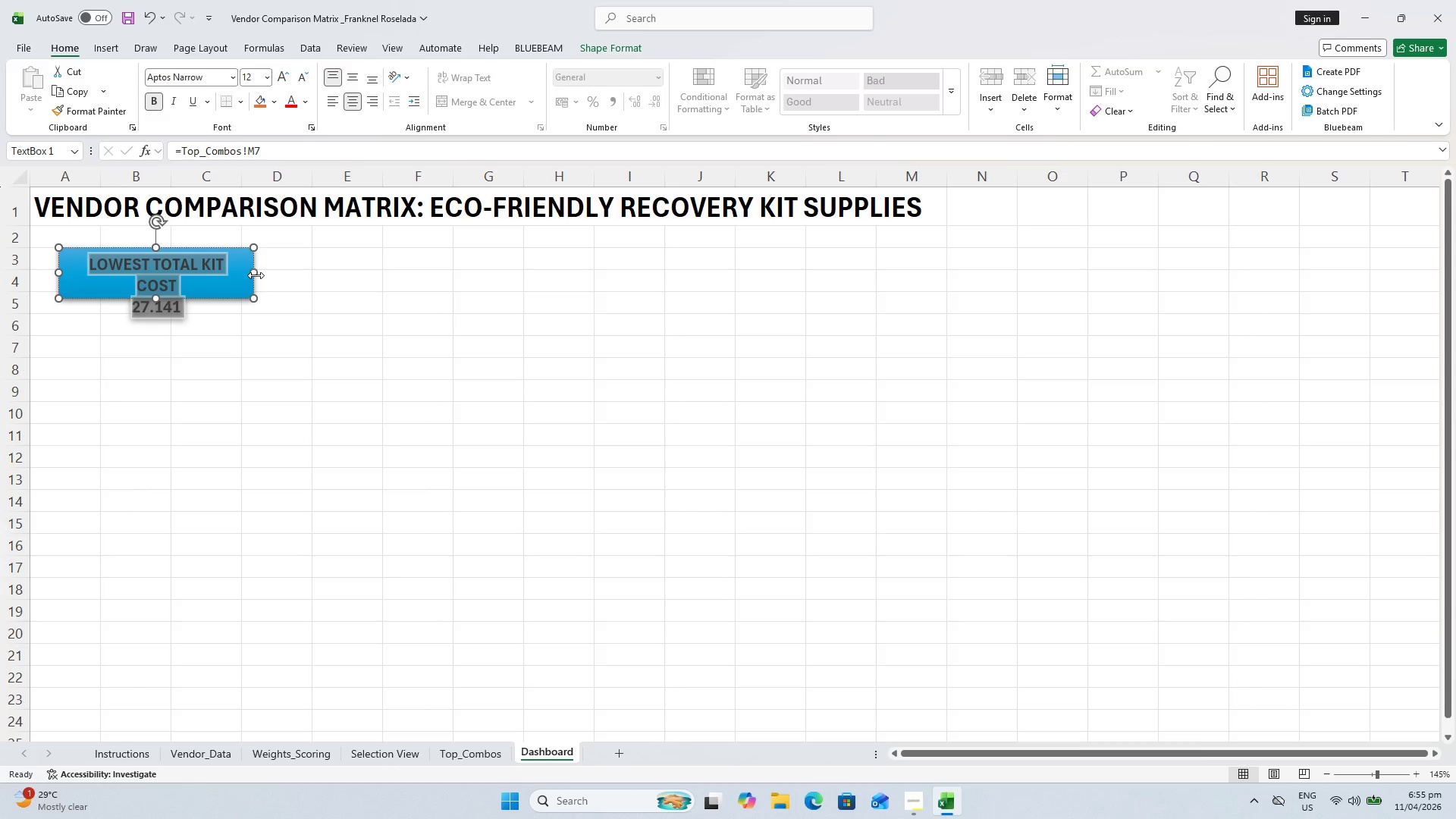 
key(Control+Z)
 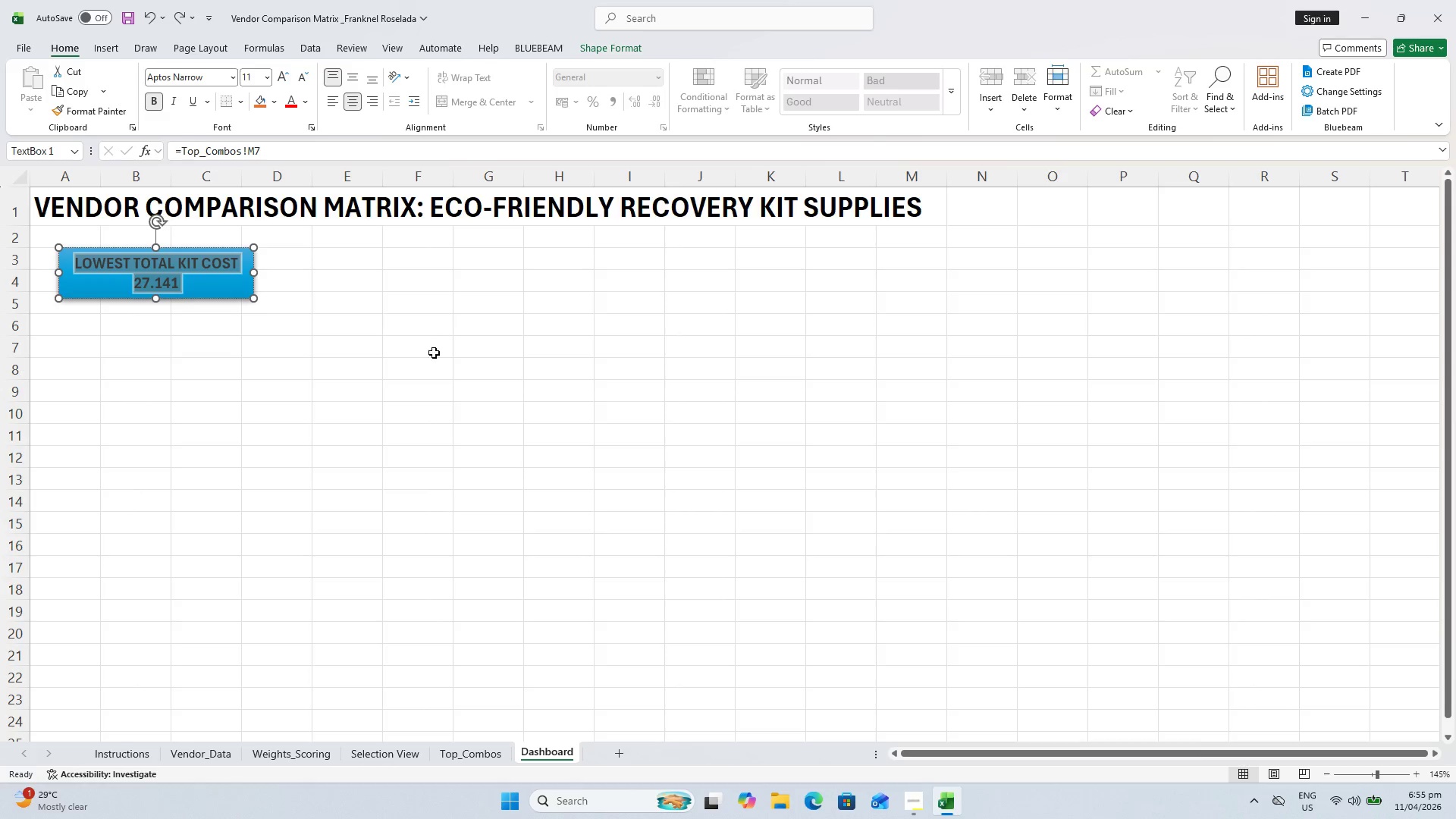 
left_click([436, 353])
 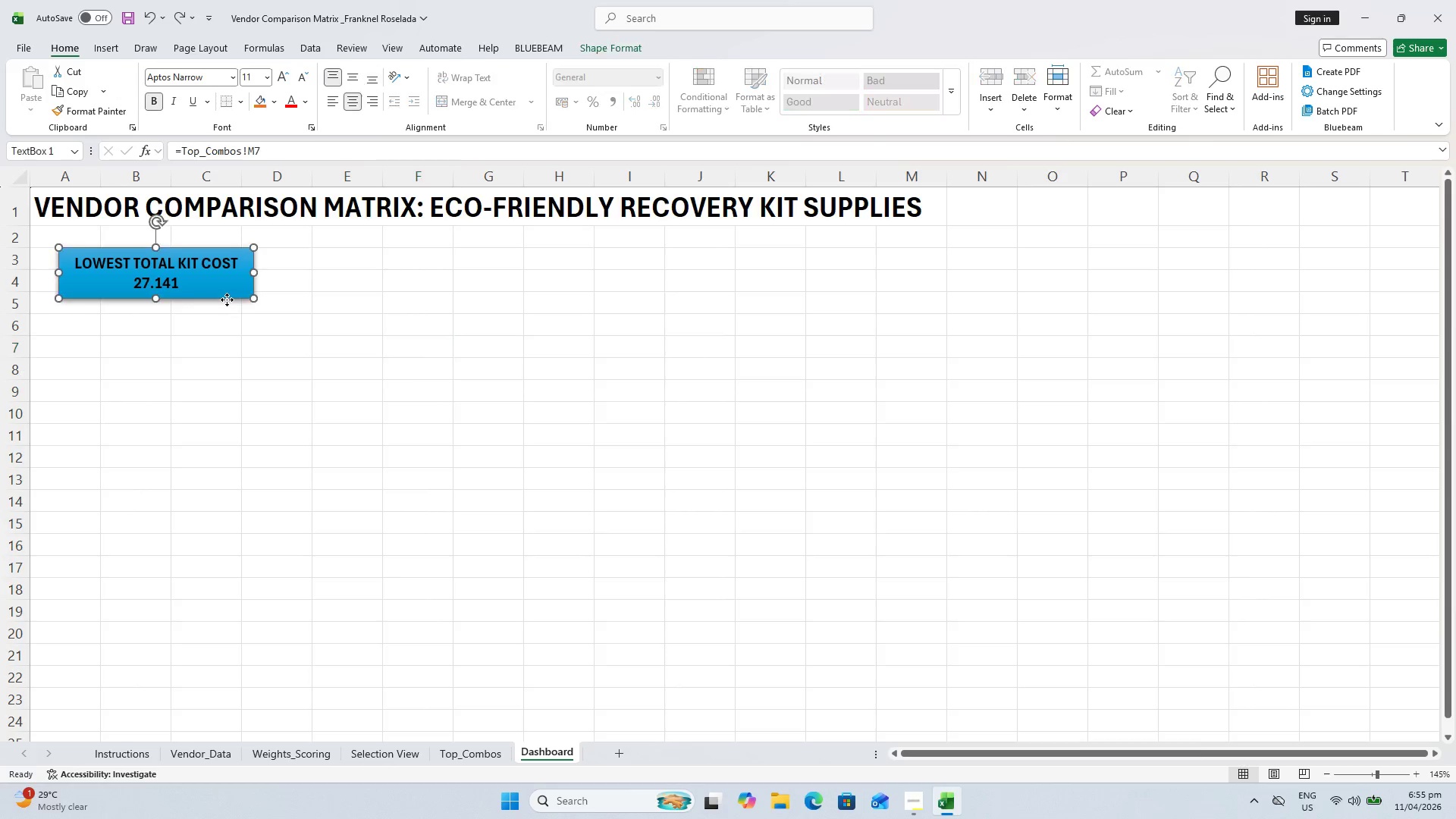 
key(Control+C)
 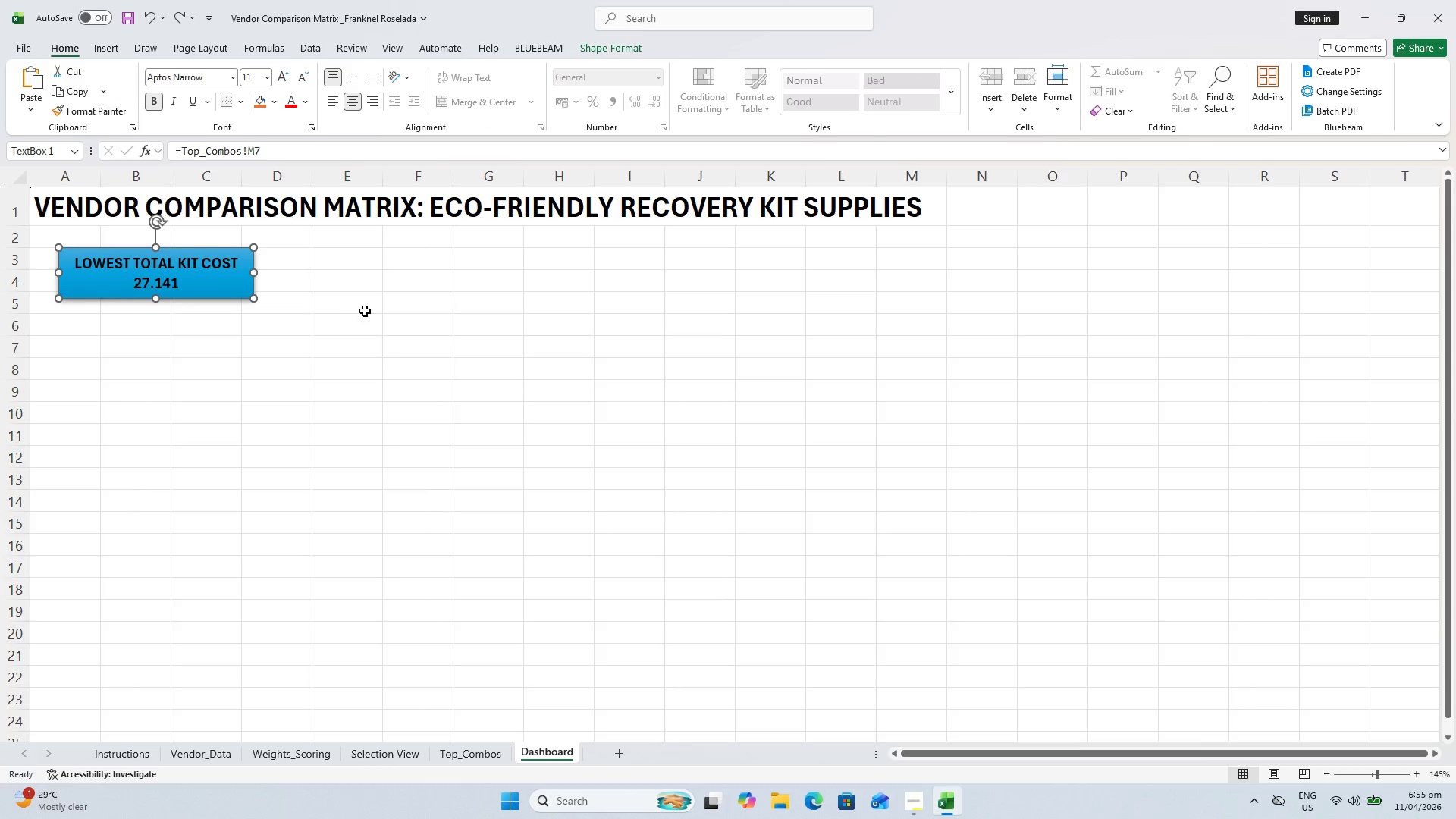 
key(Control+V)
 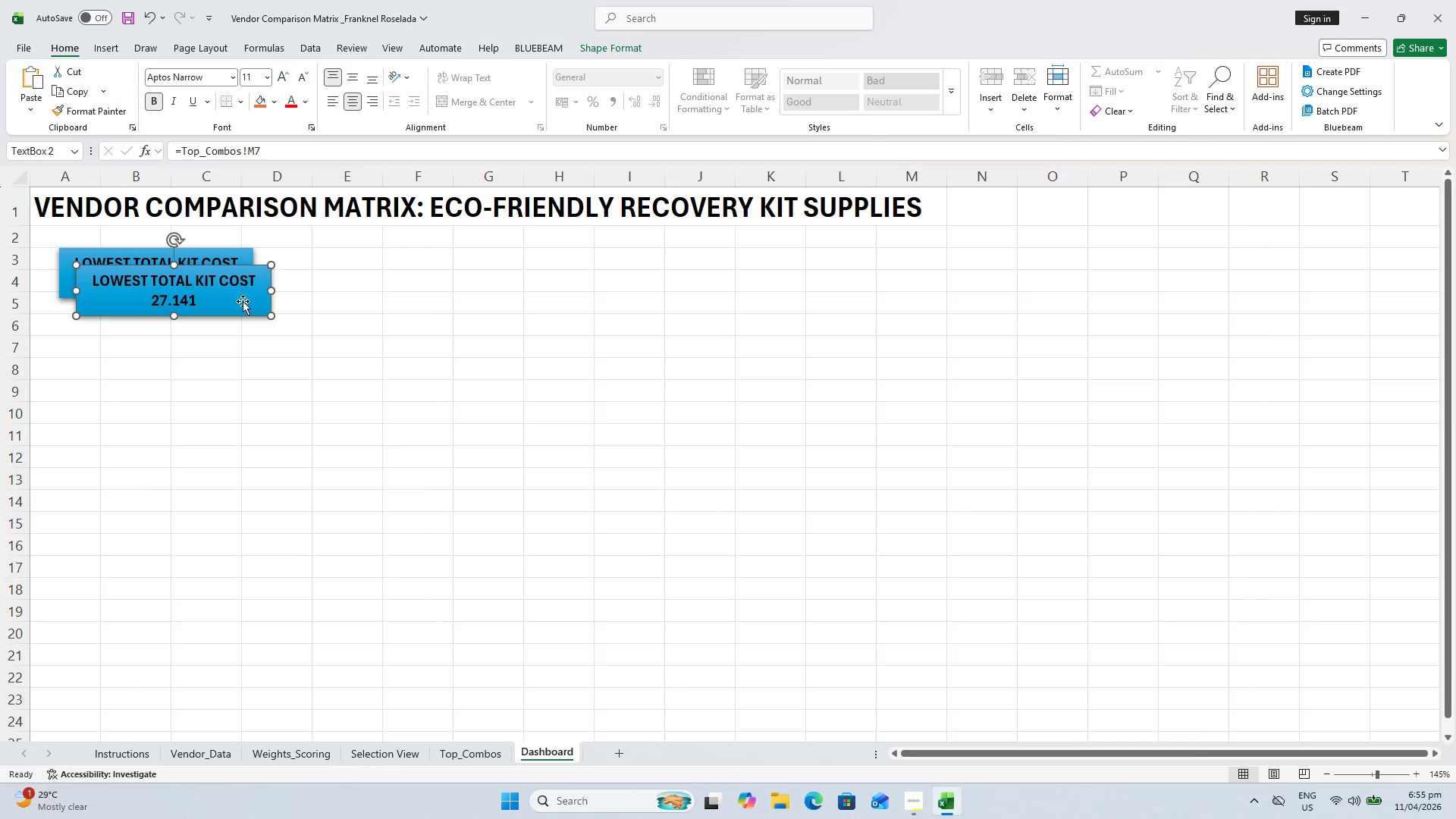 
left_click_drag(start_coordinate=[240, 301], to_coordinate=[443, 280])
 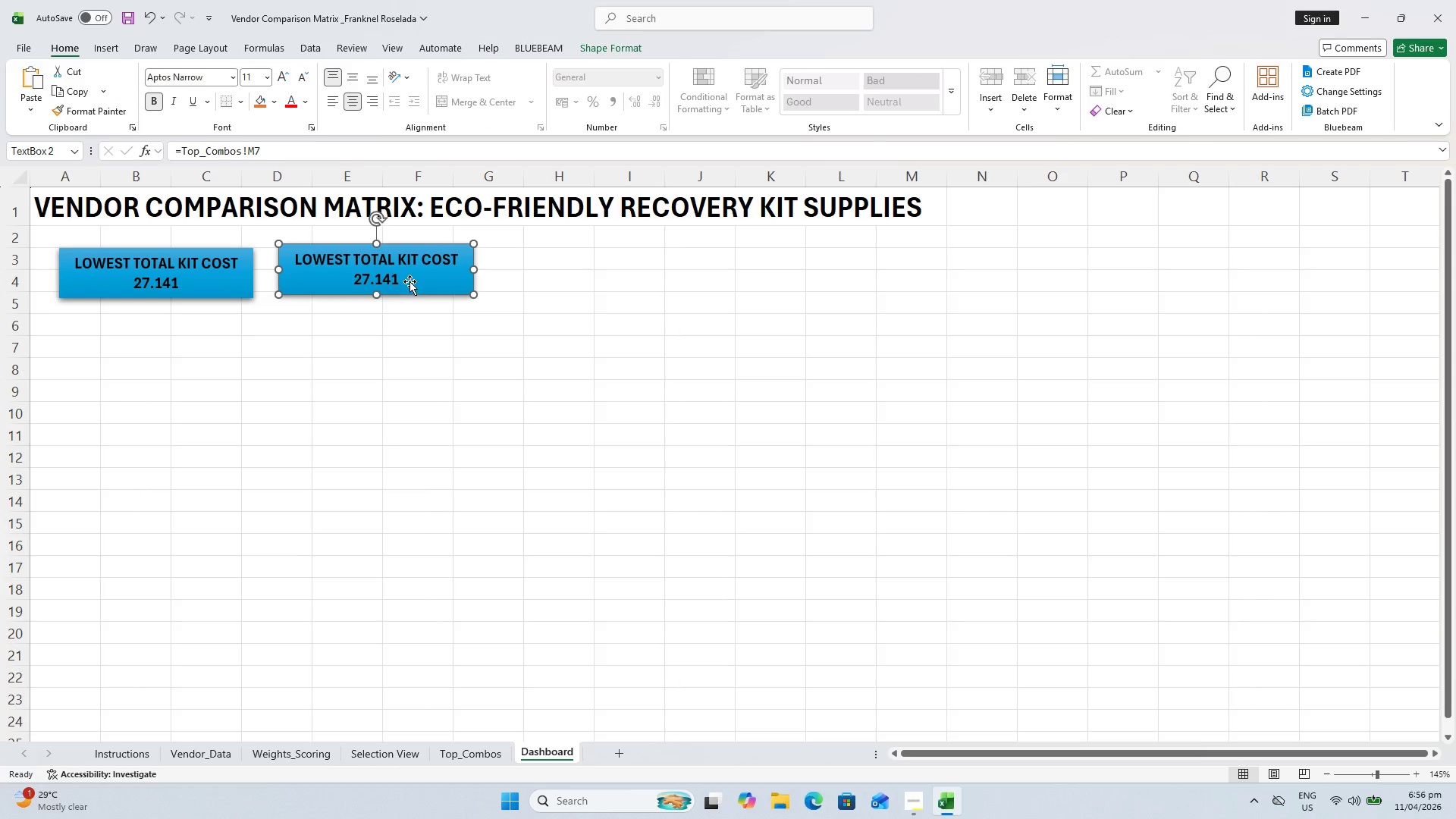 
left_click_drag(start_coordinate=[410, 280], to_coordinate=[413, 285])
 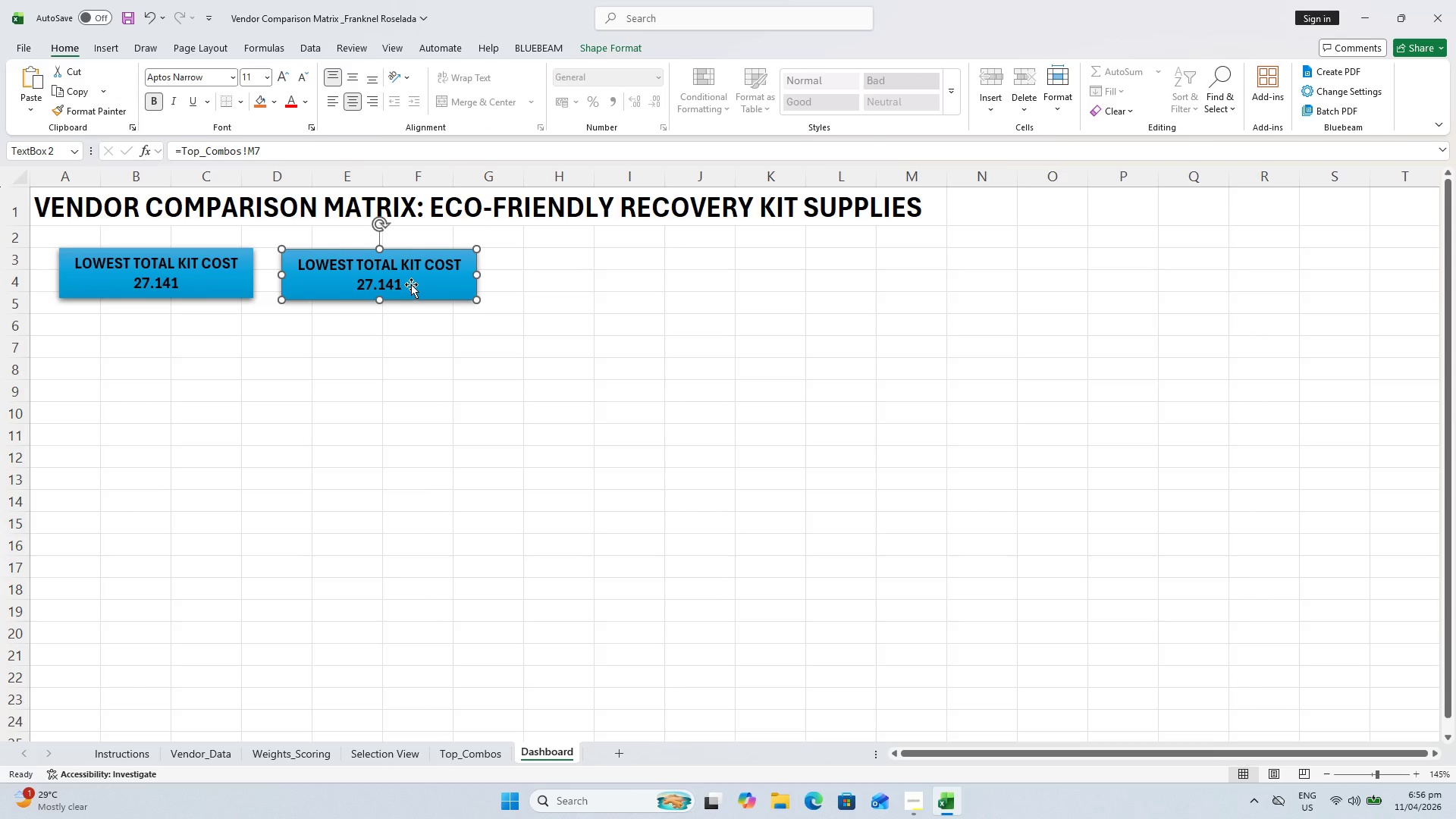 
double_click([411, 284])
 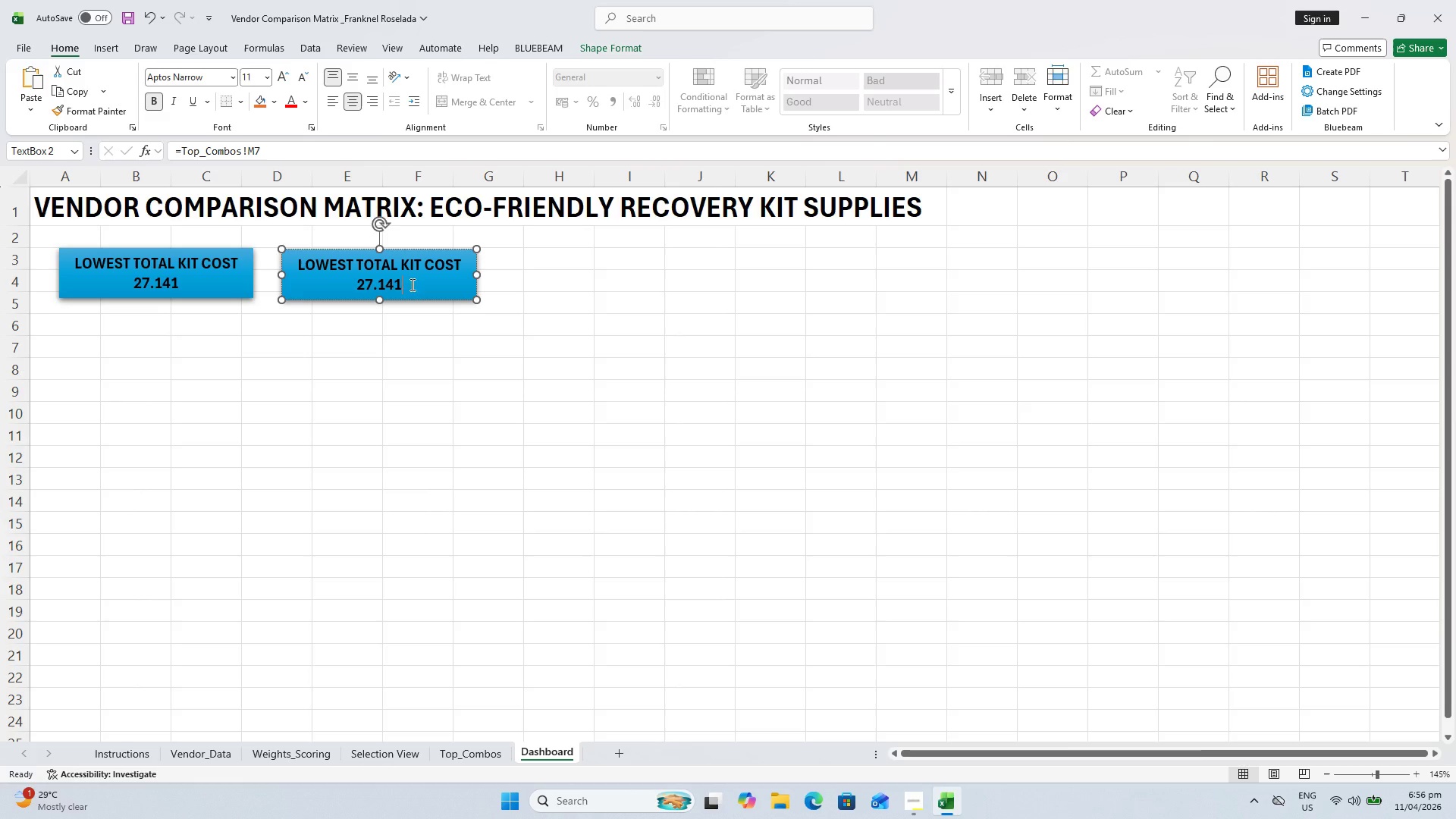 
left_click_drag(start_coordinate=[411, 284], to_coordinate=[277, 258])
 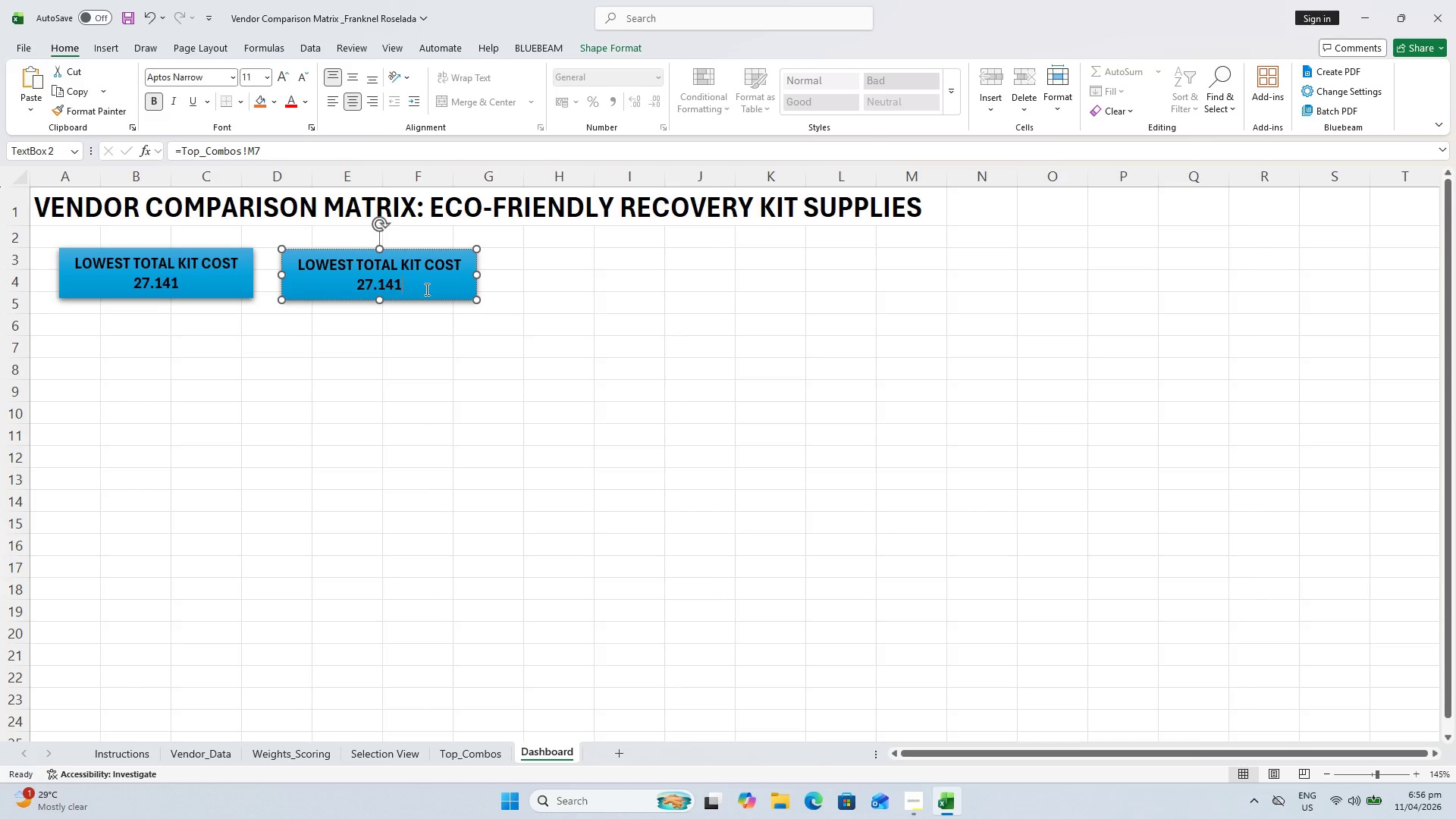 
left_click_drag(start_coordinate=[426, 288], to_coordinate=[346, 277])
 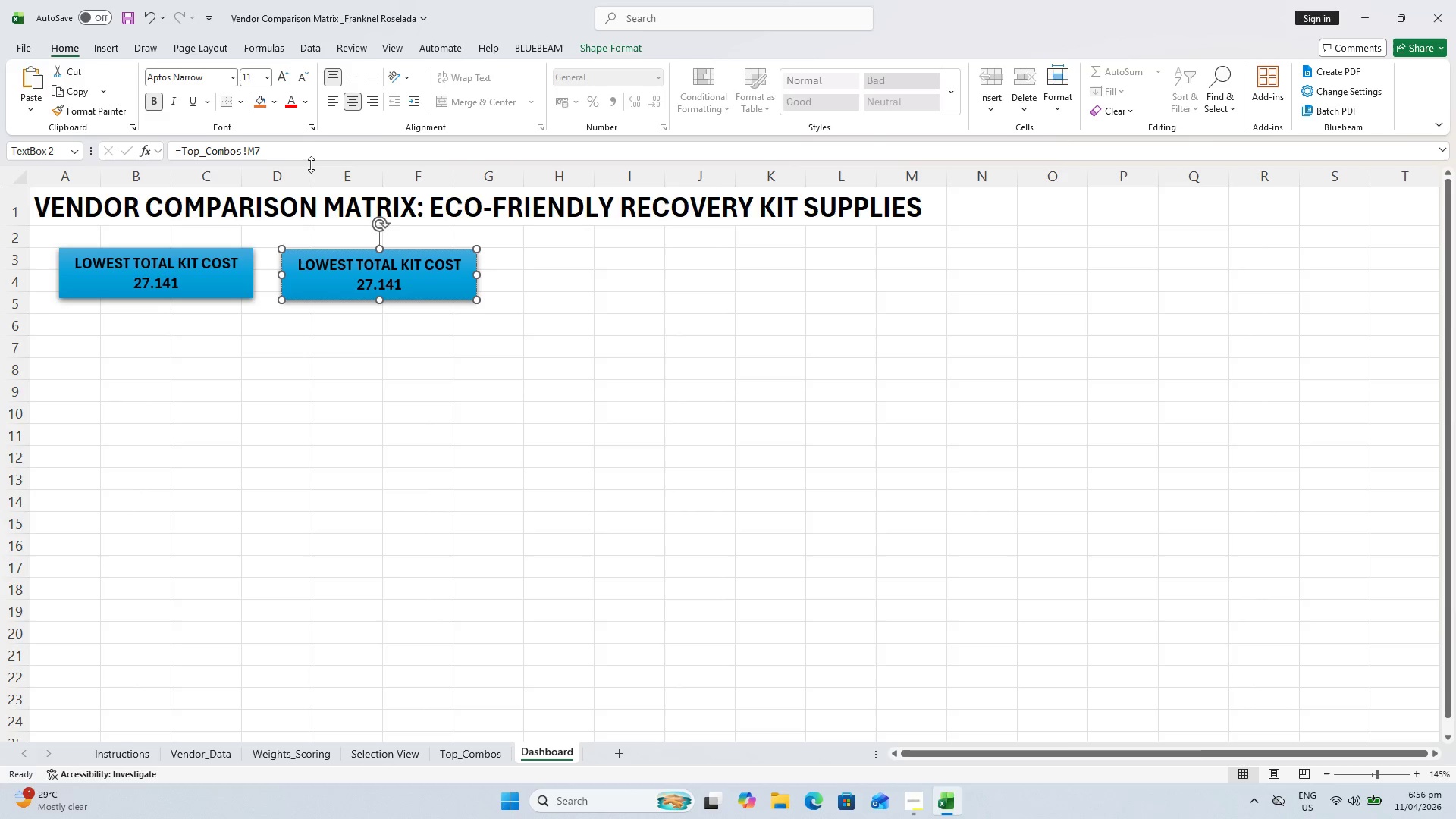 
left_click_drag(start_coordinate=[306, 158], to_coordinate=[93, 170])
 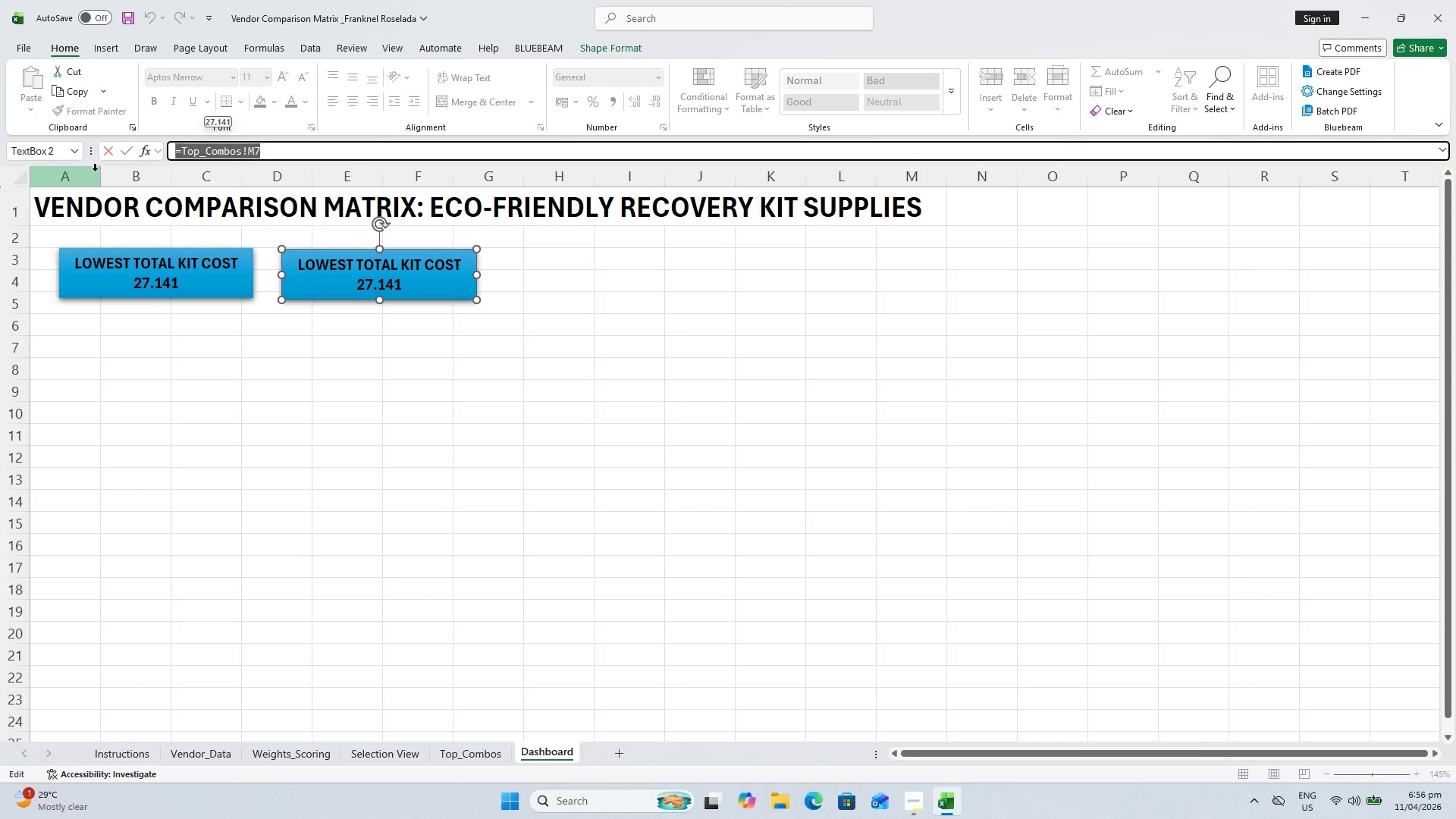 
key(Equal)
 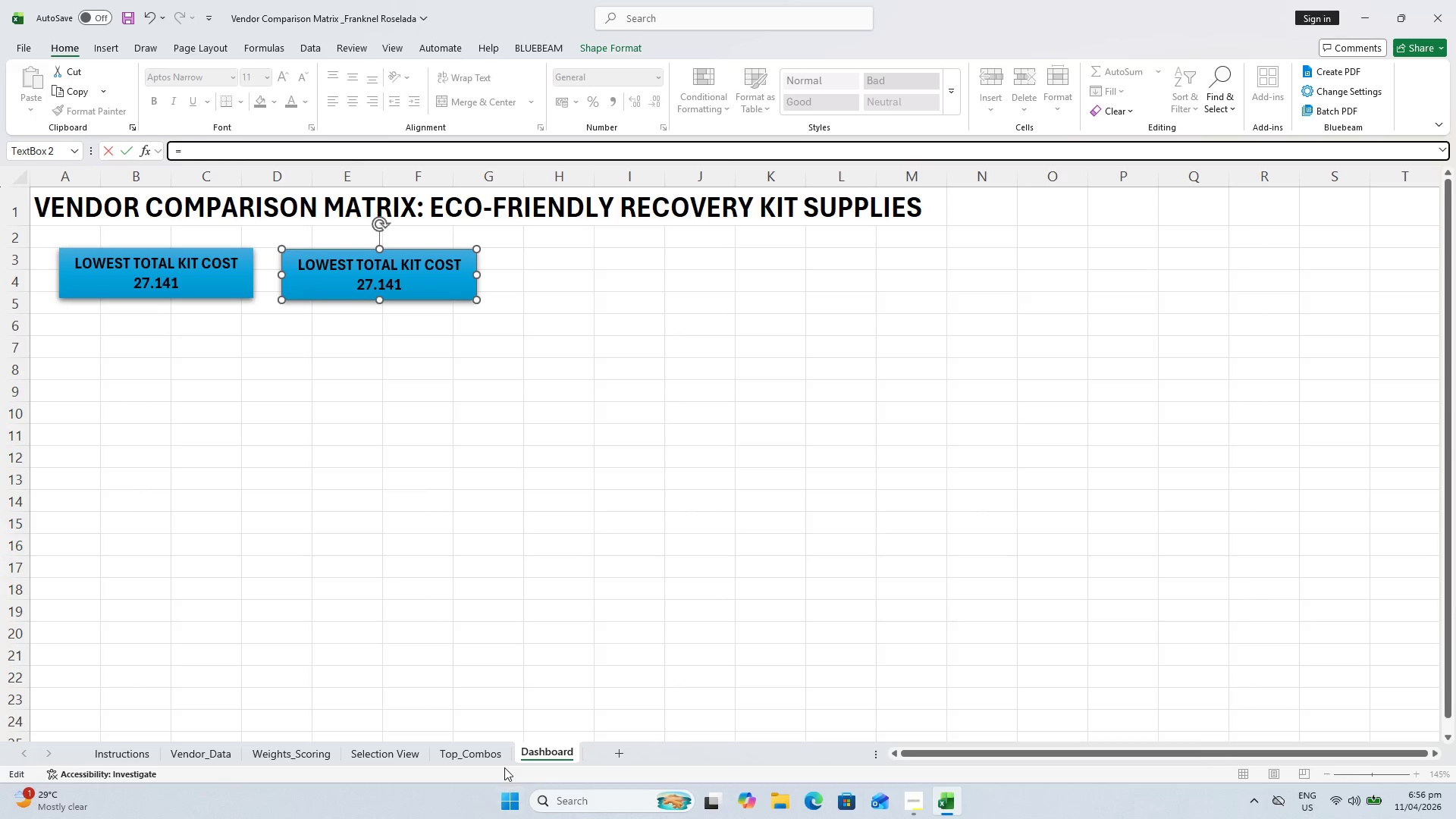 
left_click([494, 755])
 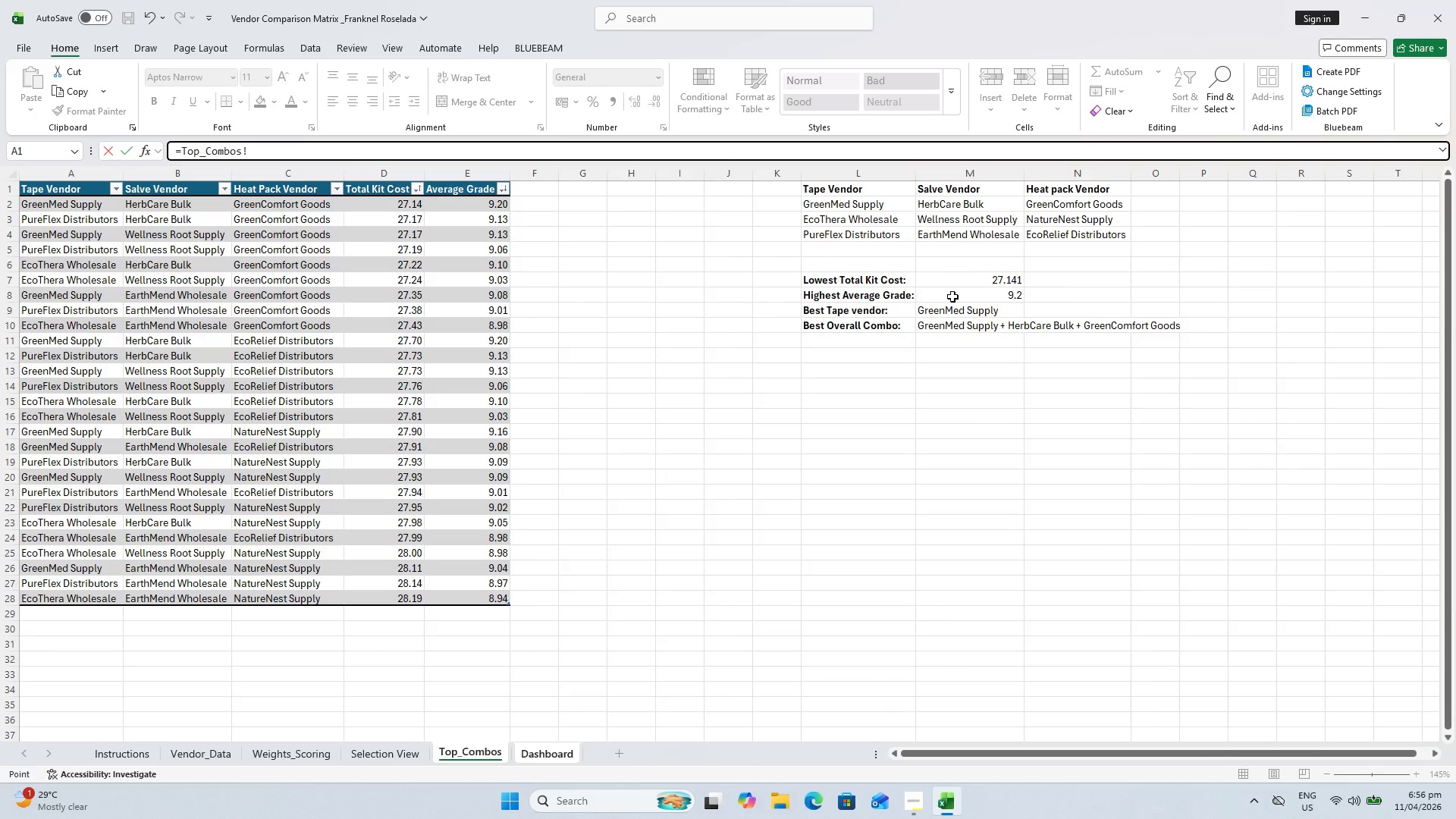 
left_click([953, 297])
 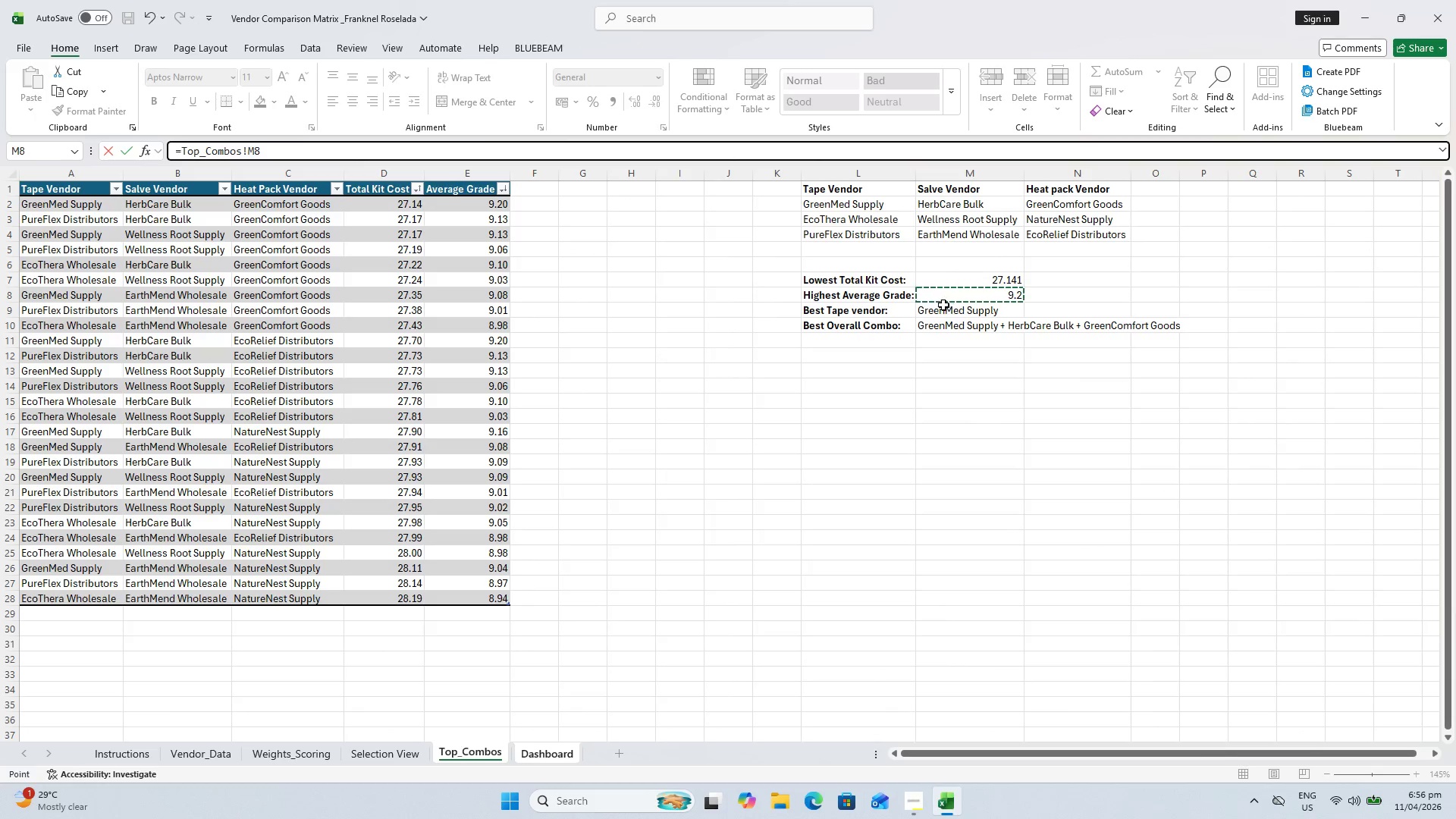 
key(Enter)
 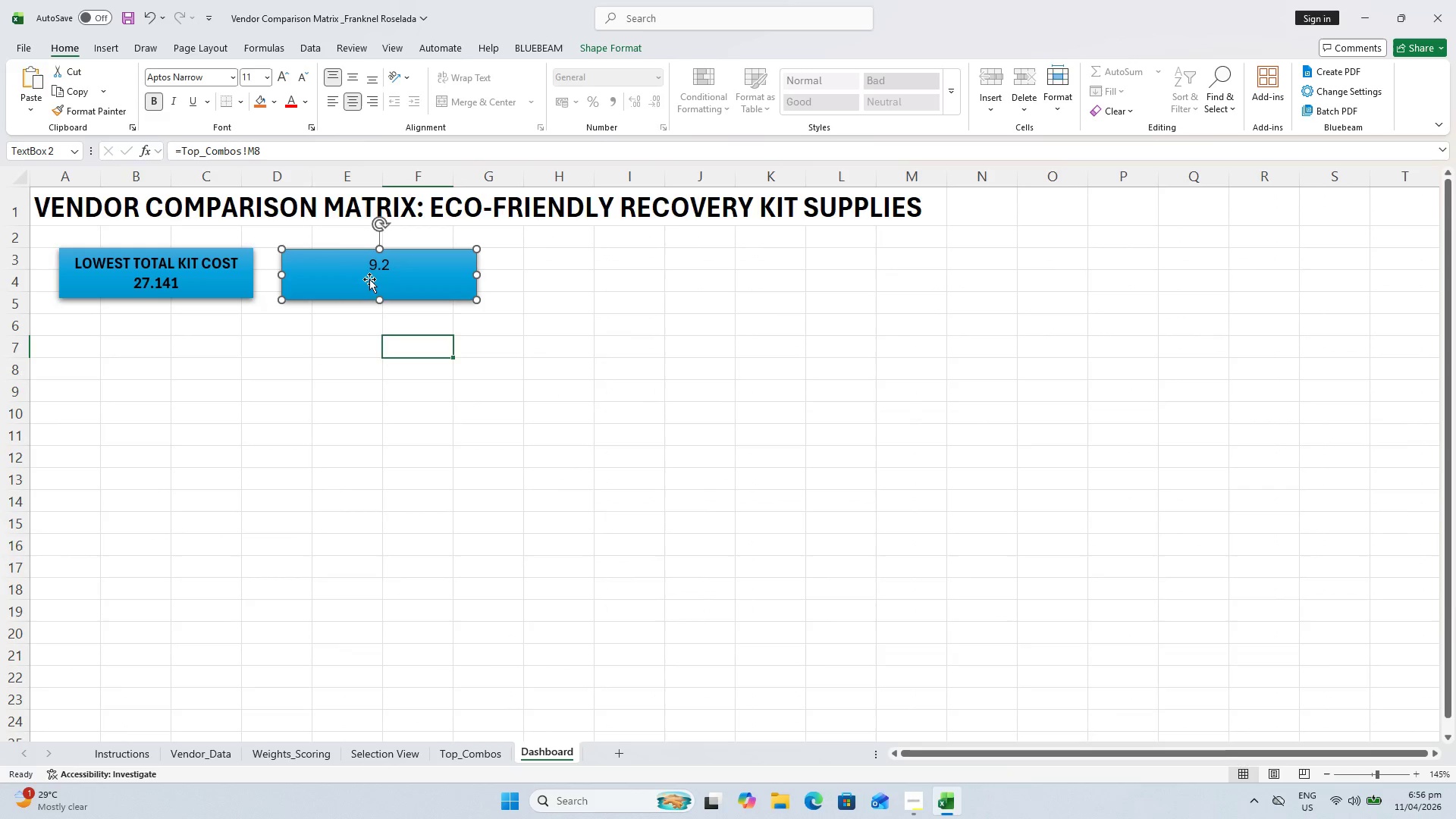 
double_click([362, 271])
 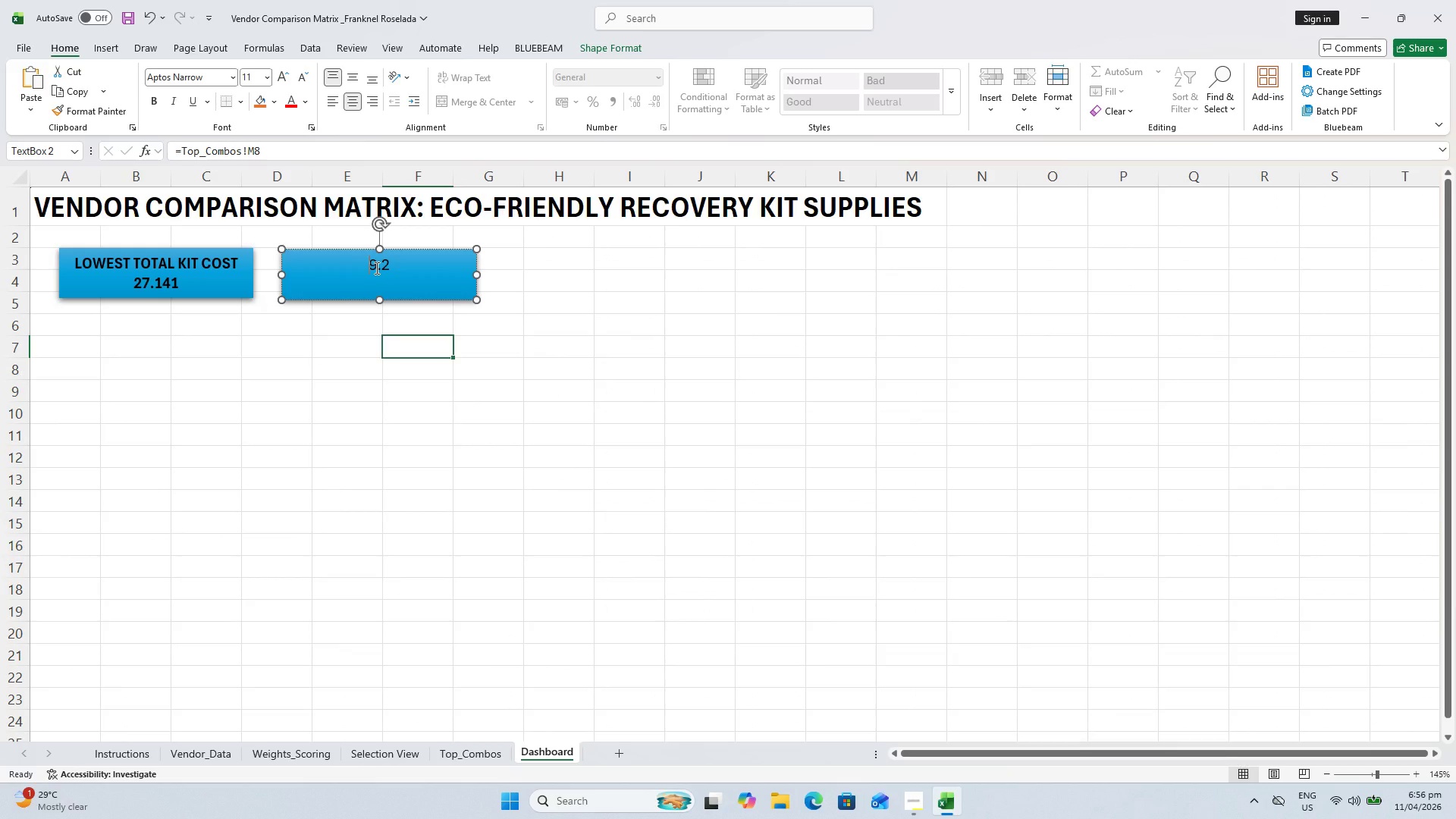 
key(Enter)
 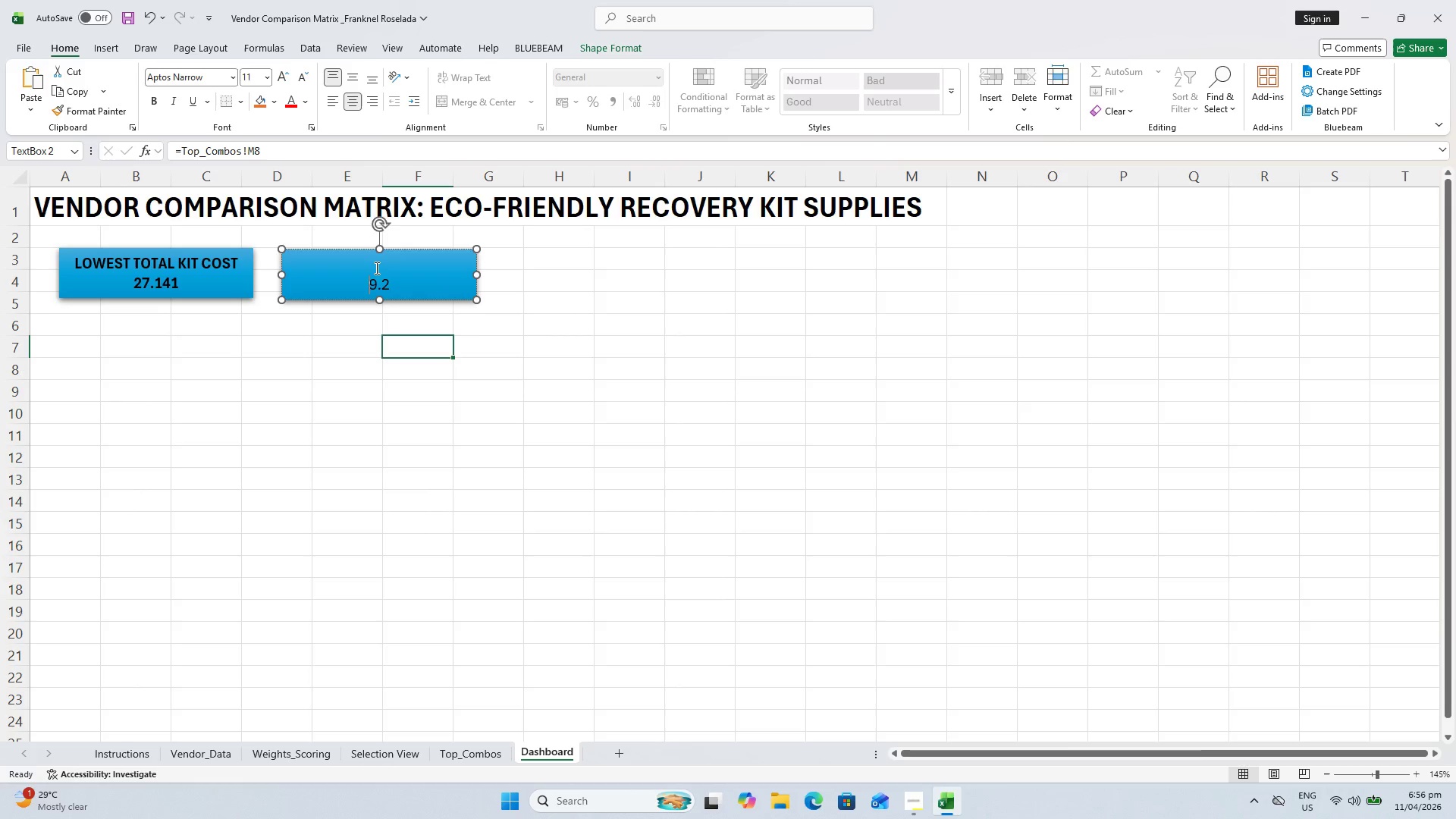 
key(ArrowUp)
 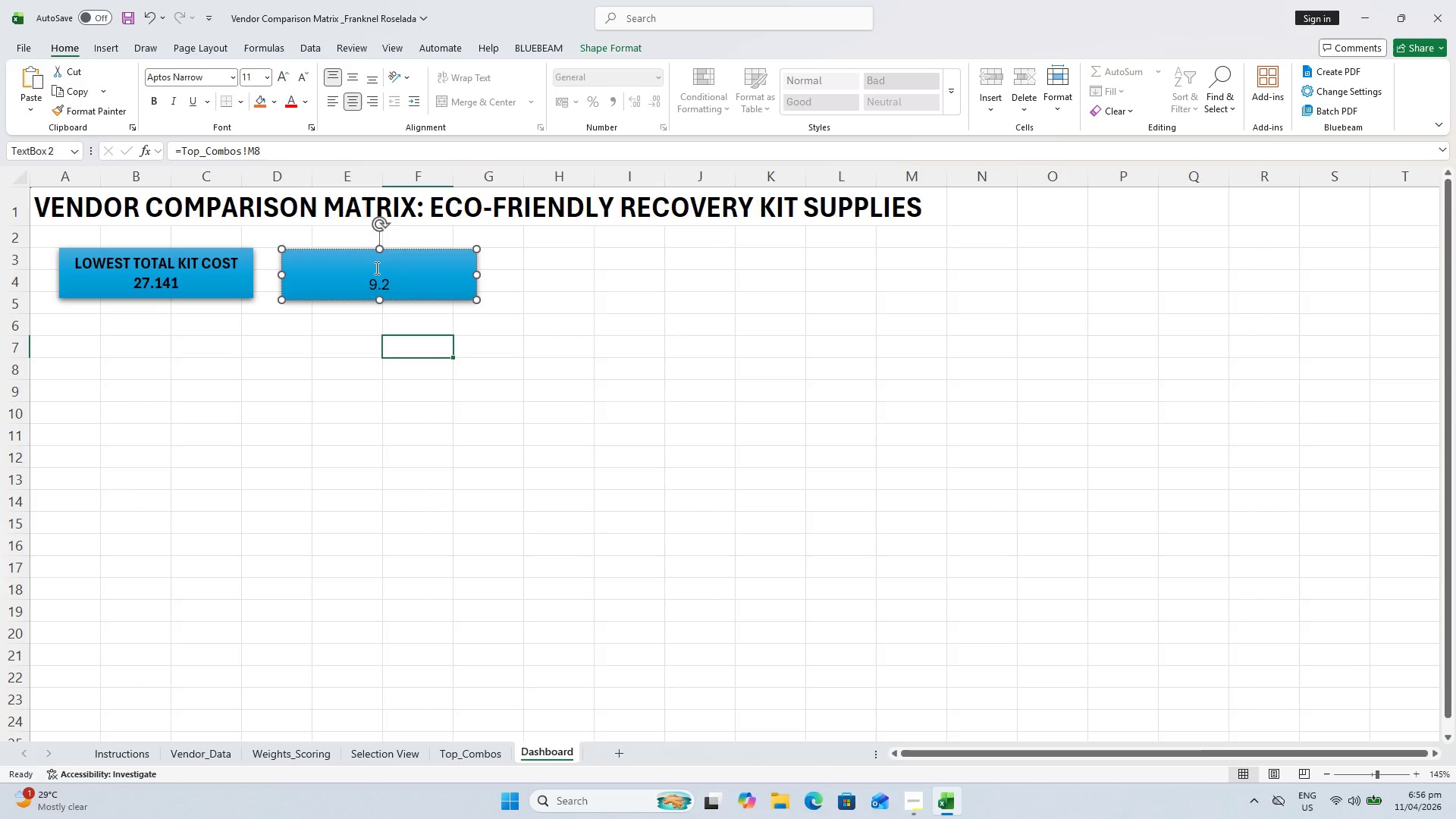 
type(HIGHEST AVERAGE GRADE)
 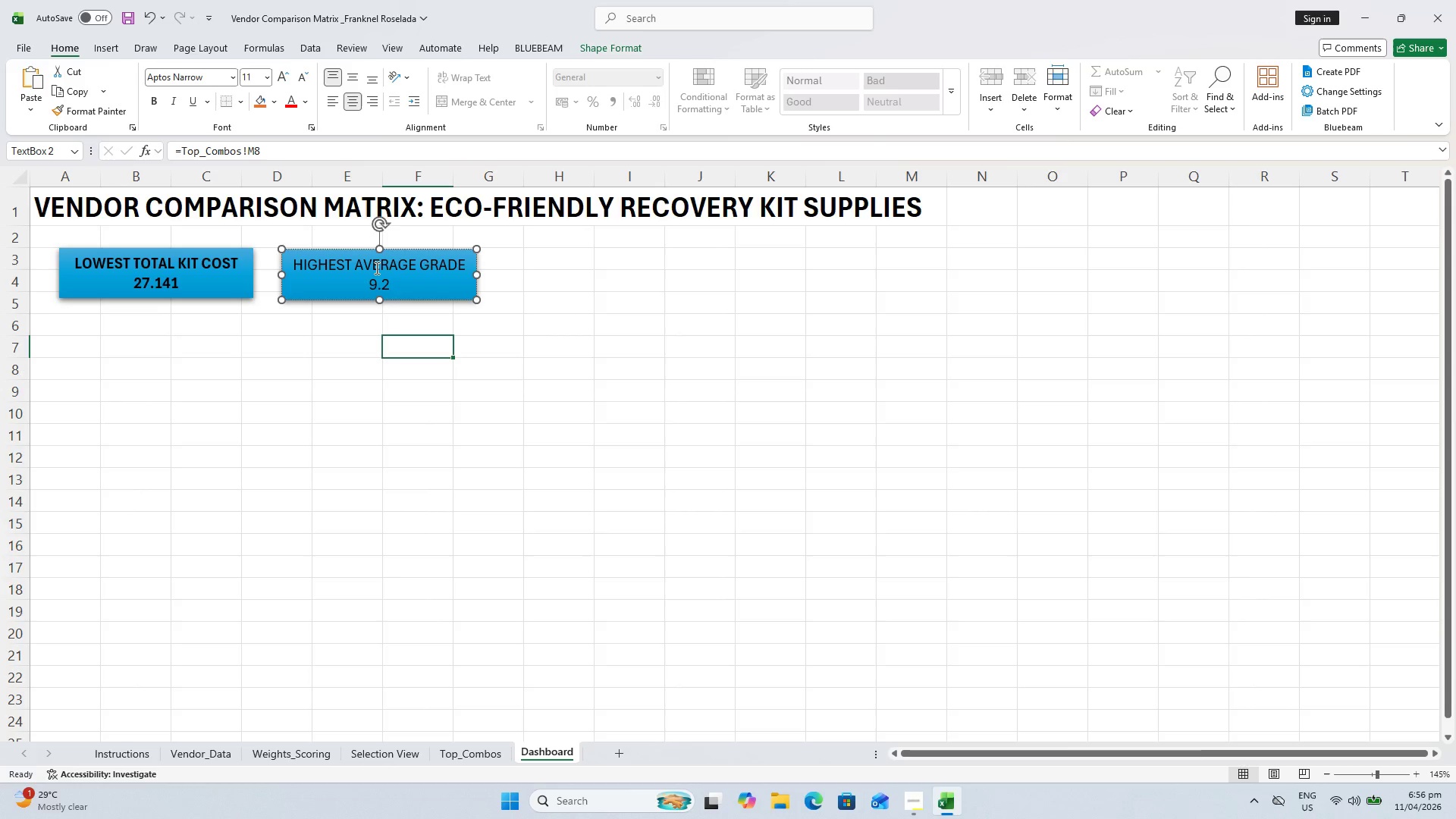 
key(Control+A)
 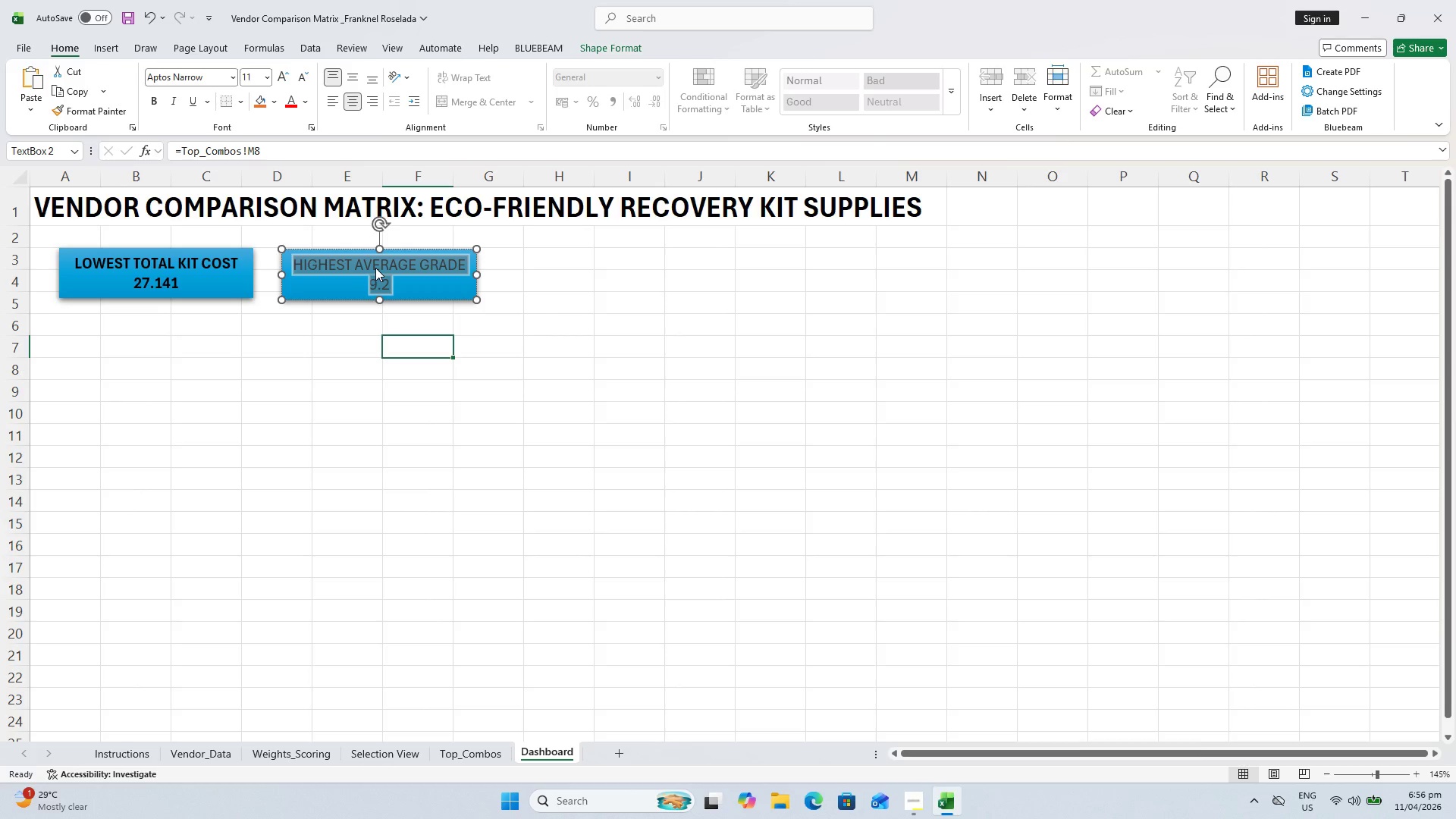 
key(Control+B)
 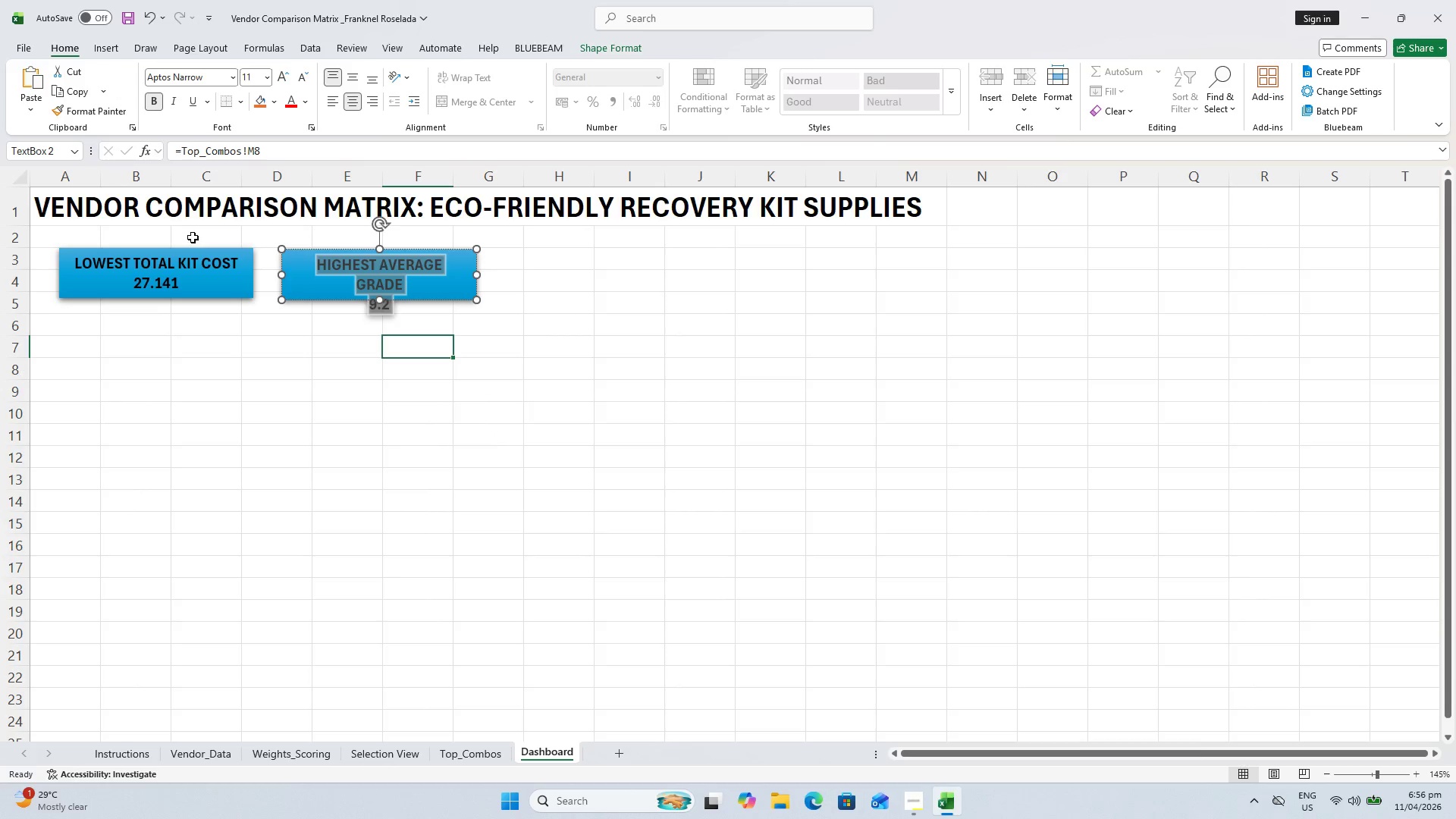 
left_click([183, 272])
 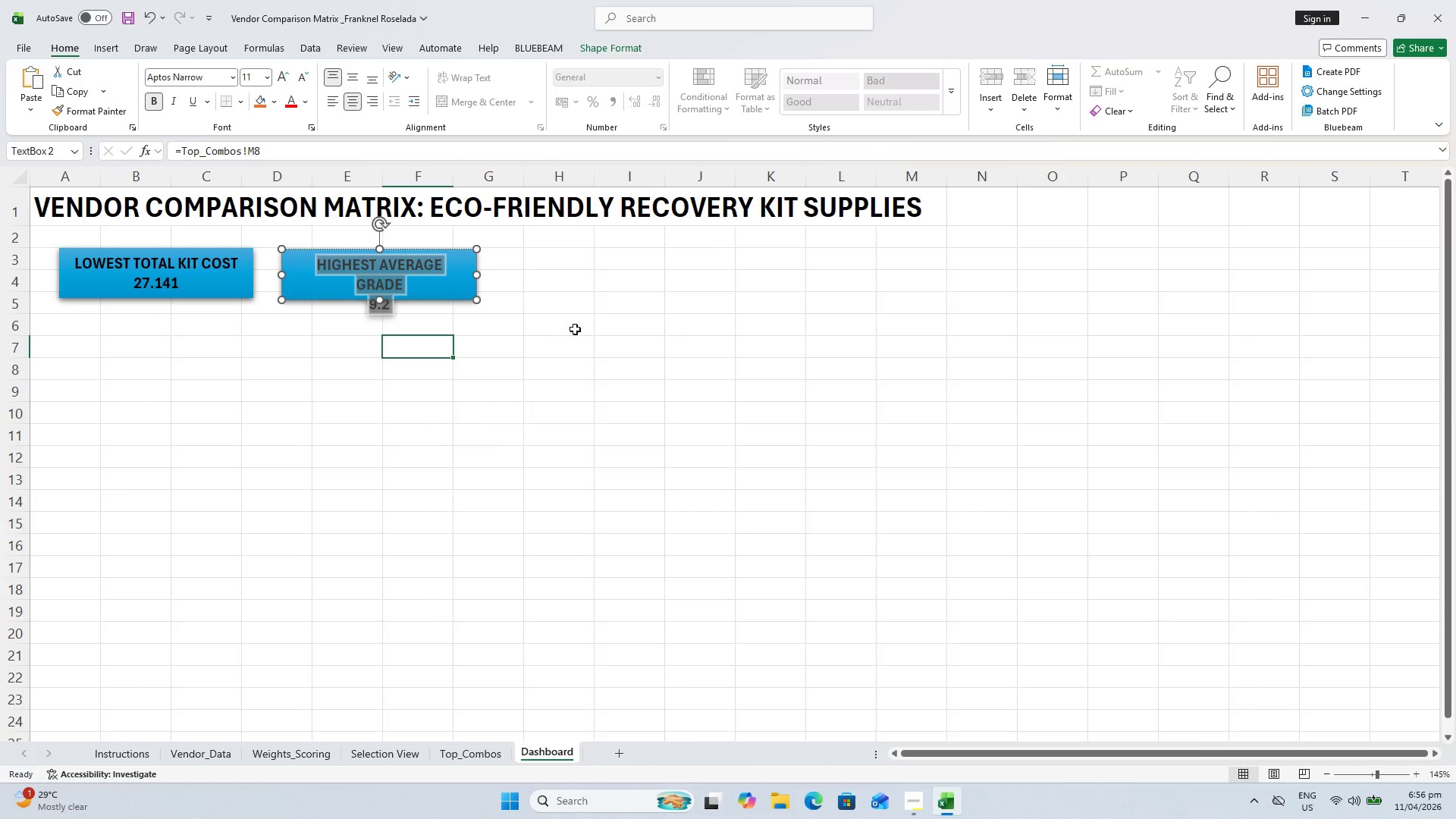 
left_click([651, 364])
 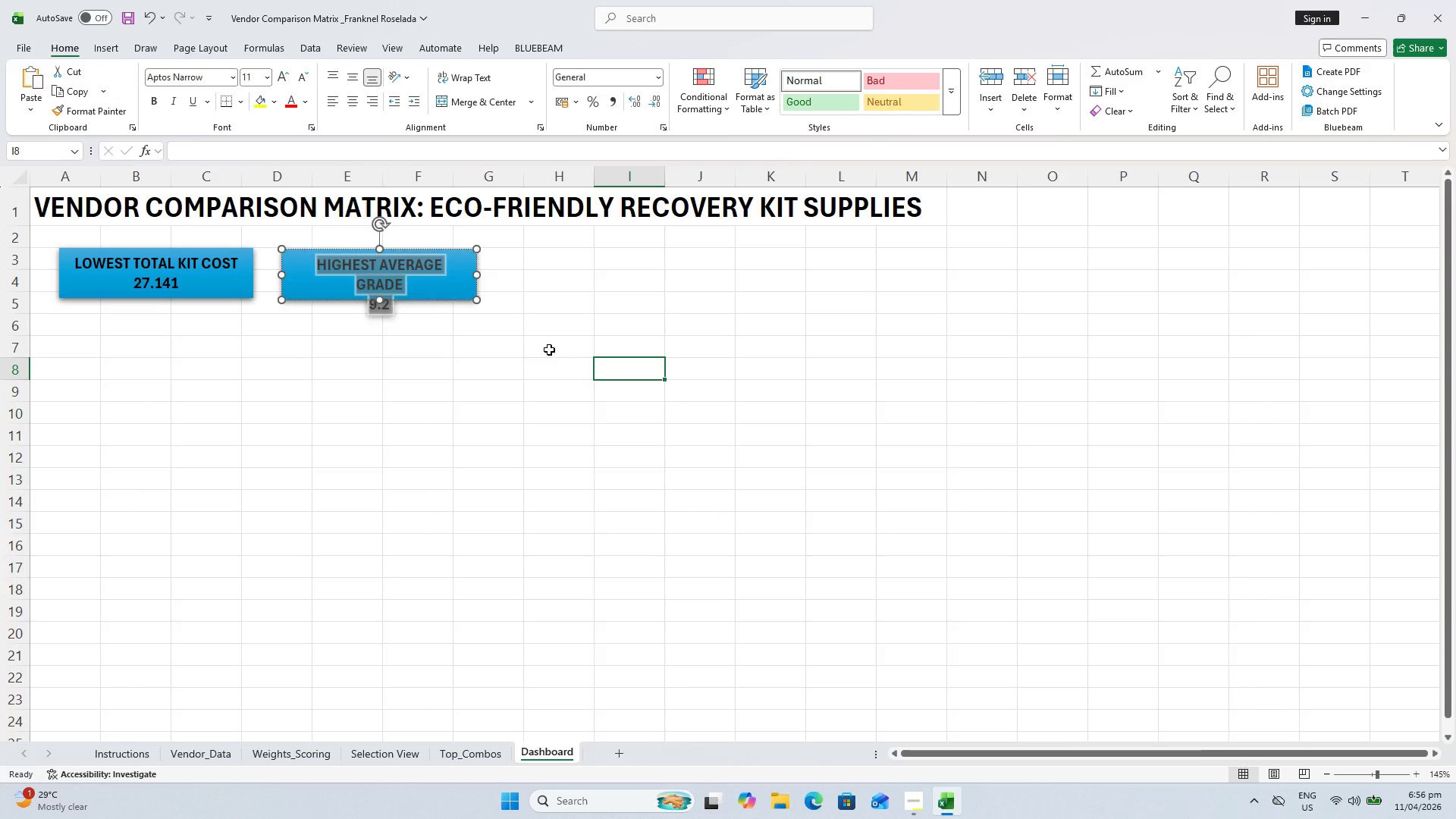 
left_click([534, 357])
 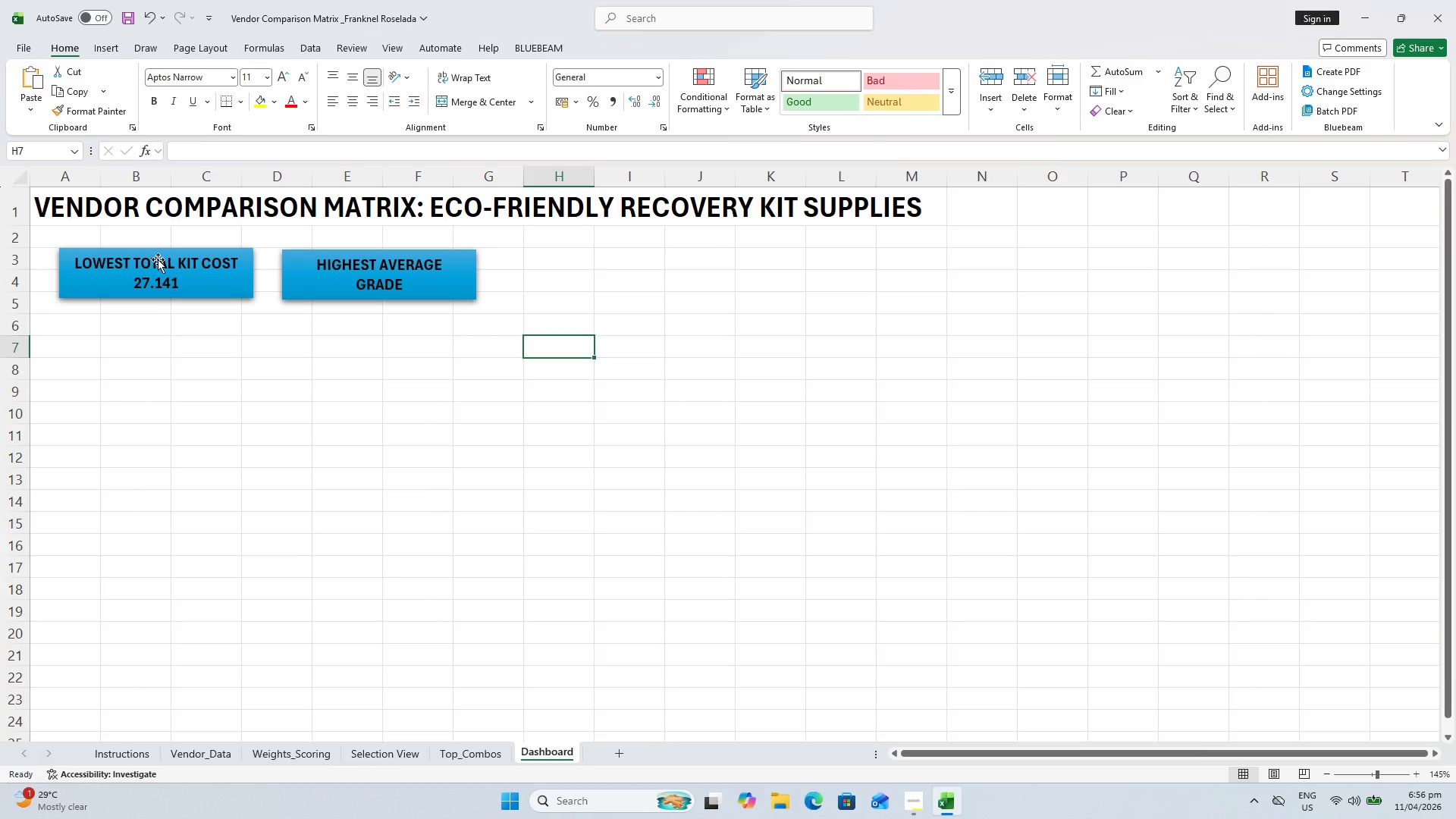 
left_click([155, 259])
 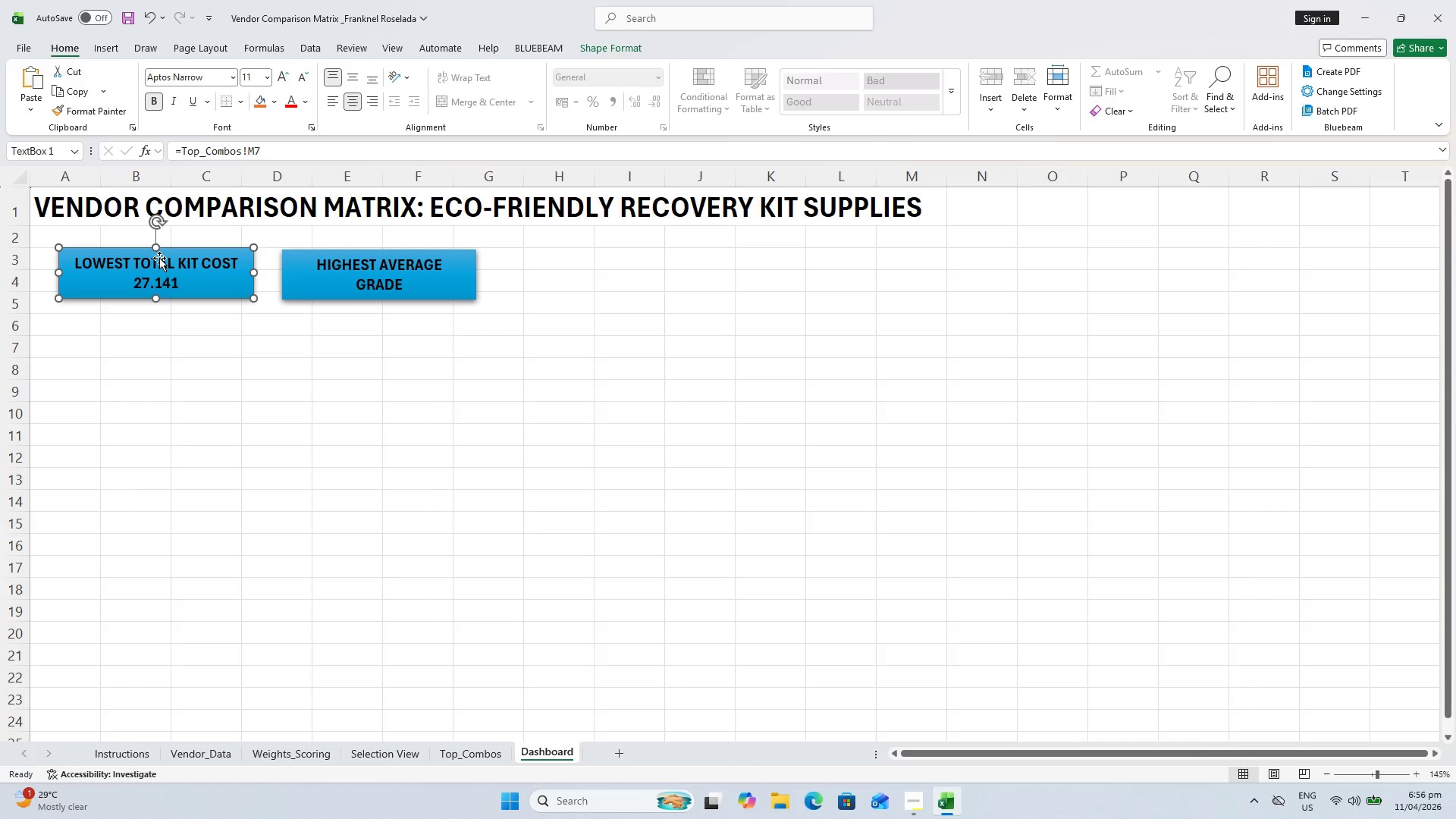 
double_click([159, 258])
 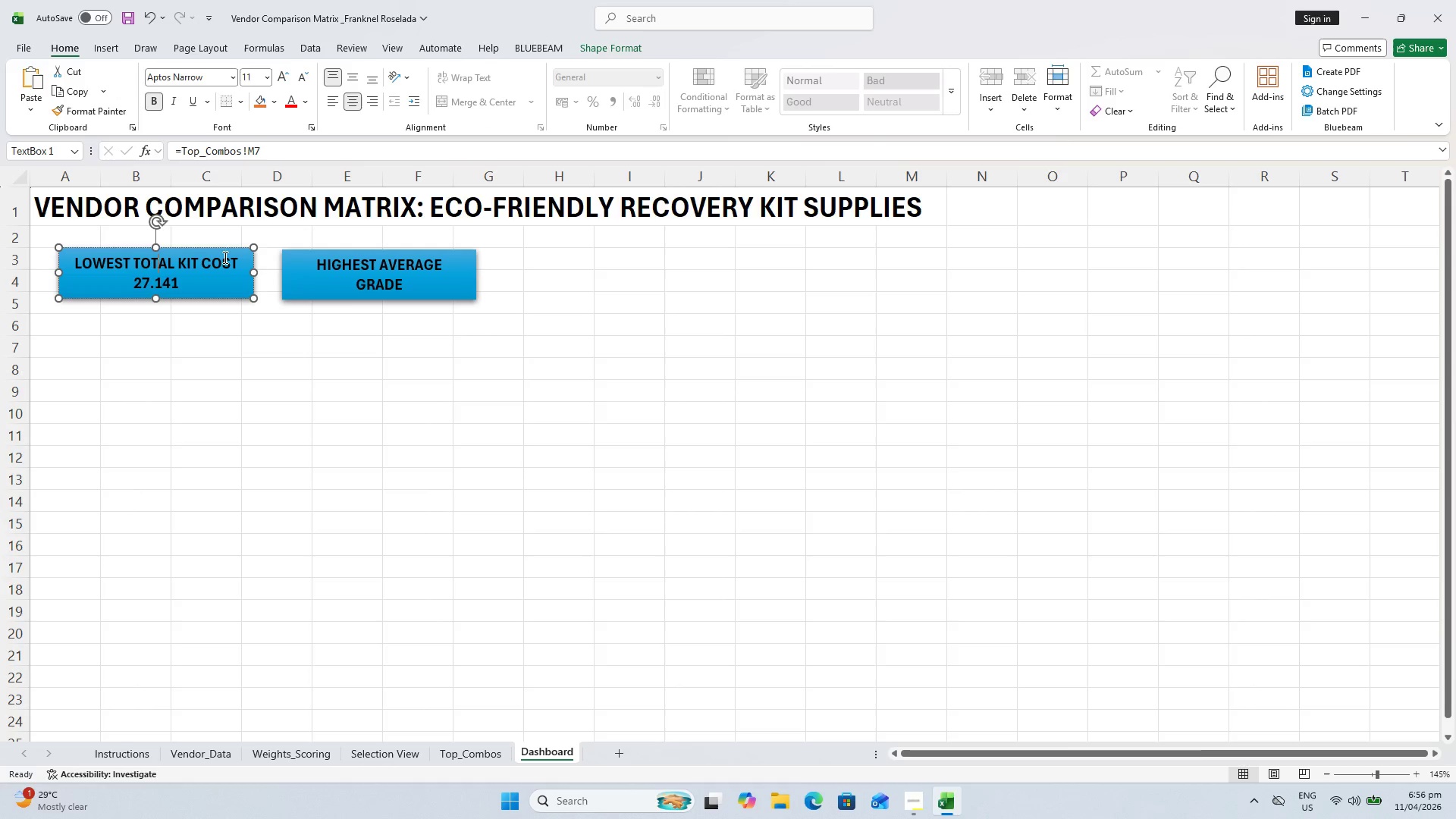 
key(Escape)
 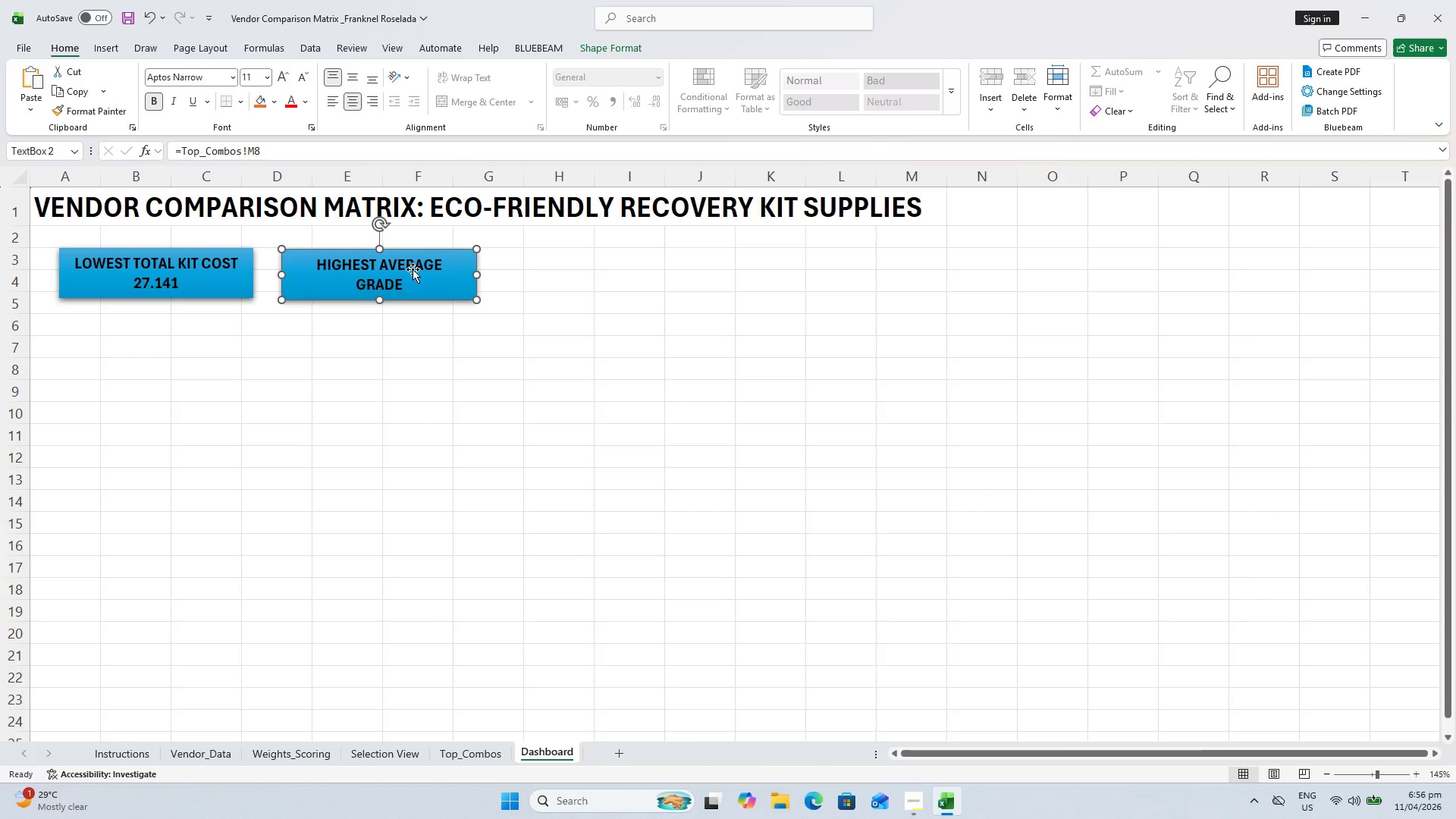 
double_click([413, 269])
 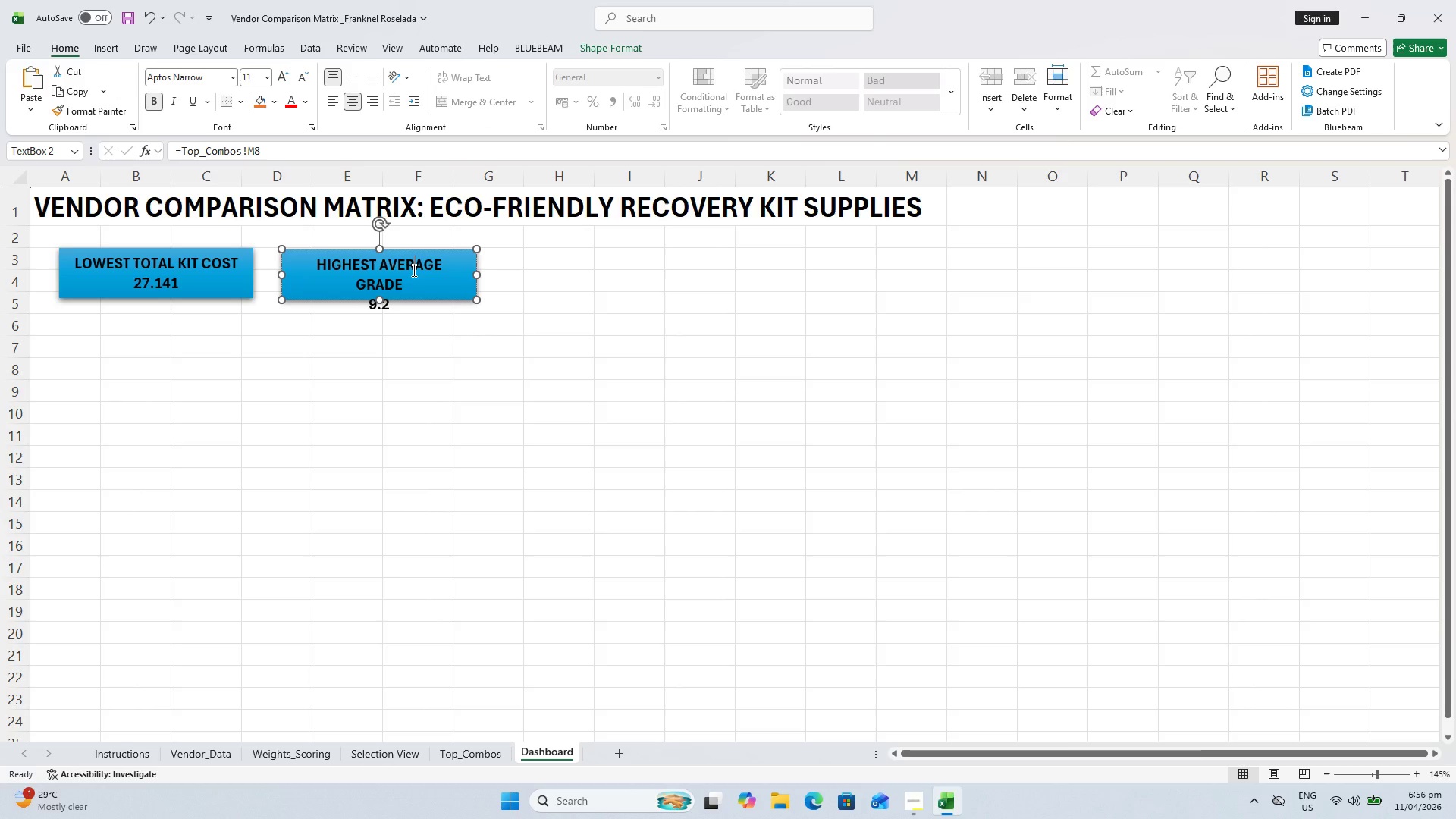 
key(Escape)
 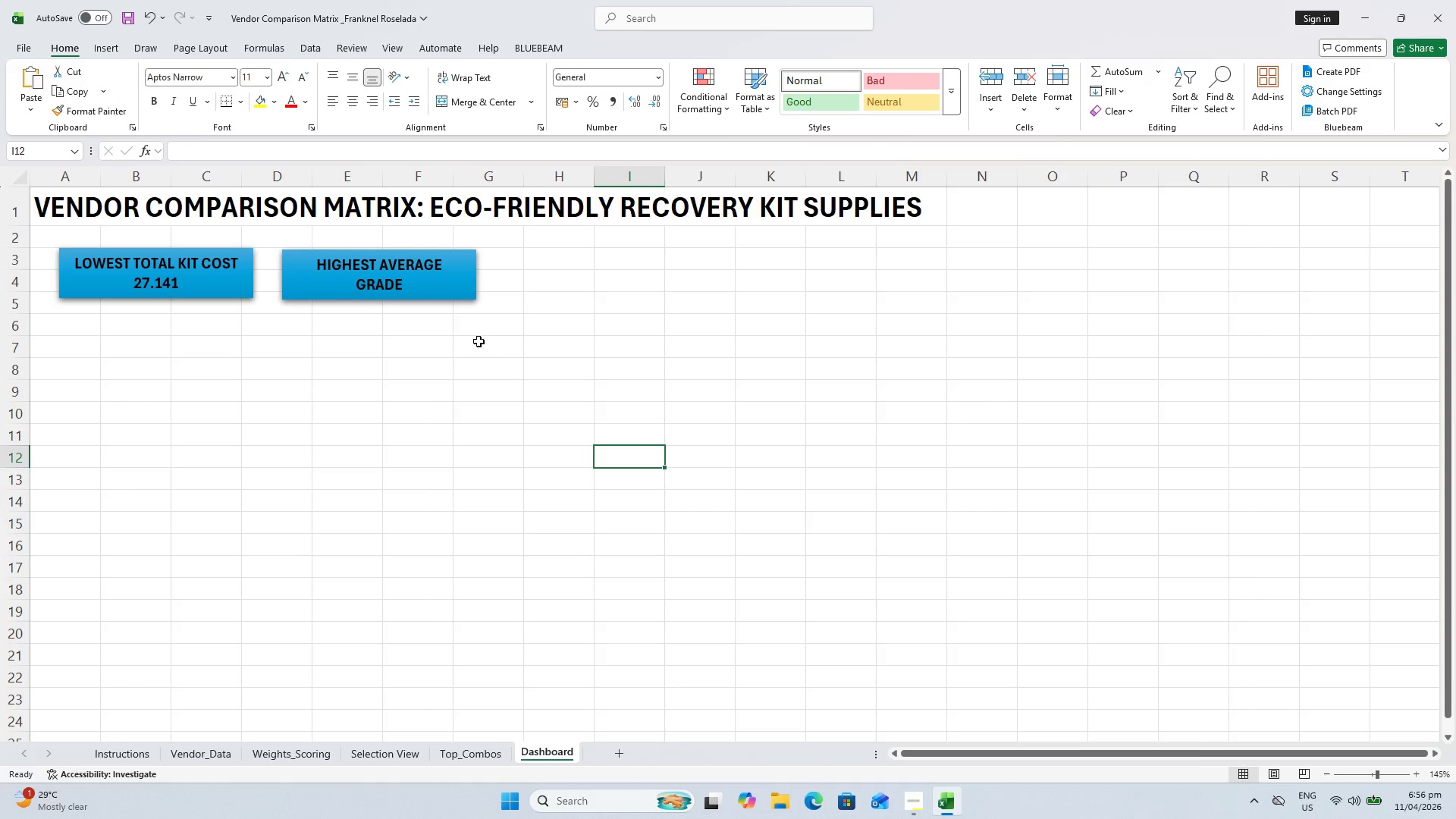 
left_click([406, 275])
 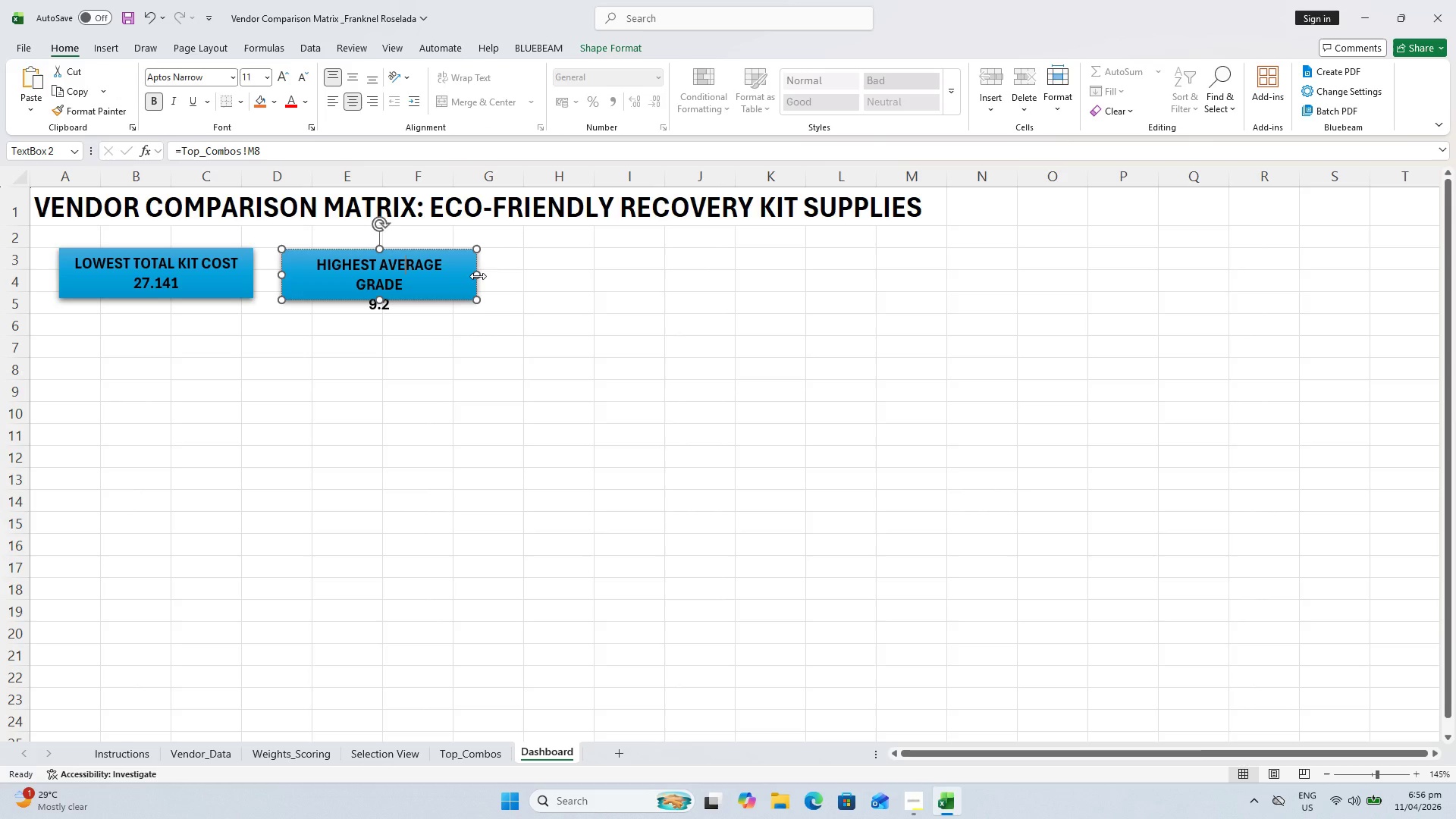 
left_click_drag(start_coordinate=[478, 276], to_coordinate=[498, 280])
 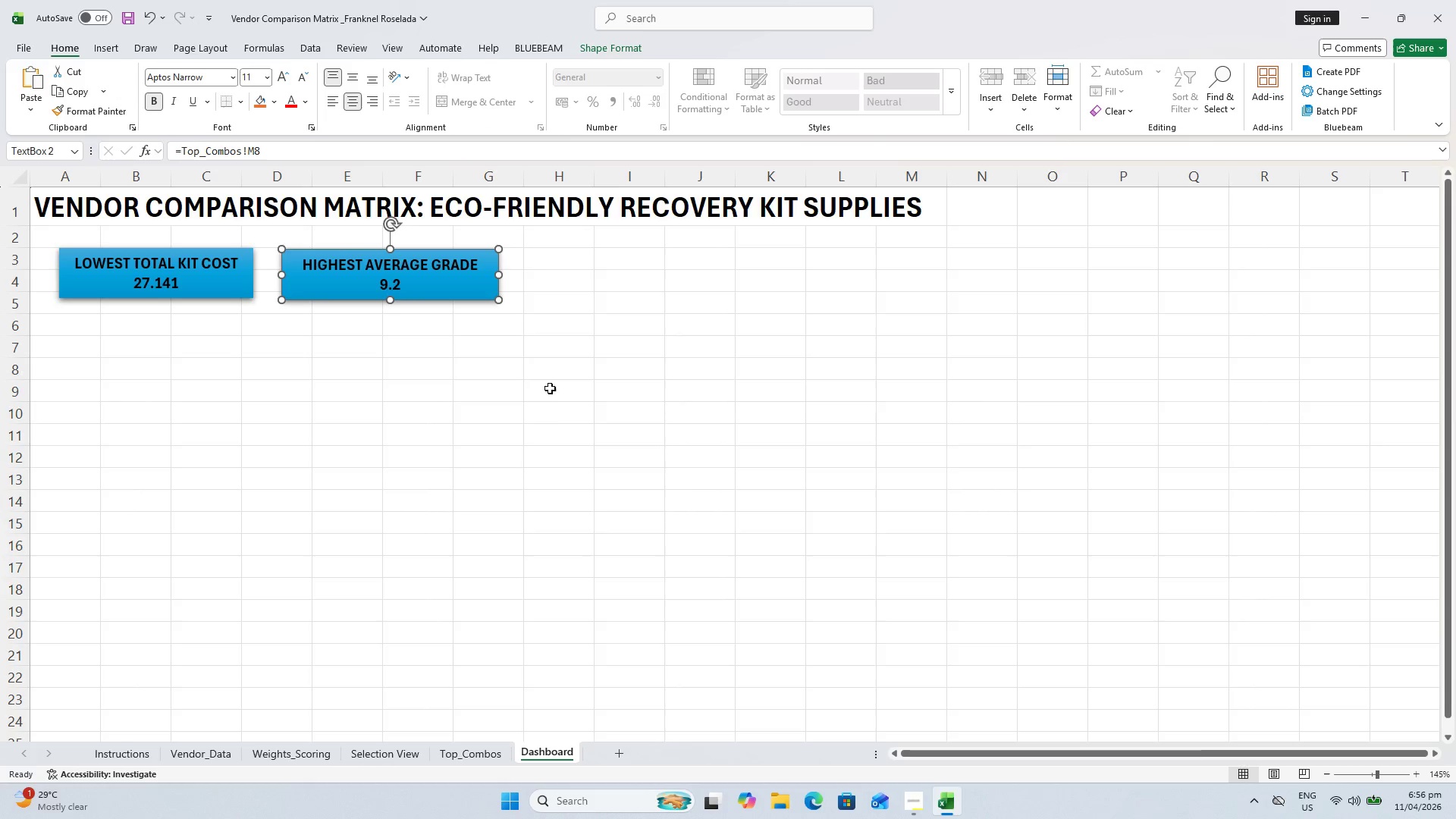 
left_click([549, 412])
 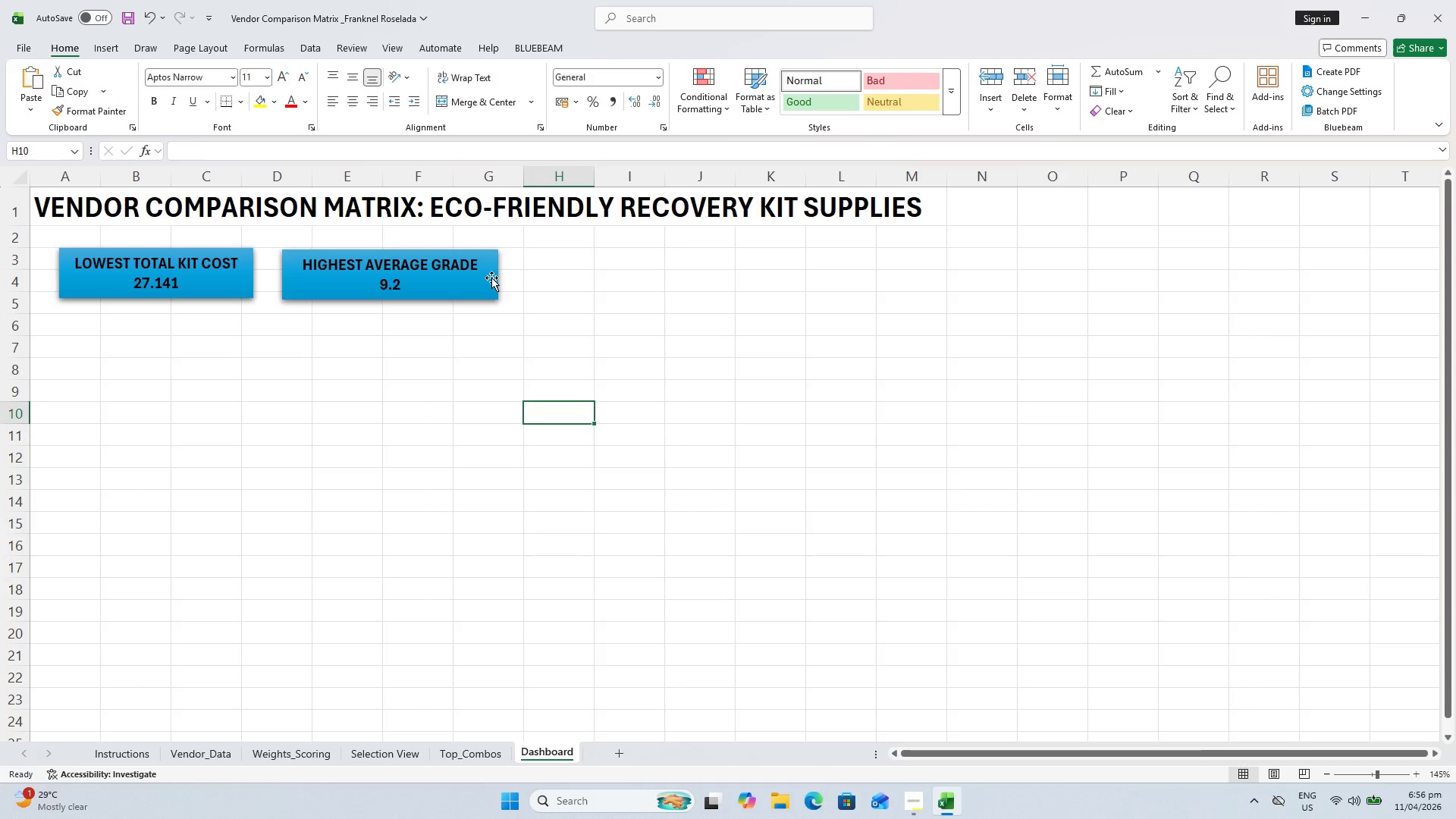 
left_click([493, 275])
 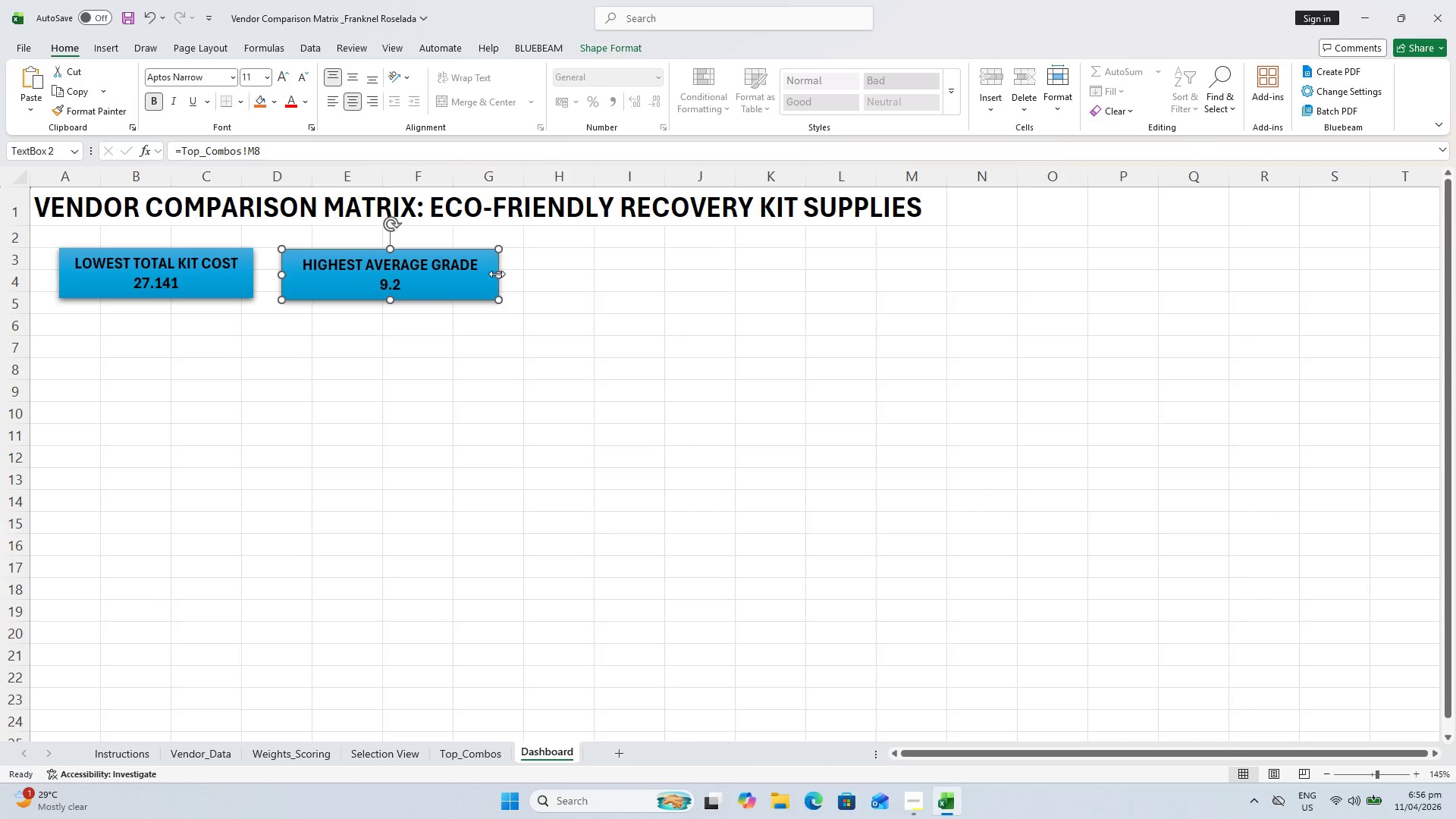 
left_click_drag(start_coordinate=[497, 274], to_coordinate=[482, 271])
 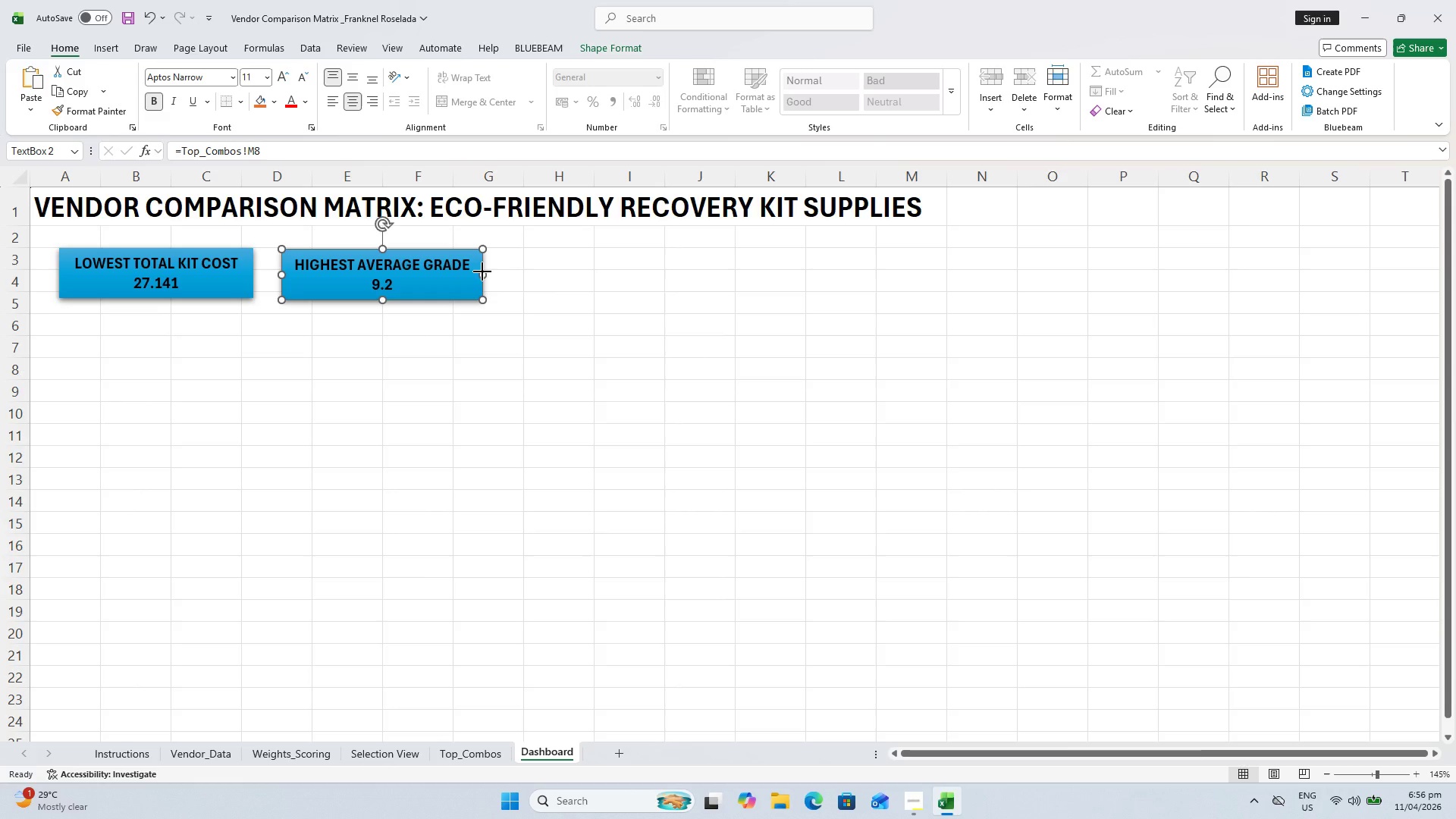 
left_click_drag(start_coordinate=[482, 271], to_coordinate=[477, 269])
 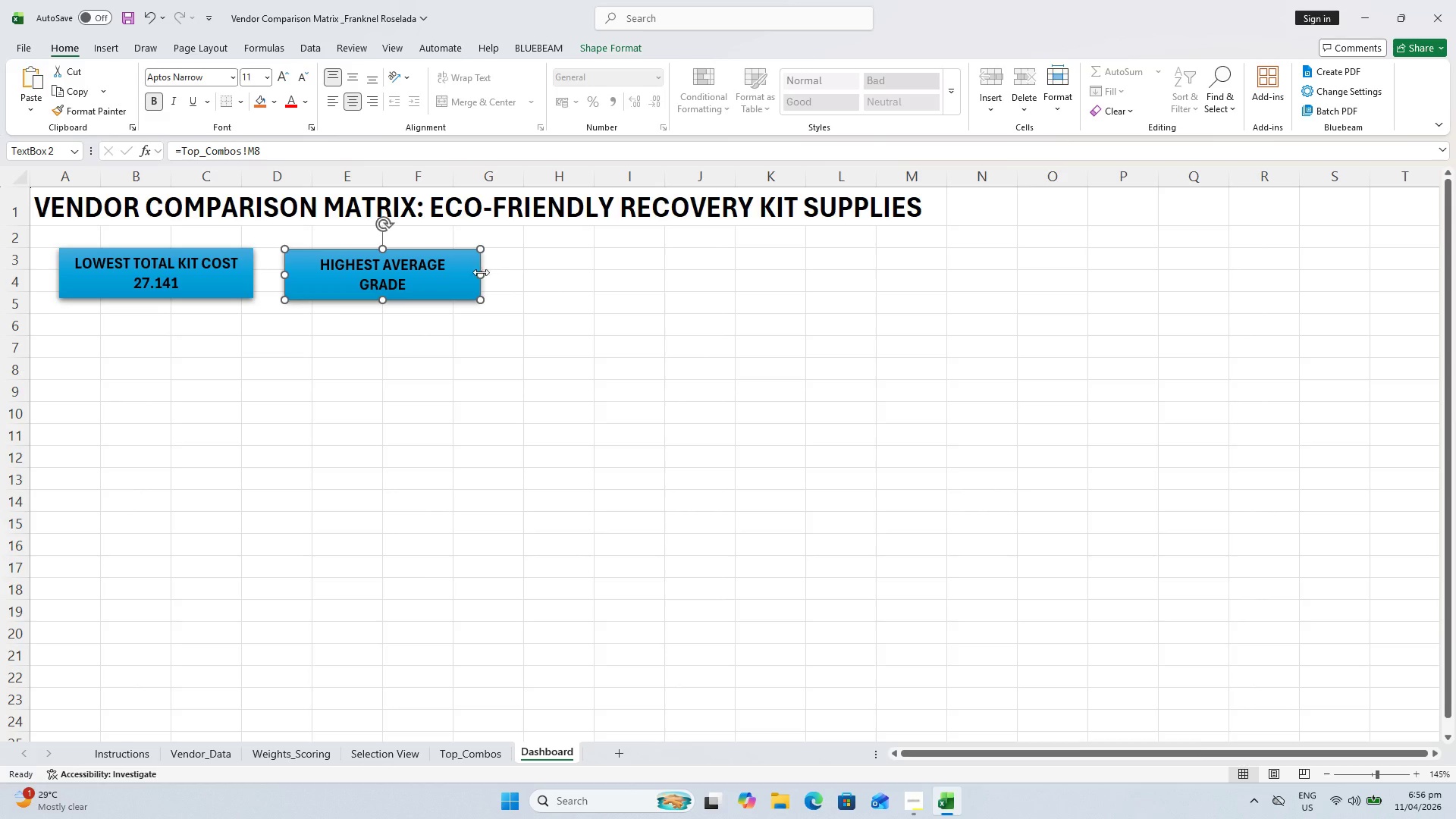 
left_click_drag(start_coordinate=[482, 277], to_coordinate=[489, 277])
 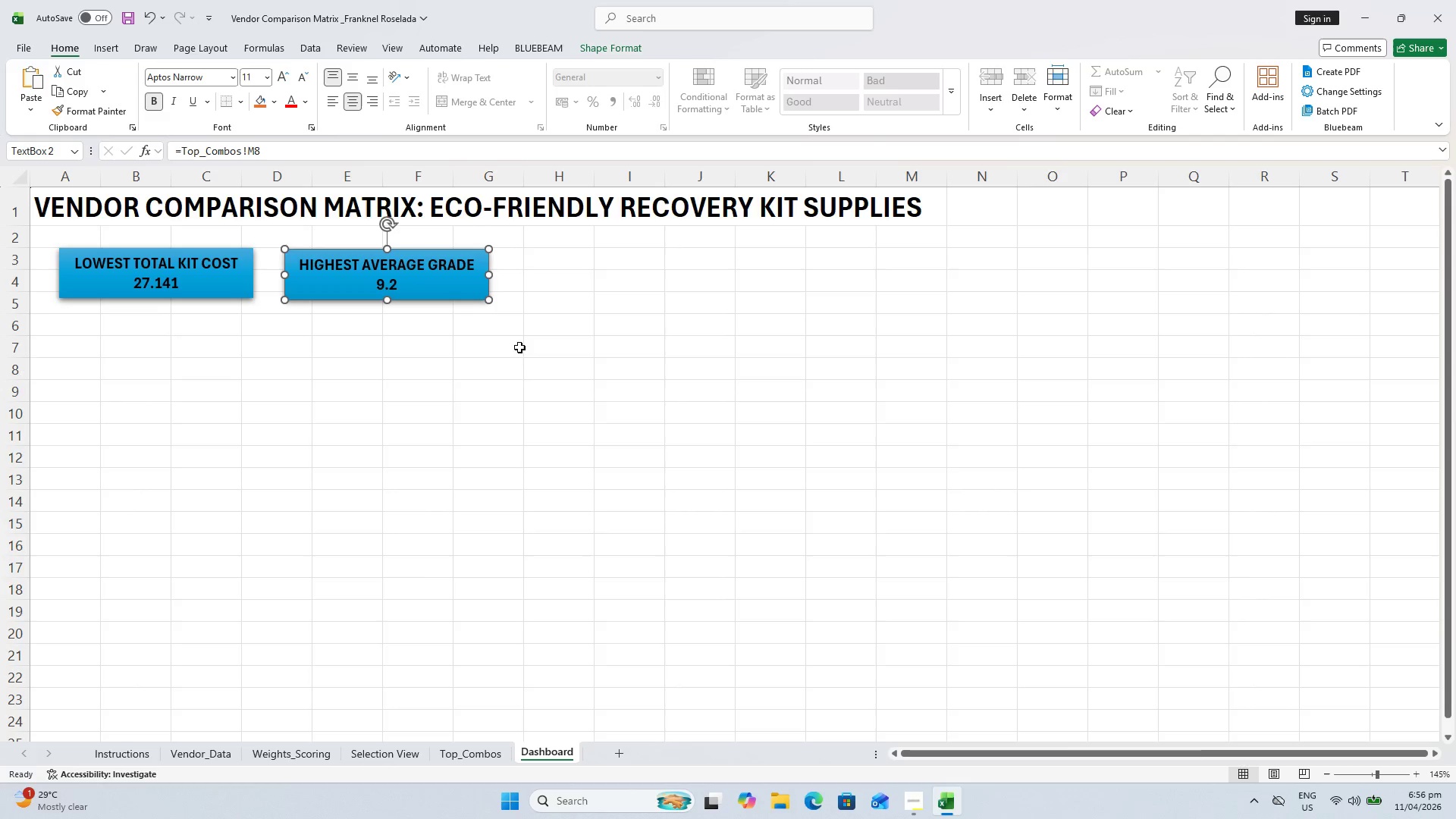 
left_click([522, 375])
 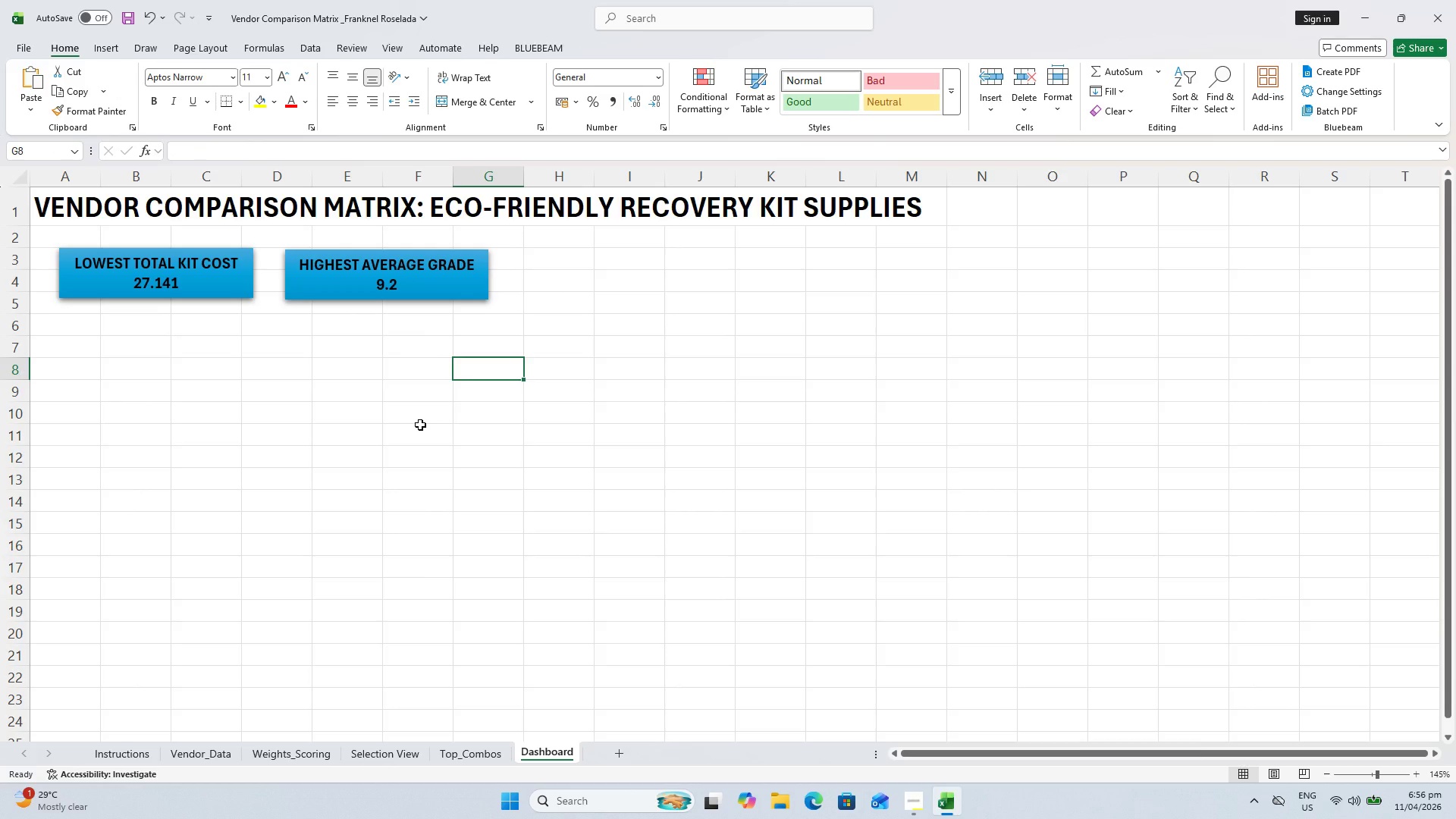 
key(Control+S)
 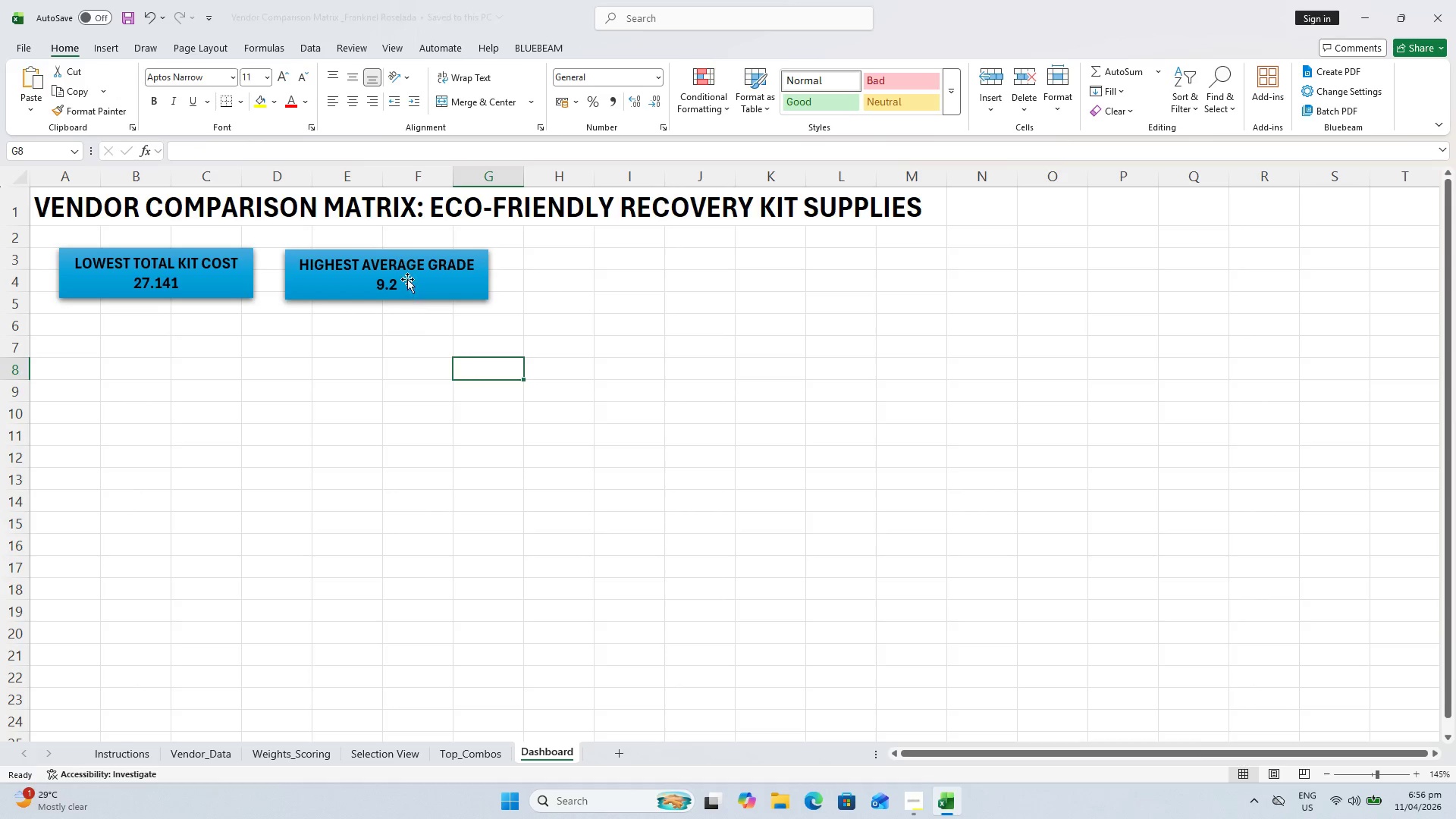 
left_click([407, 278])
 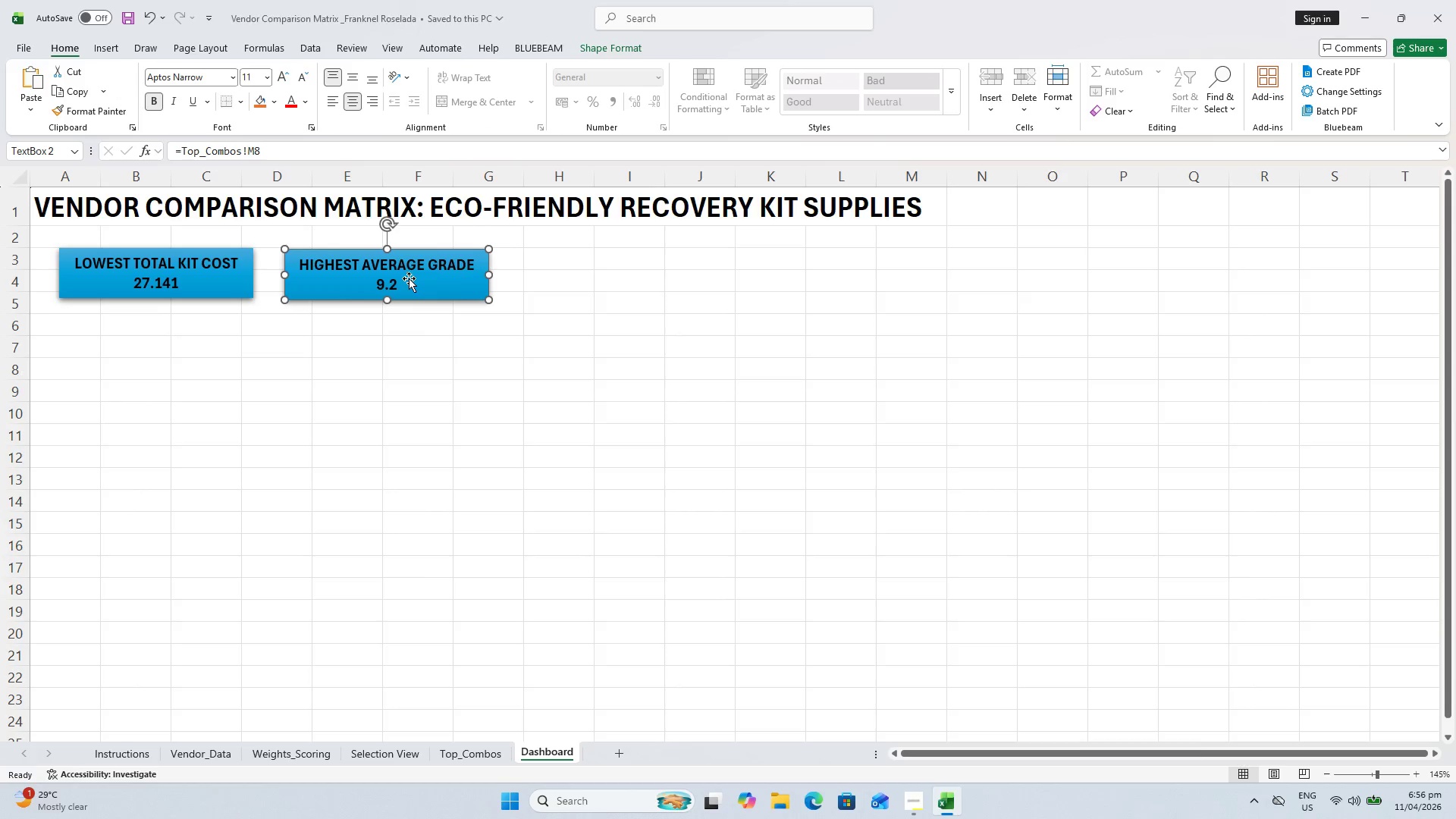 
key(Control+C)
 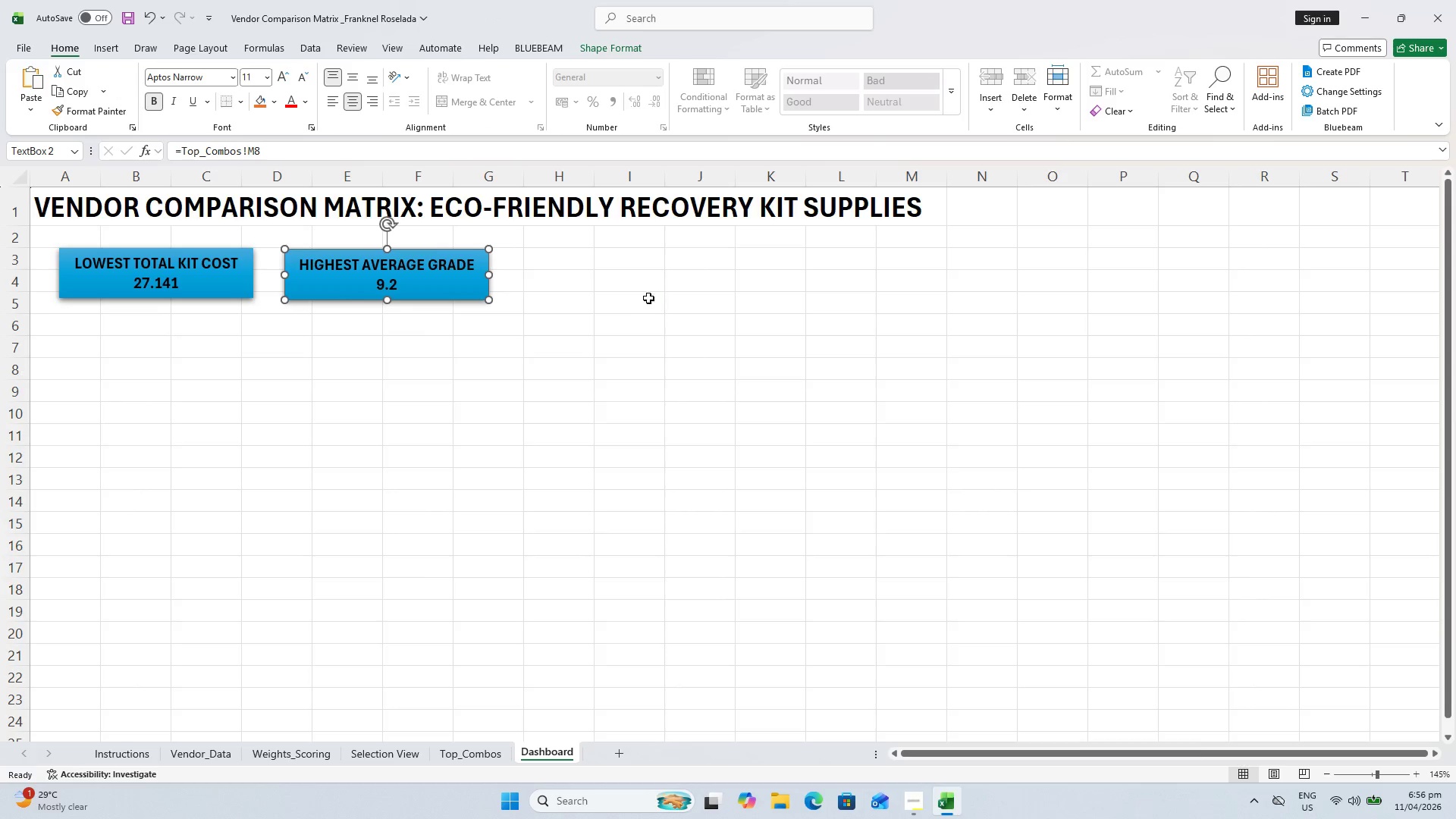 
key(Control+C)
 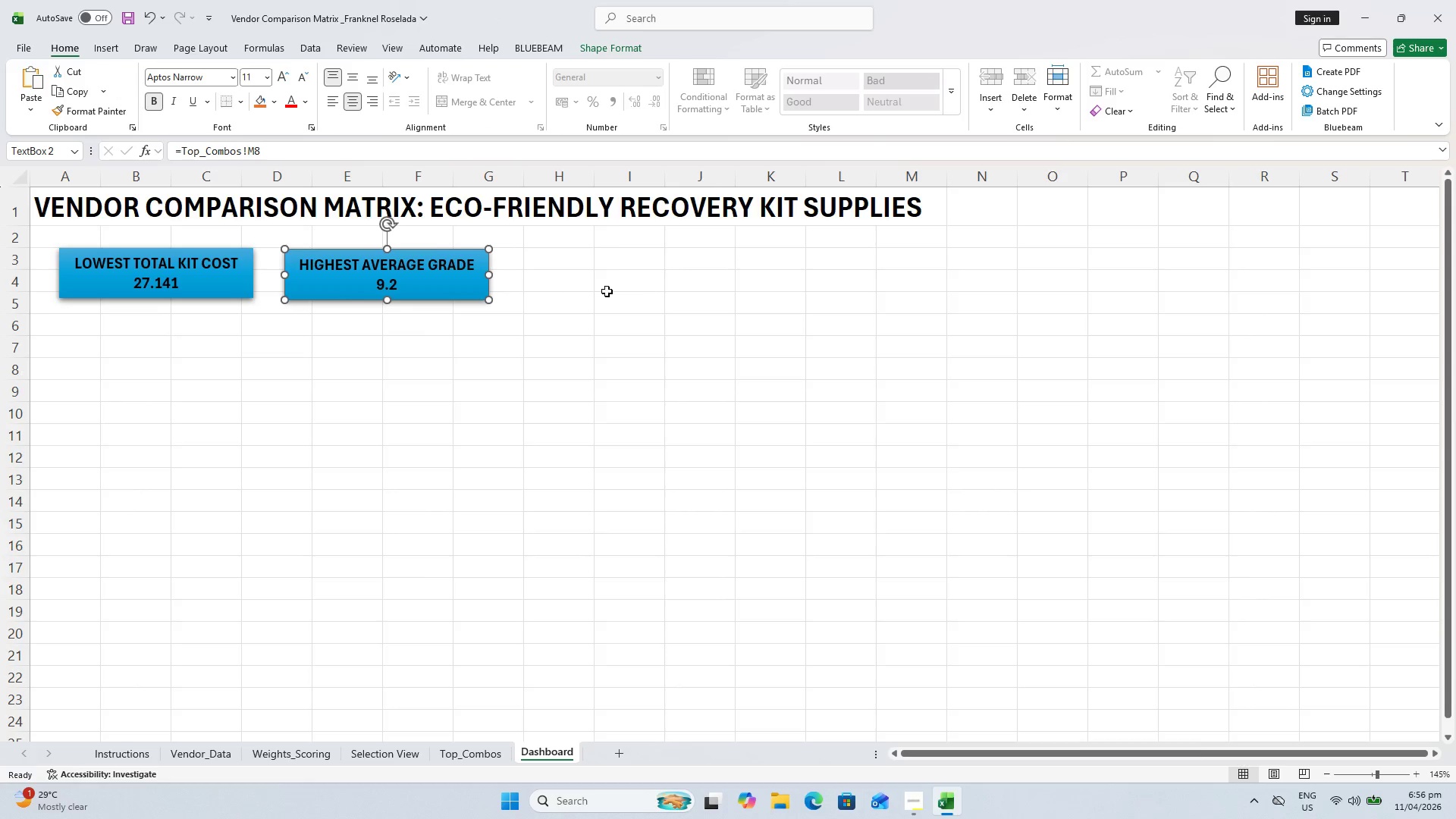 
key(Control+V)
 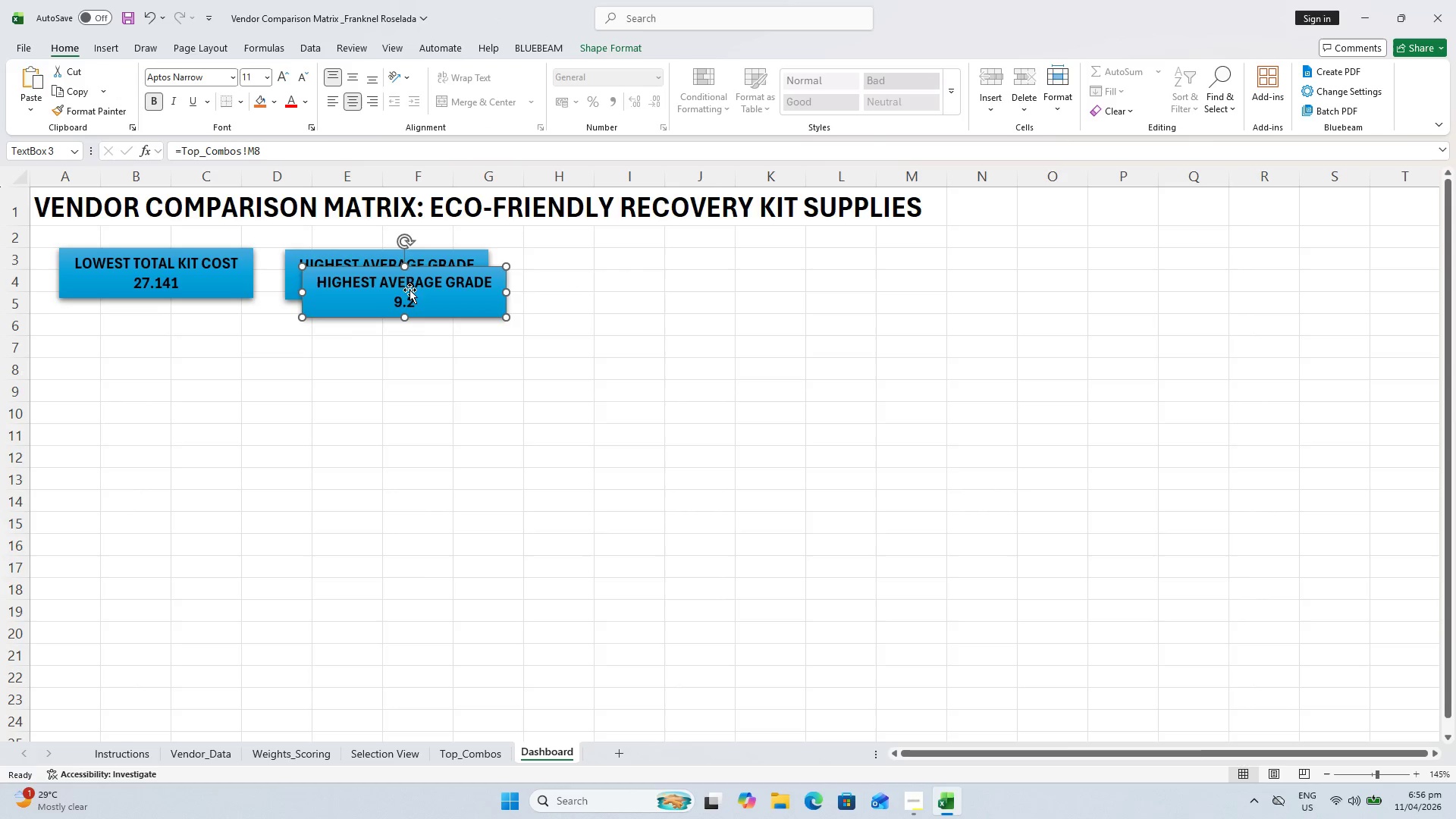 
left_click_drag(start_coordinate=[415, 285], to_coordinate=[623, 268])
 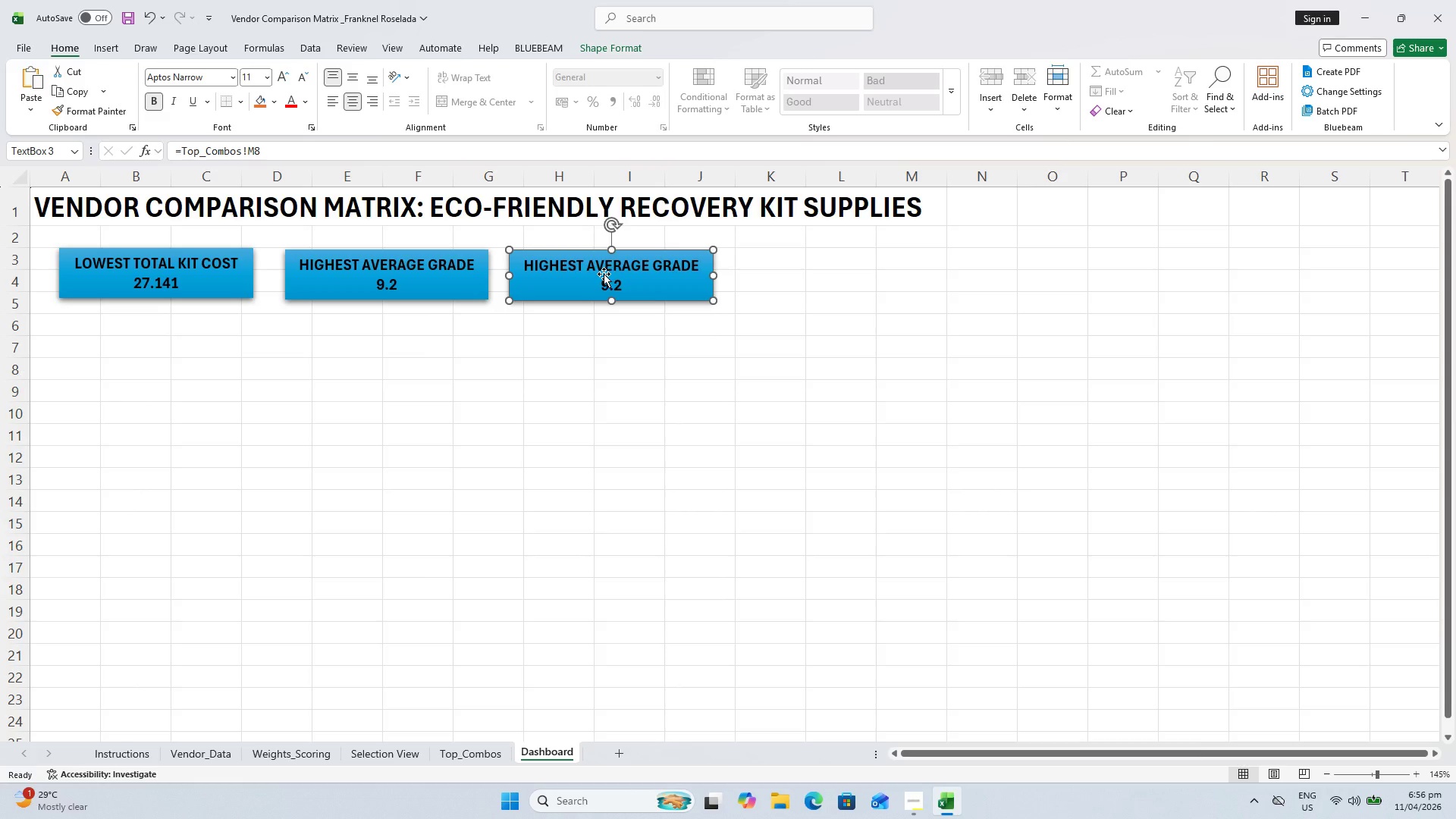 
left_click([604, 274])
 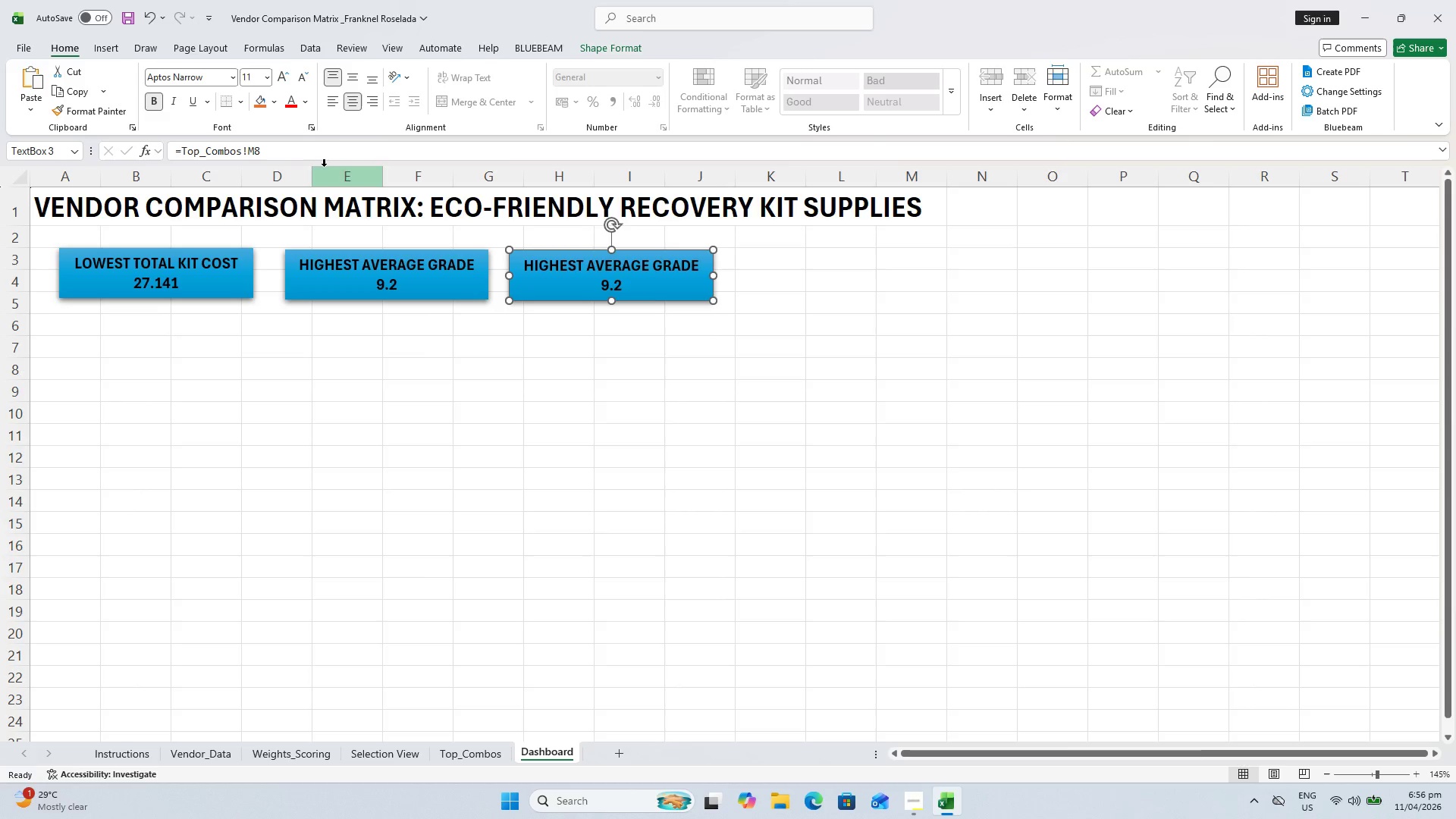 
left_click_drag(start_coordinate=[322, 156], to_coordinate=[0, 159])
 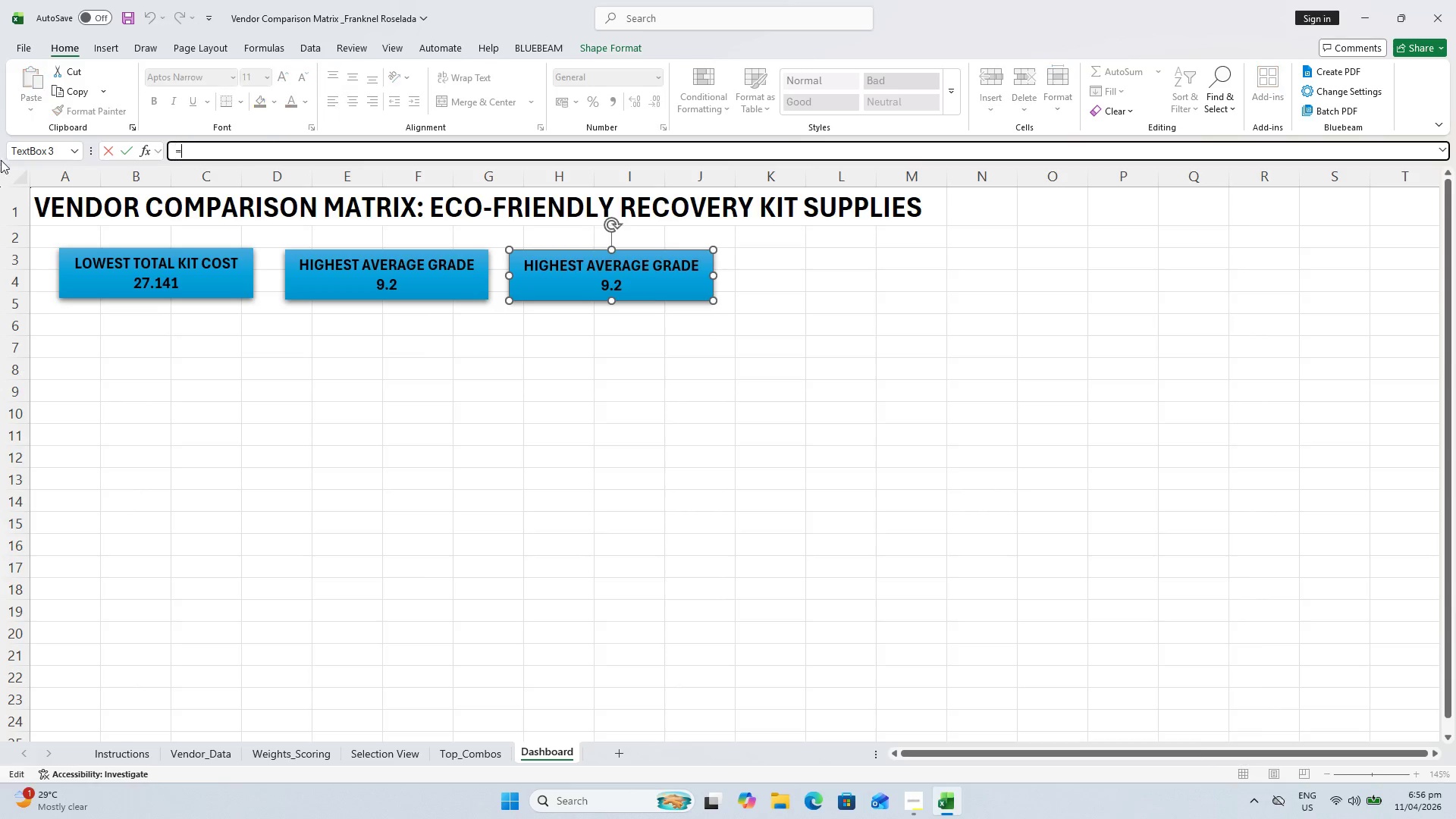 
key(Equal)
 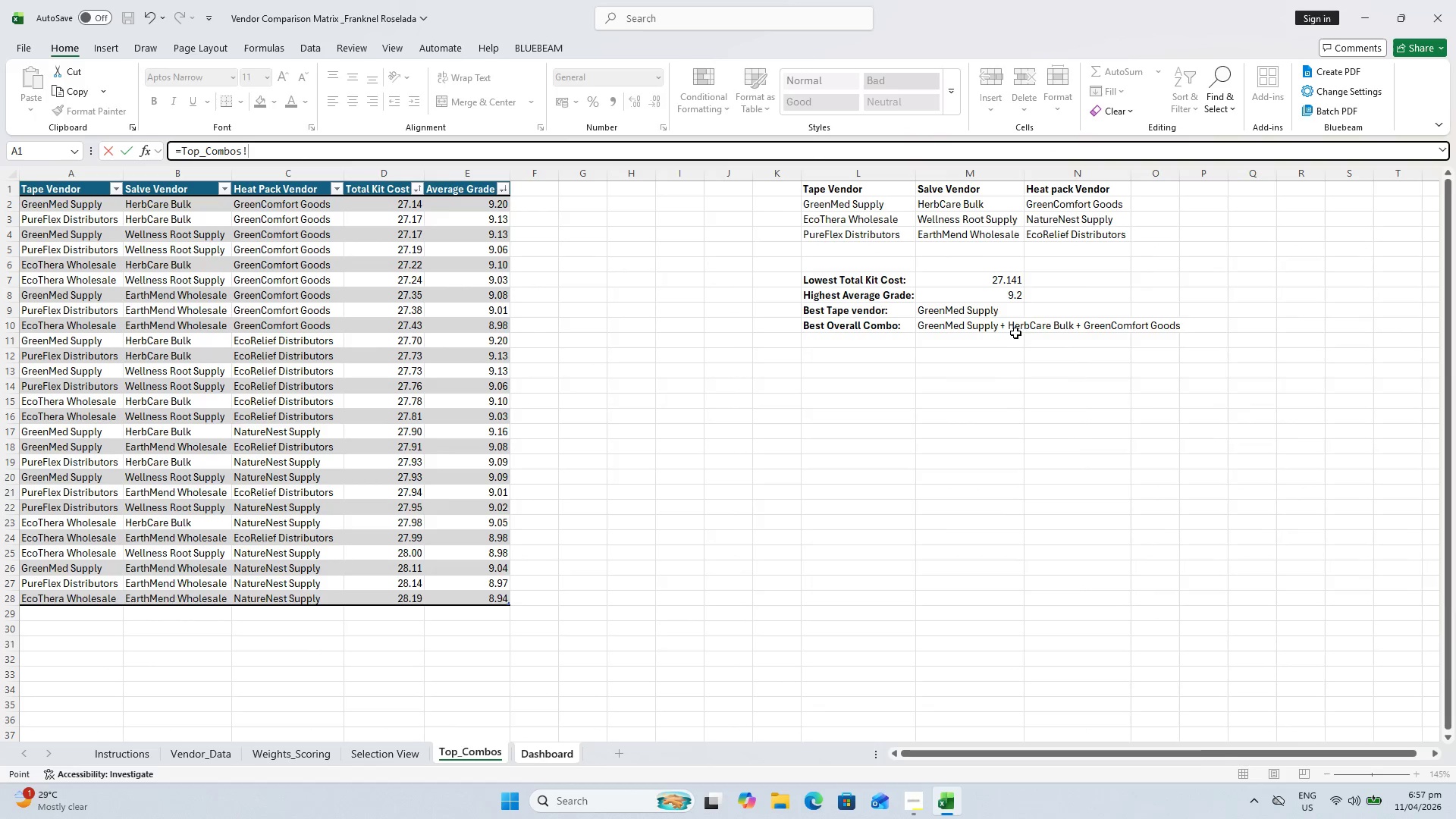 
left_click([971, 312])
 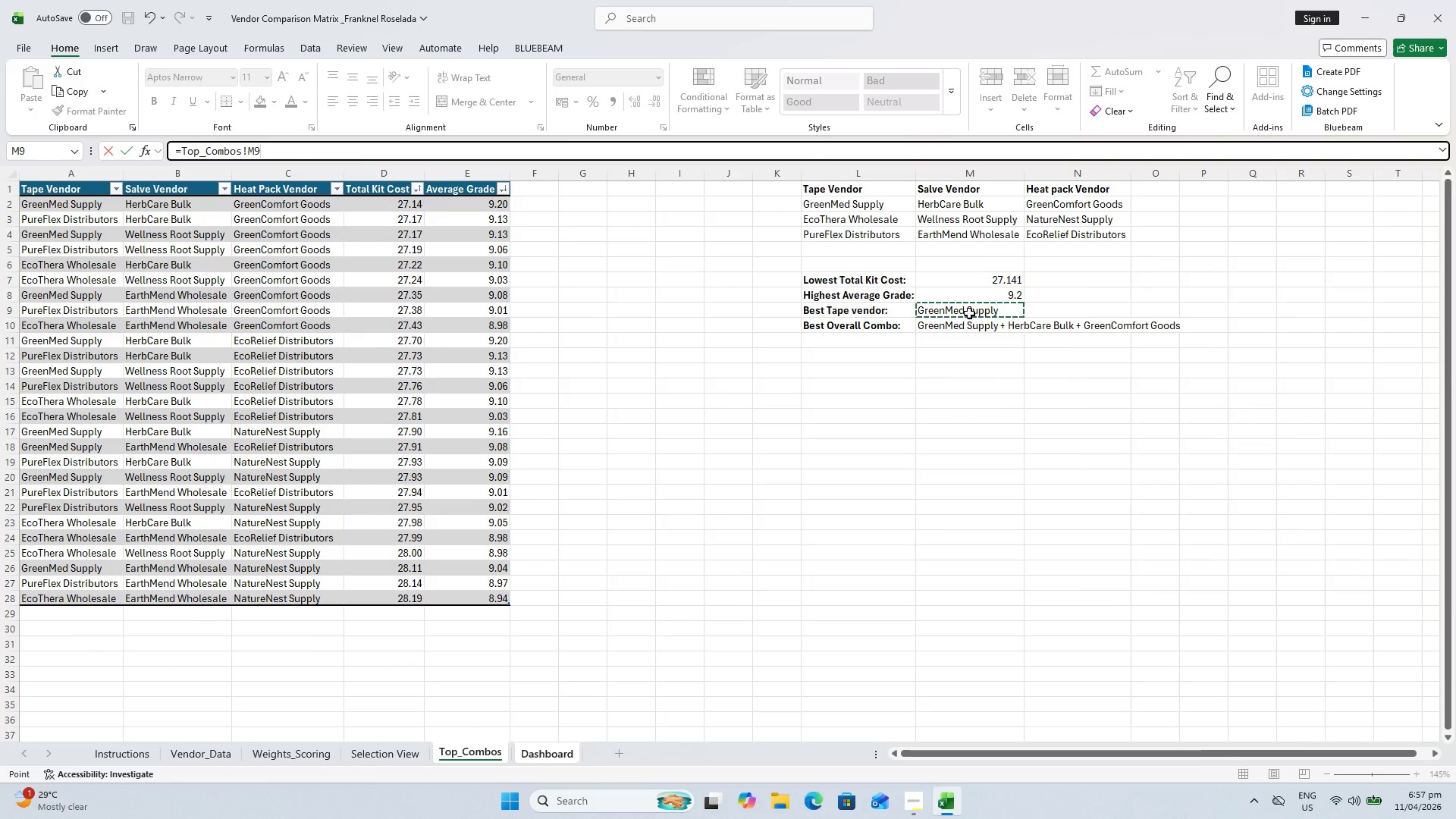 
key(Enter)
 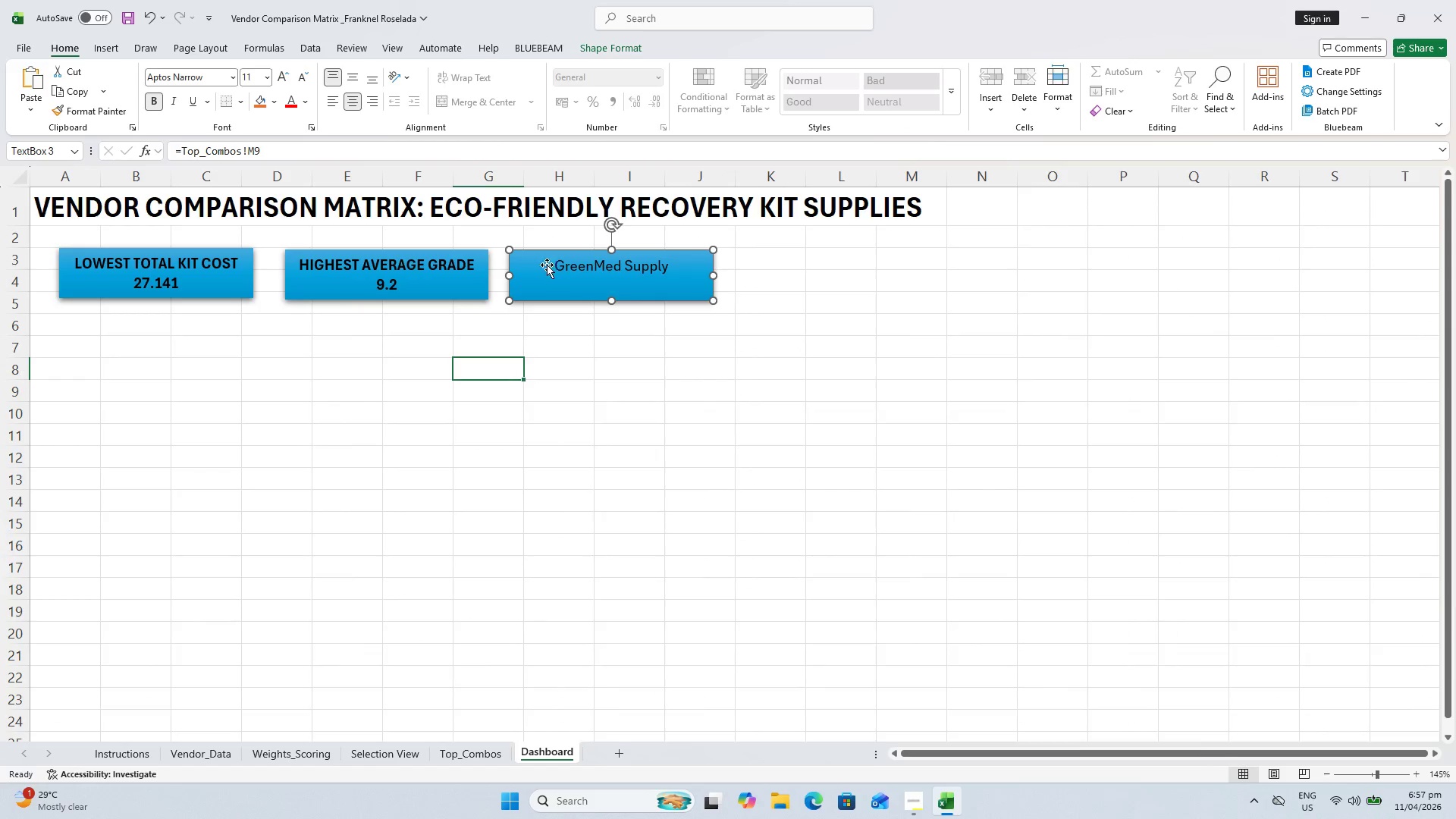 
double_click([563, 265])
 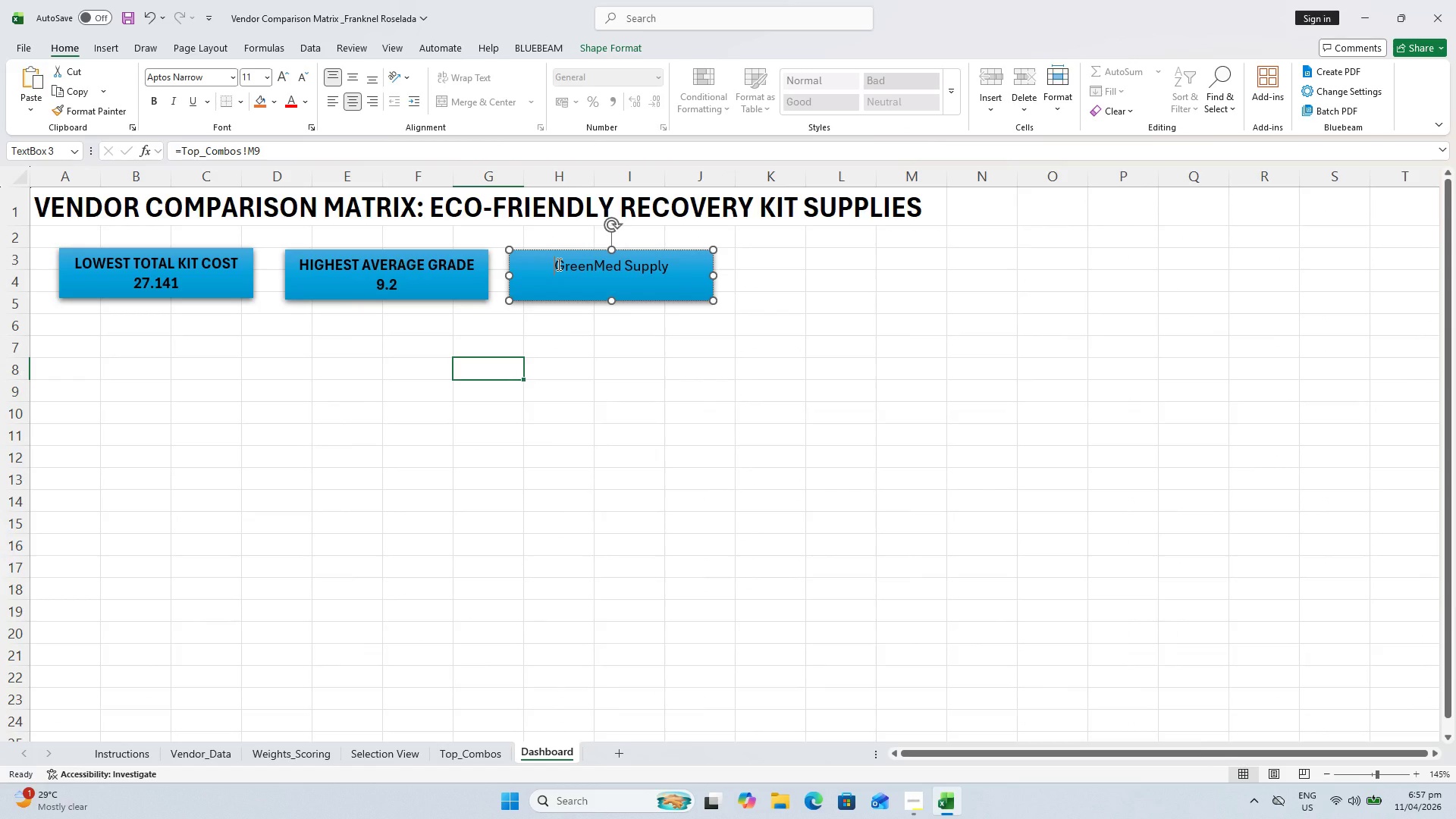 
key(Enter)
 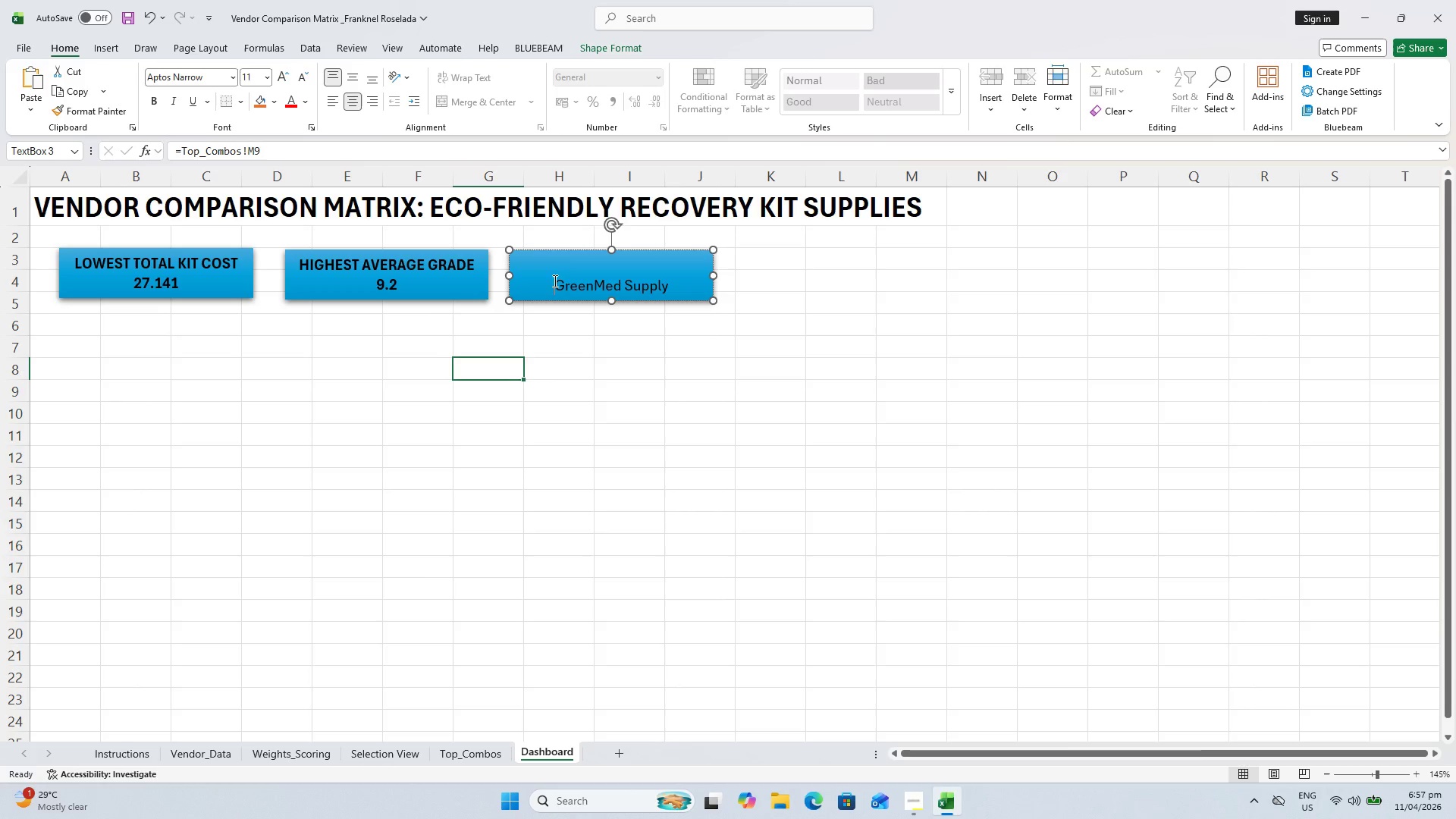 
left_click([564, 271])
 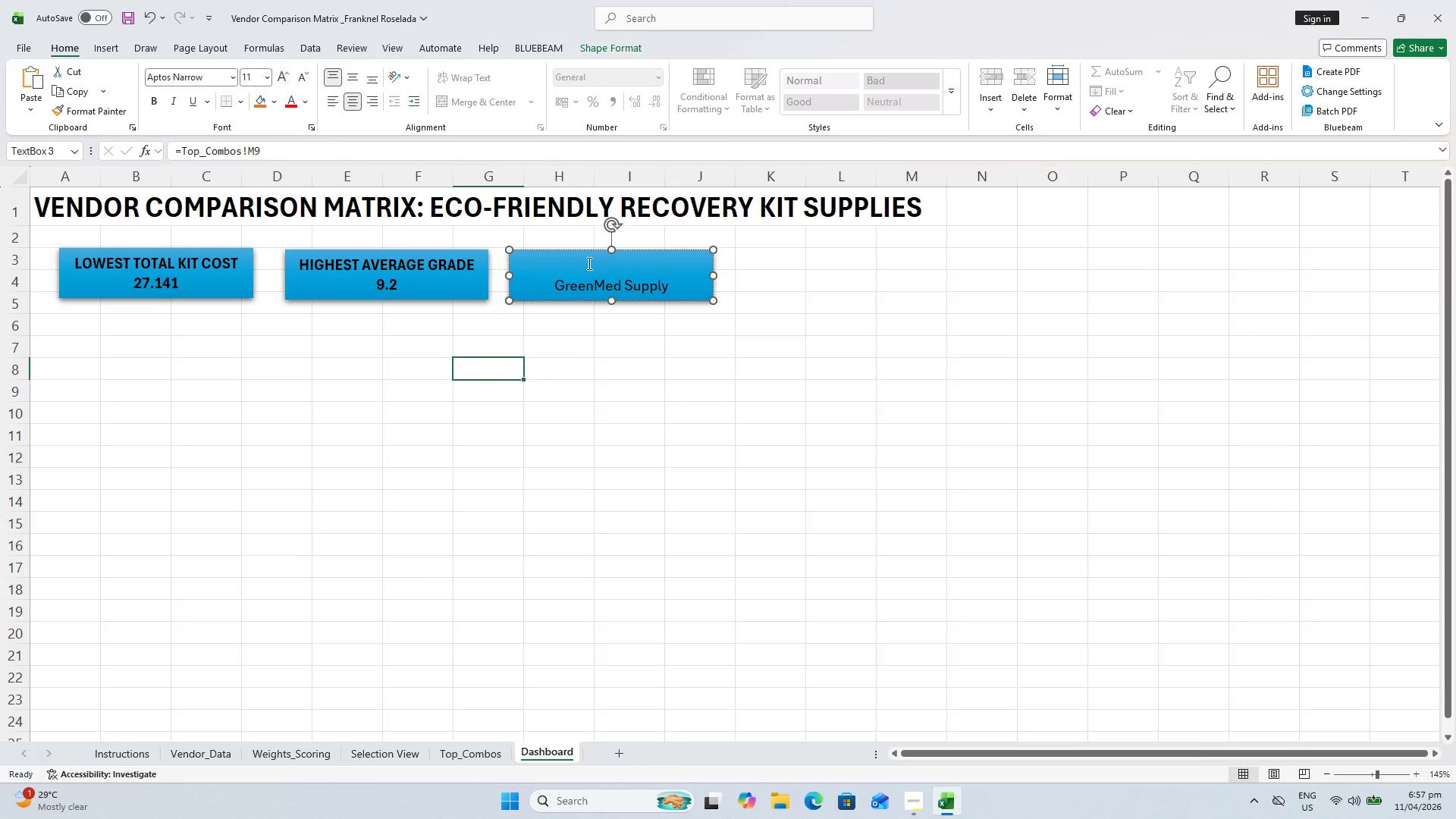 
left_click([575, 254])
 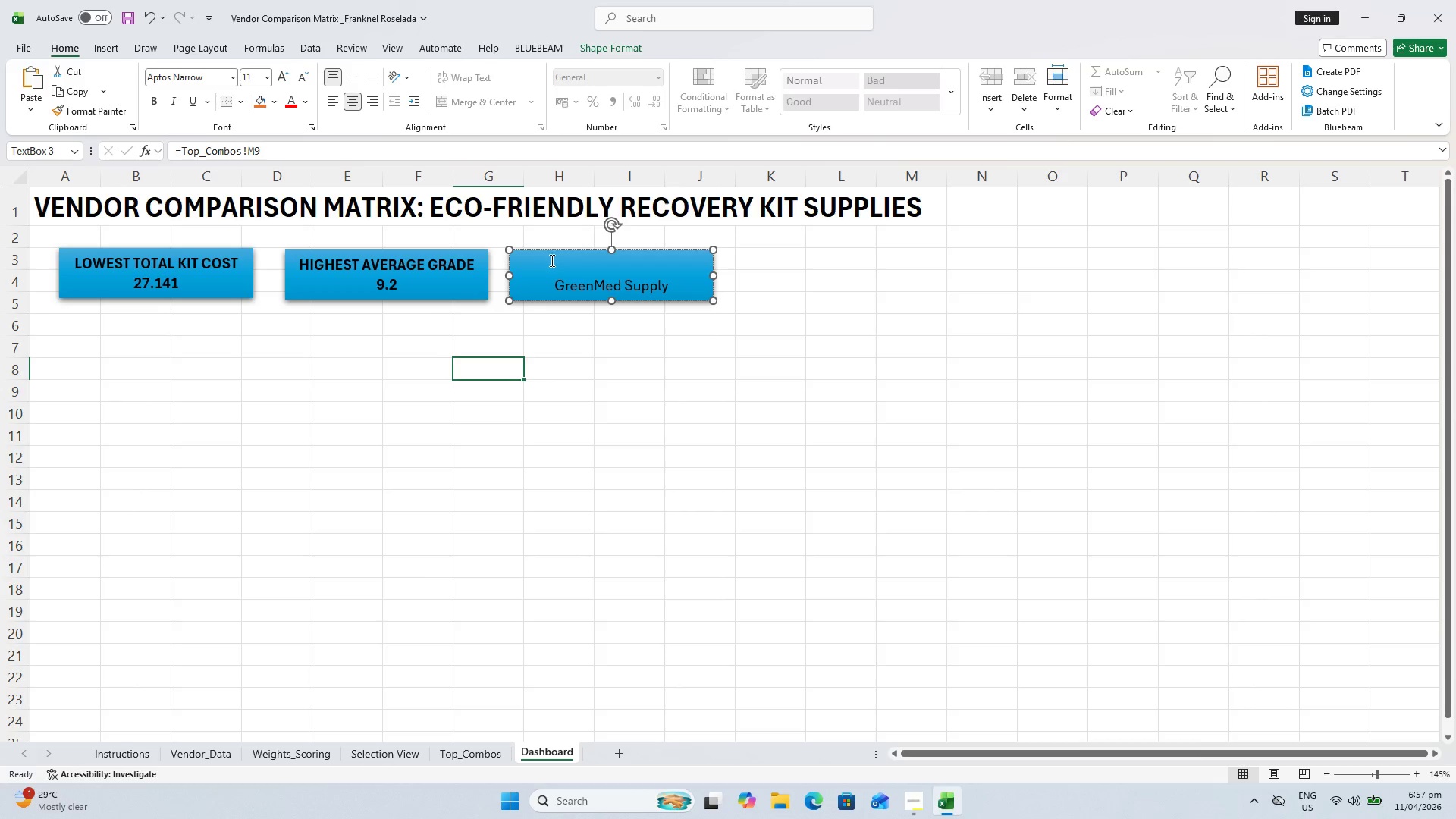 
key(ArrowUp)
 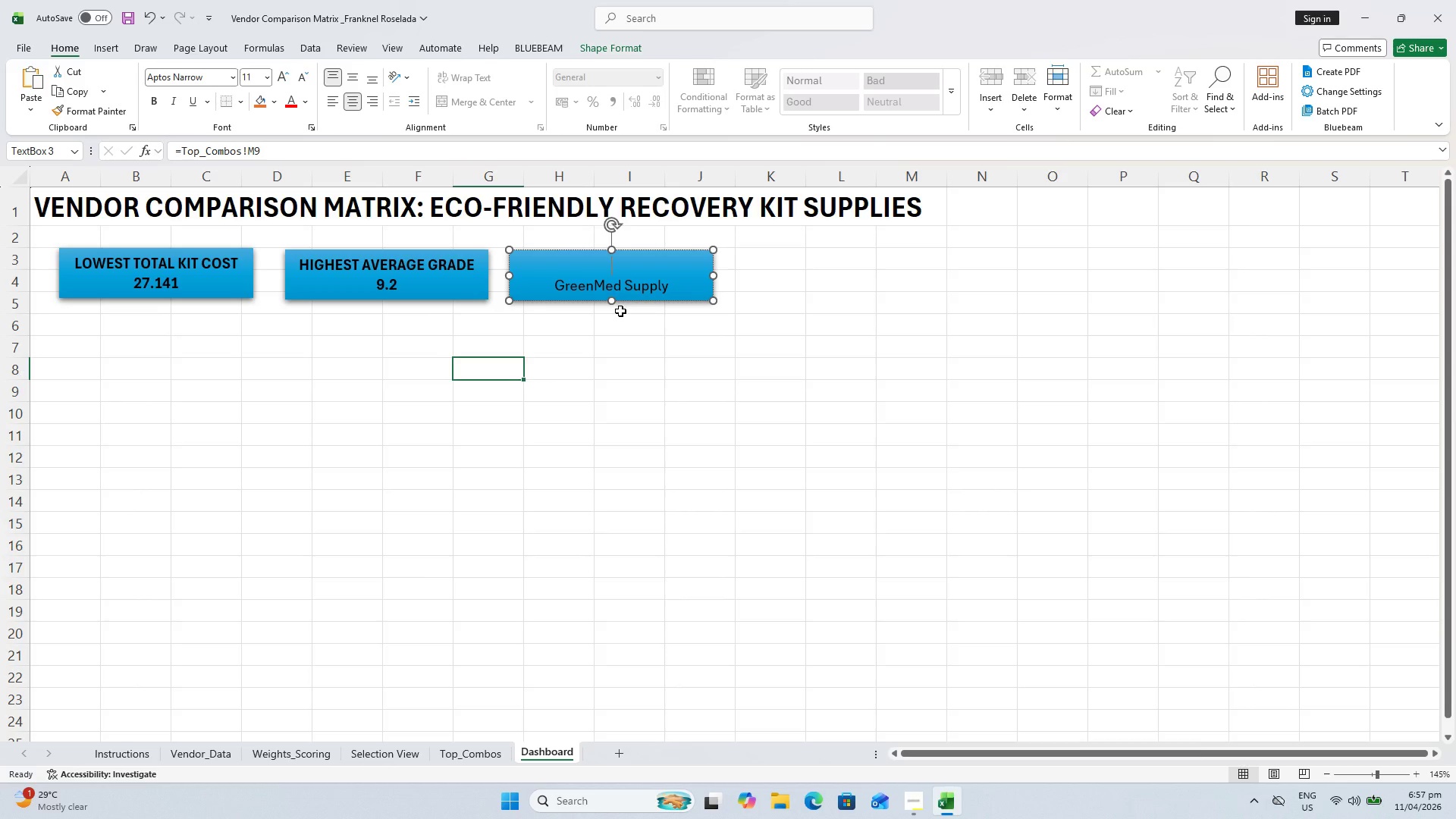 
type(BEST TAPE VENDOR)
 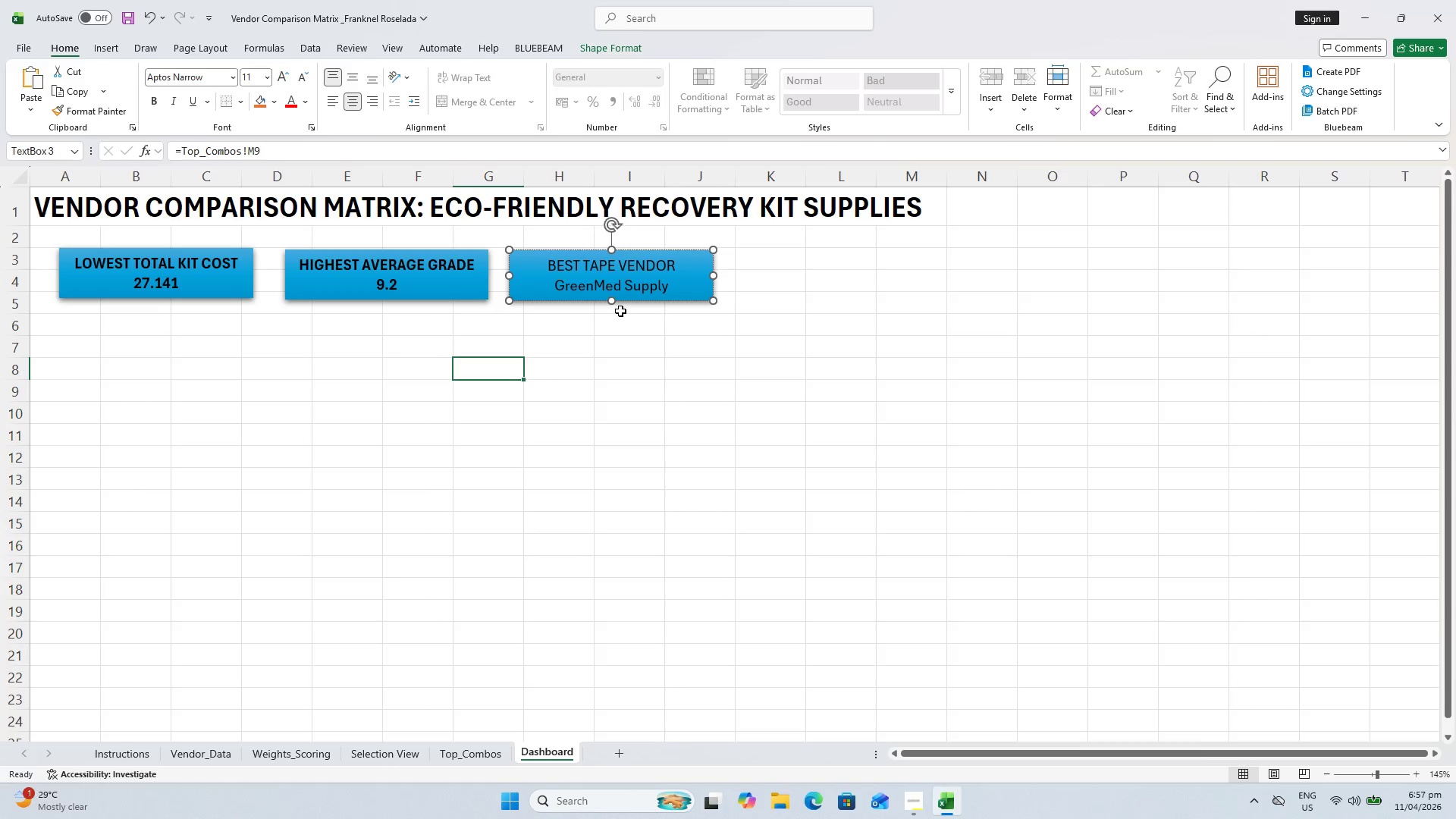 
key(Control+A)
 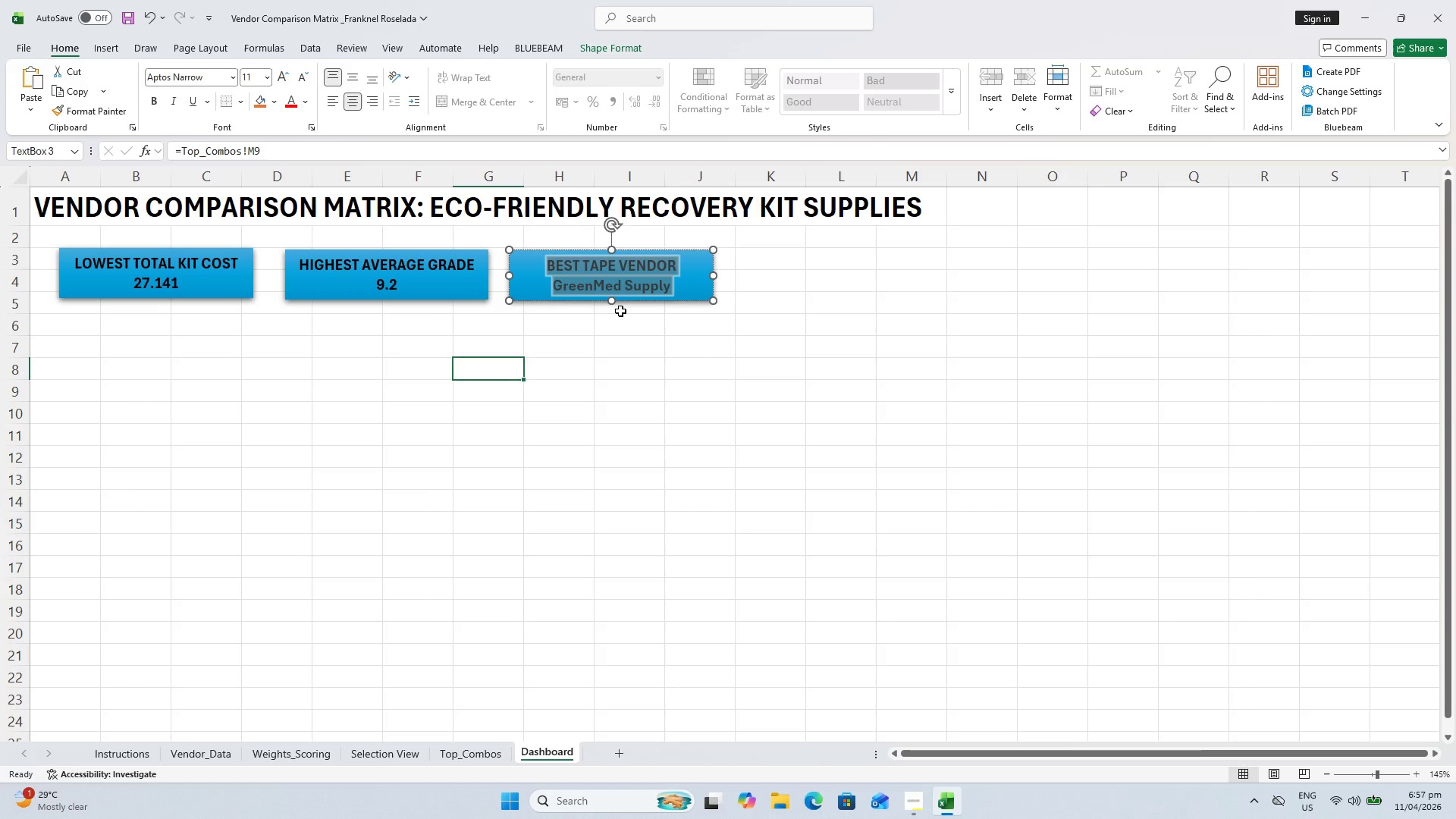 
key(Control+B)
 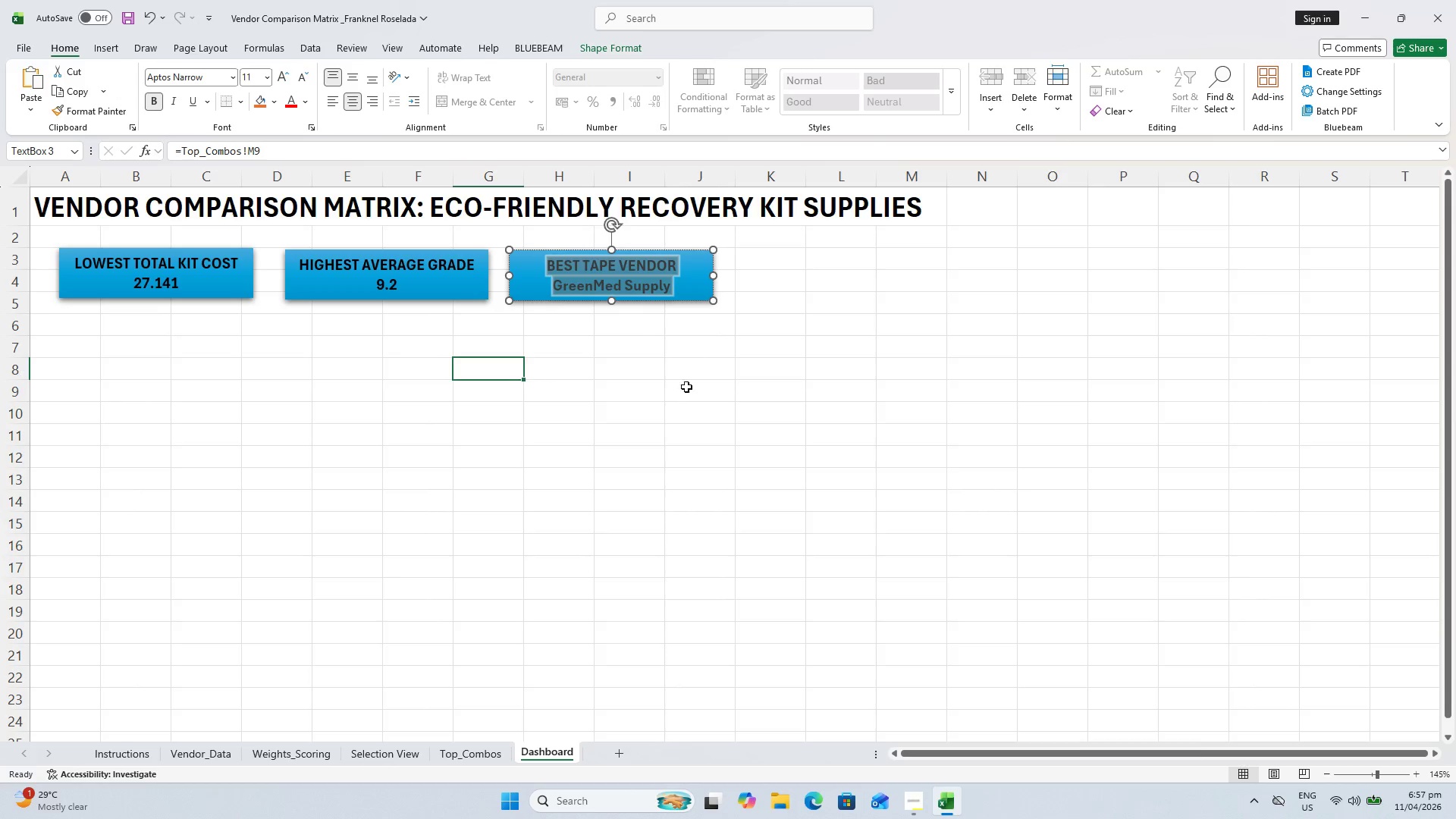 
left_click([689, 392])
 